 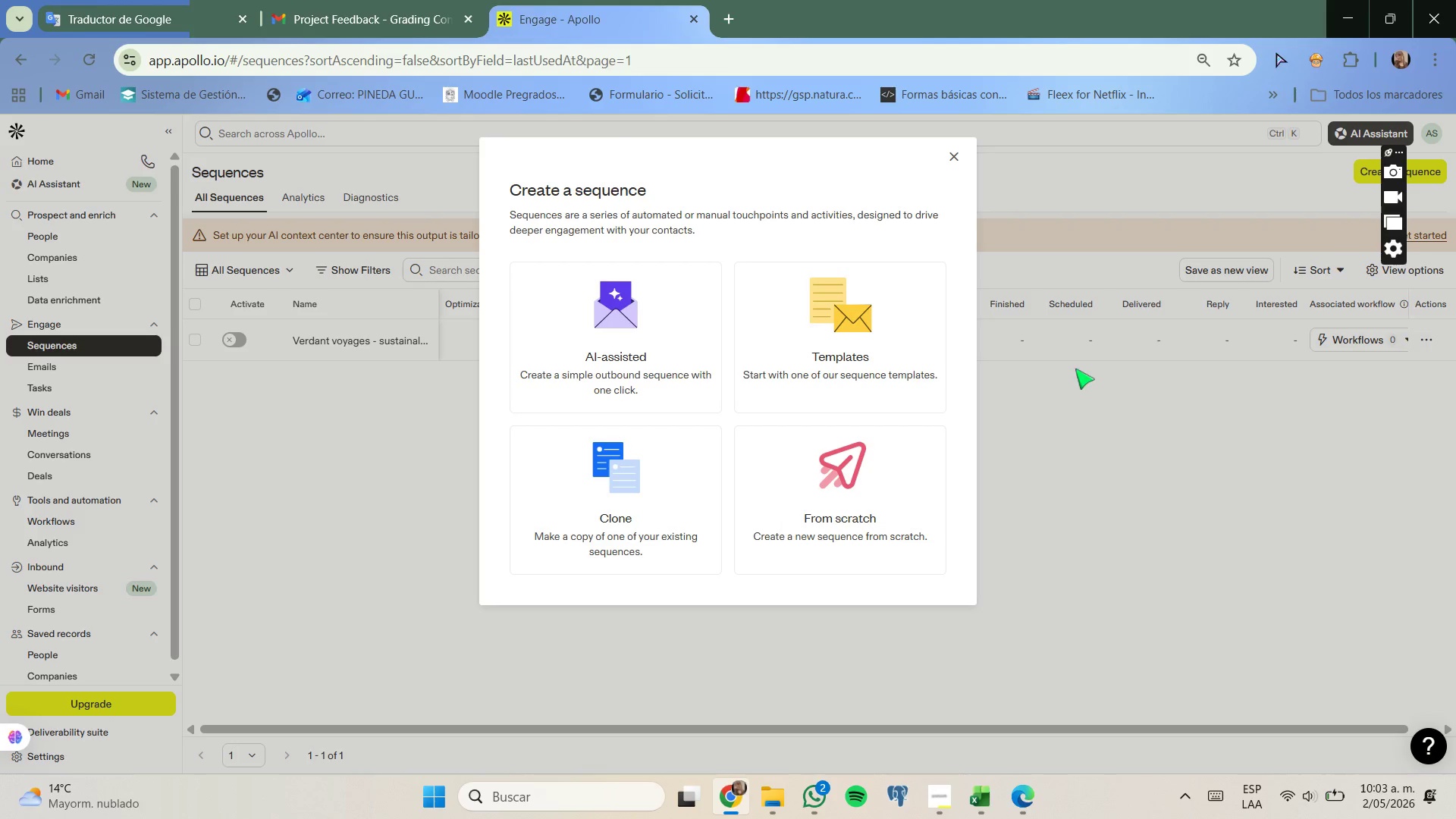 
key(Control+V)
 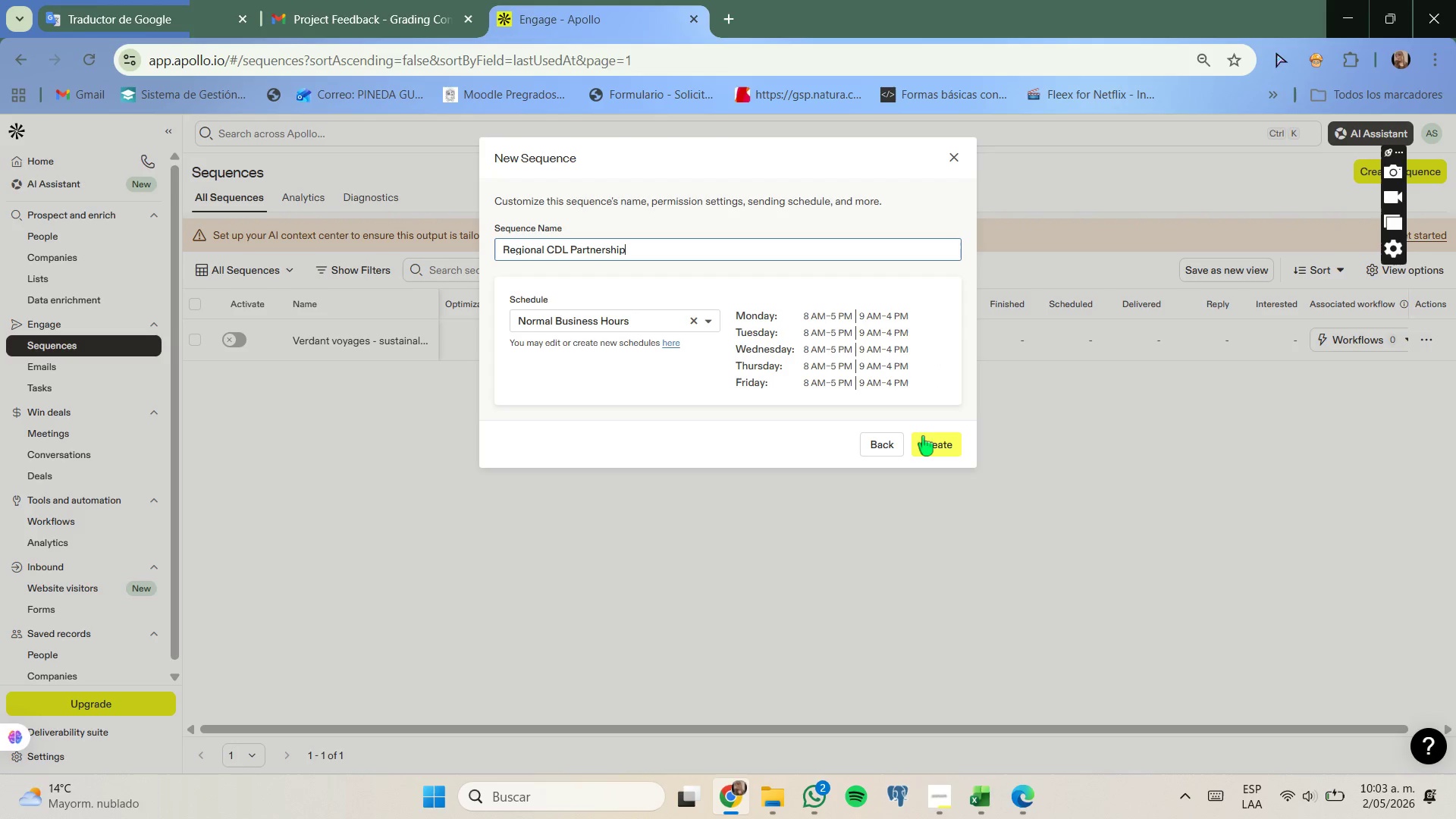 
left_click([923, 436])
 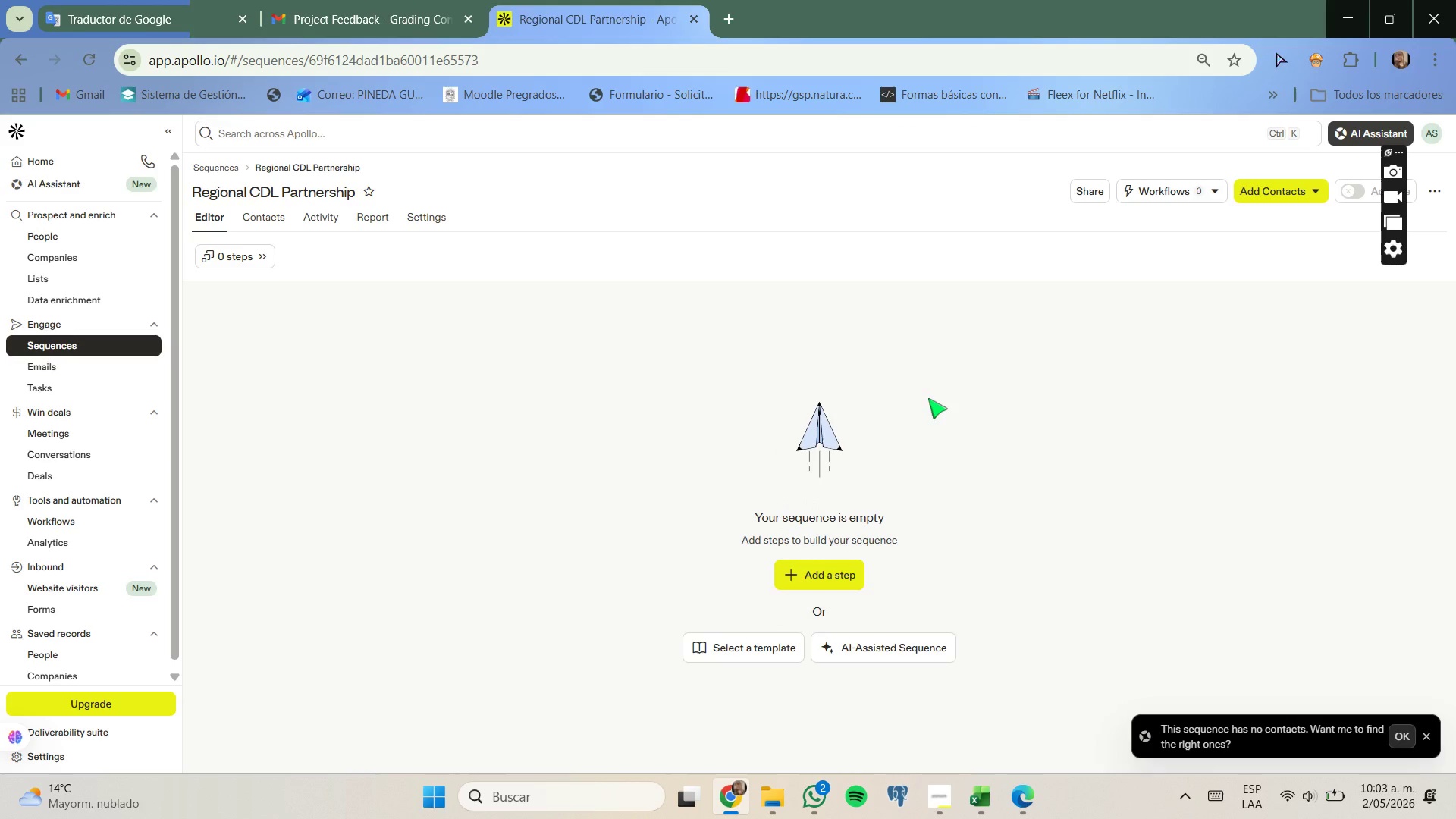 
wait(7.53)
 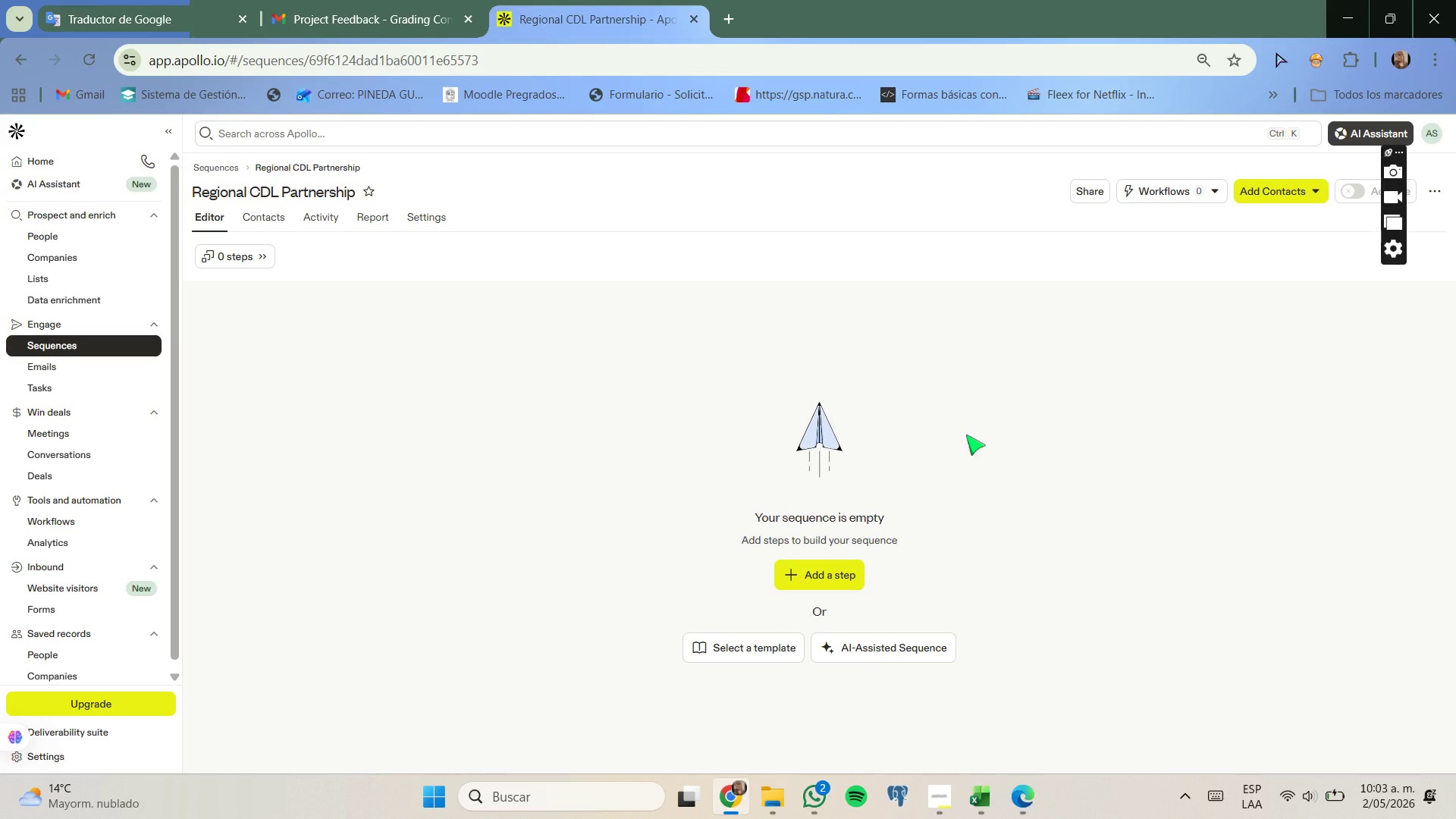 
left_click([71, 236])
 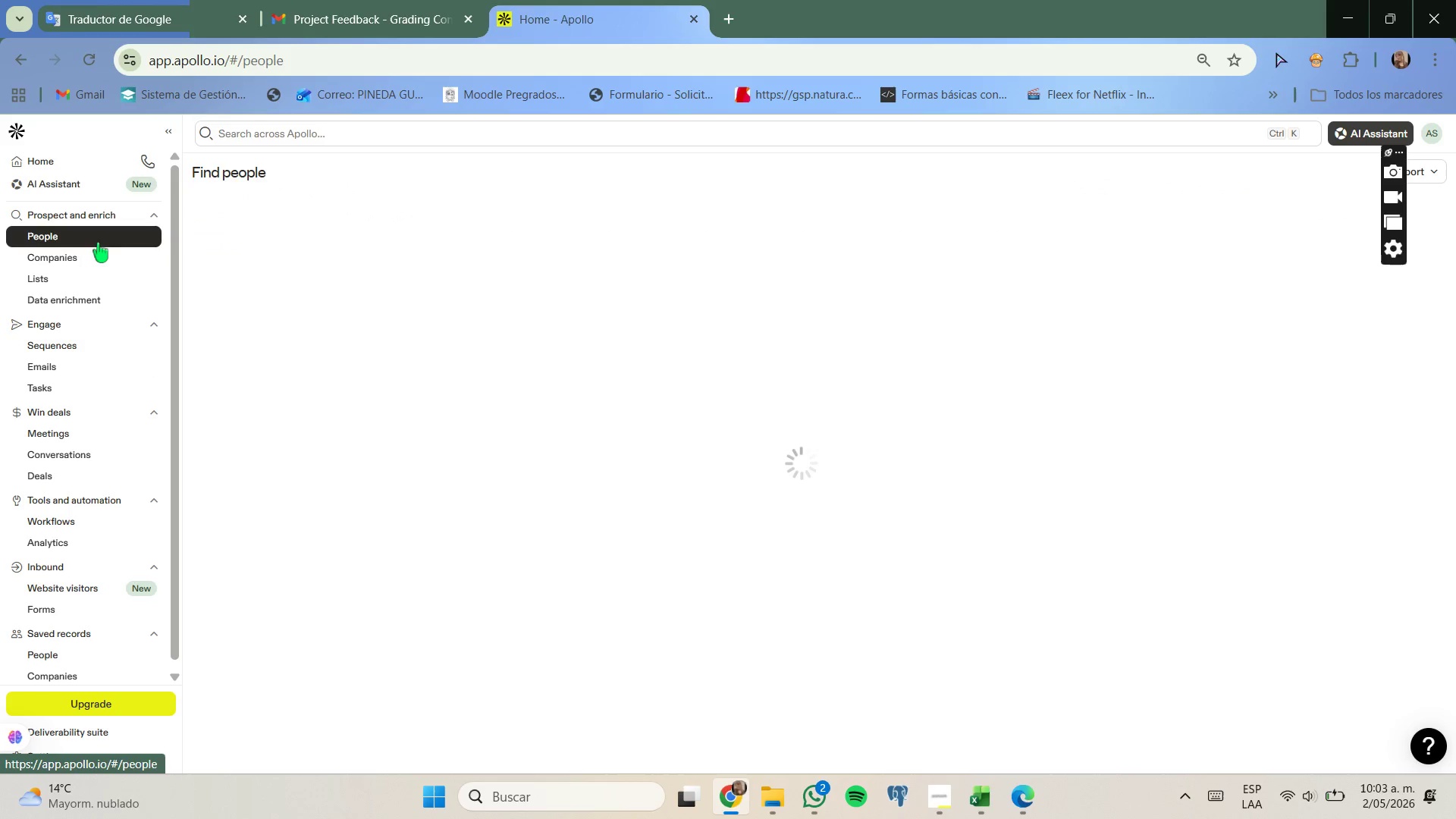 
mouse_move([124, 246])
 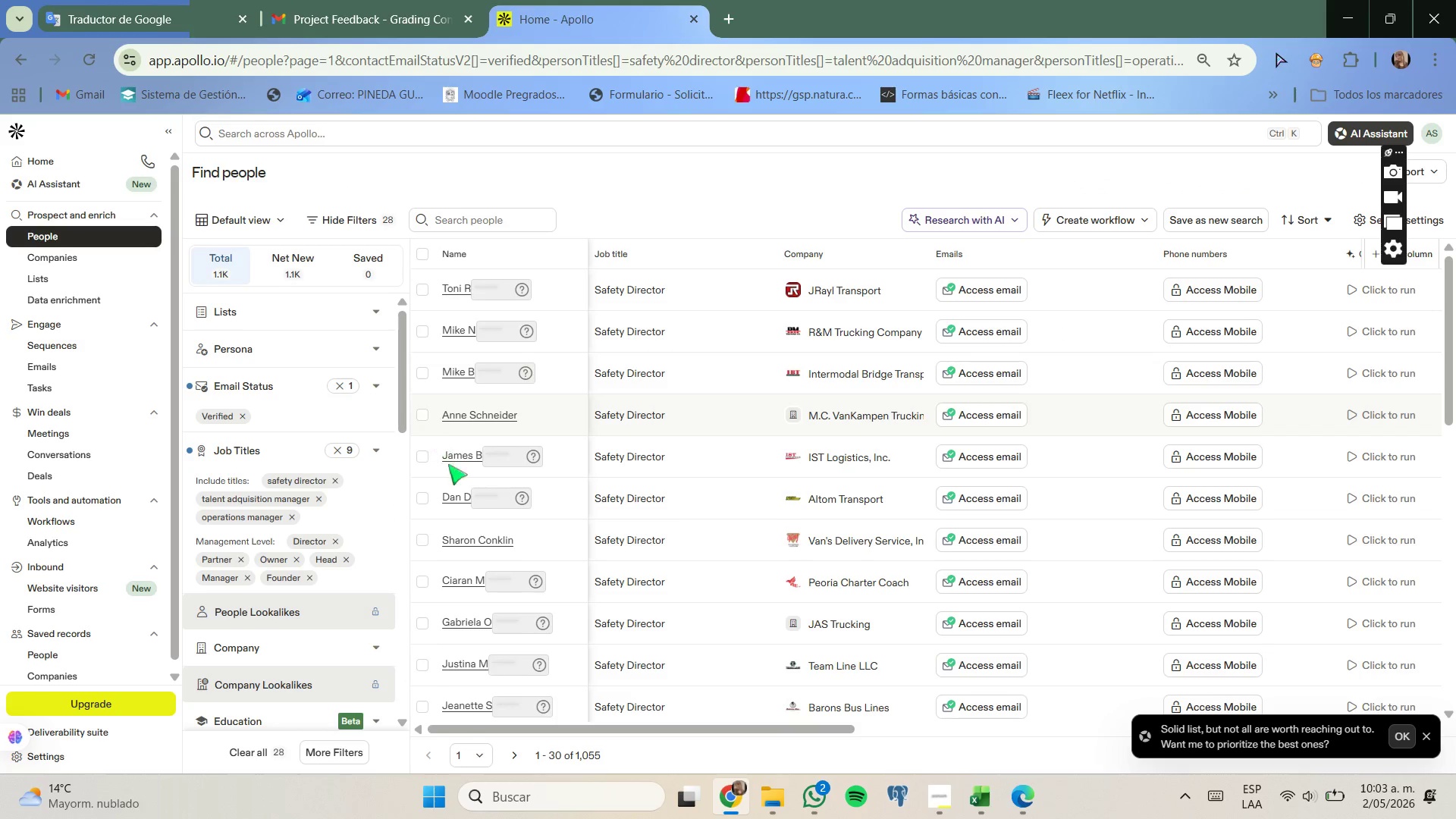 
wait(6.23)
 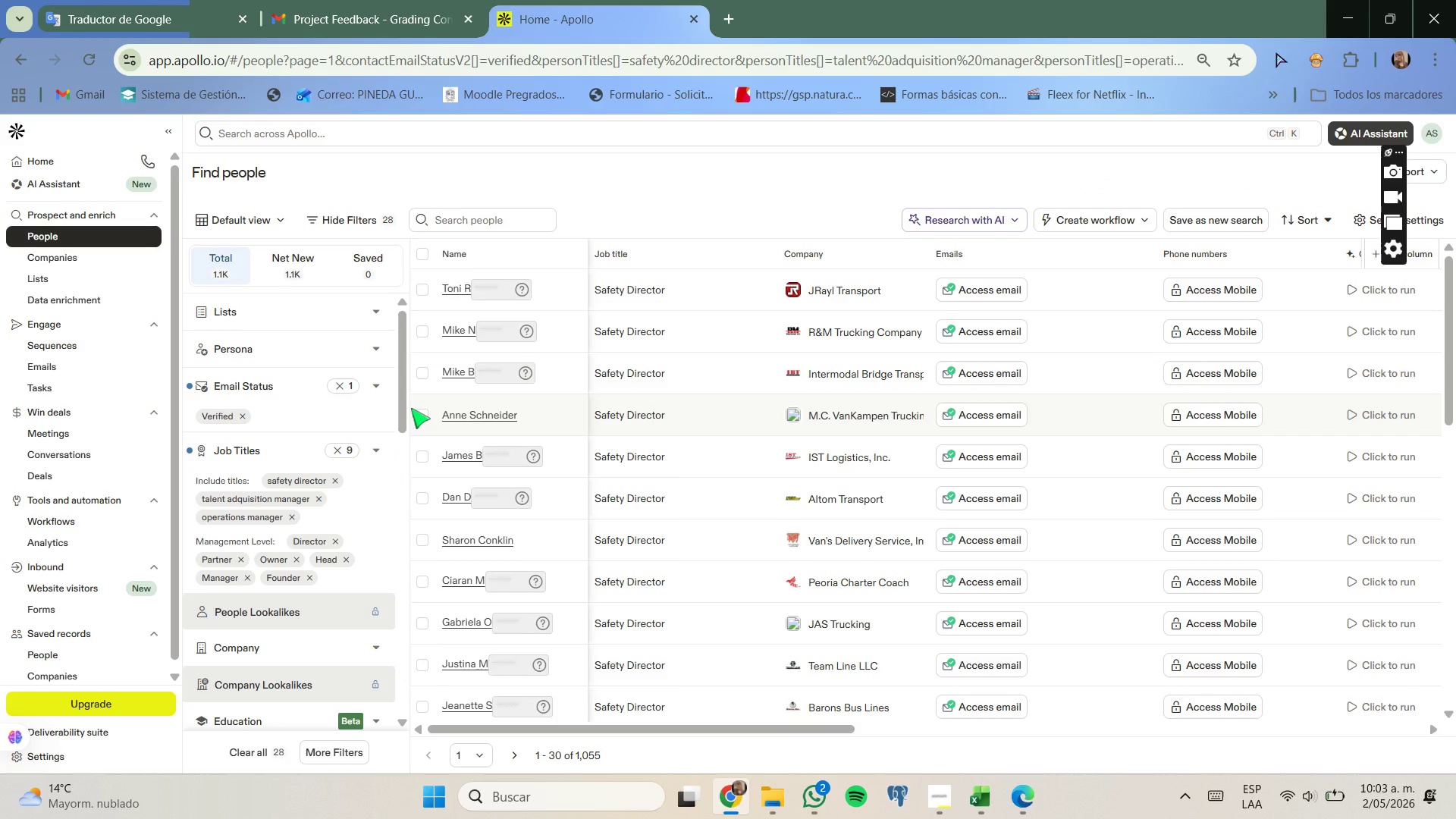 
scroll: coordinate [356, 503], scroll_direction: down, amount: 1.0
 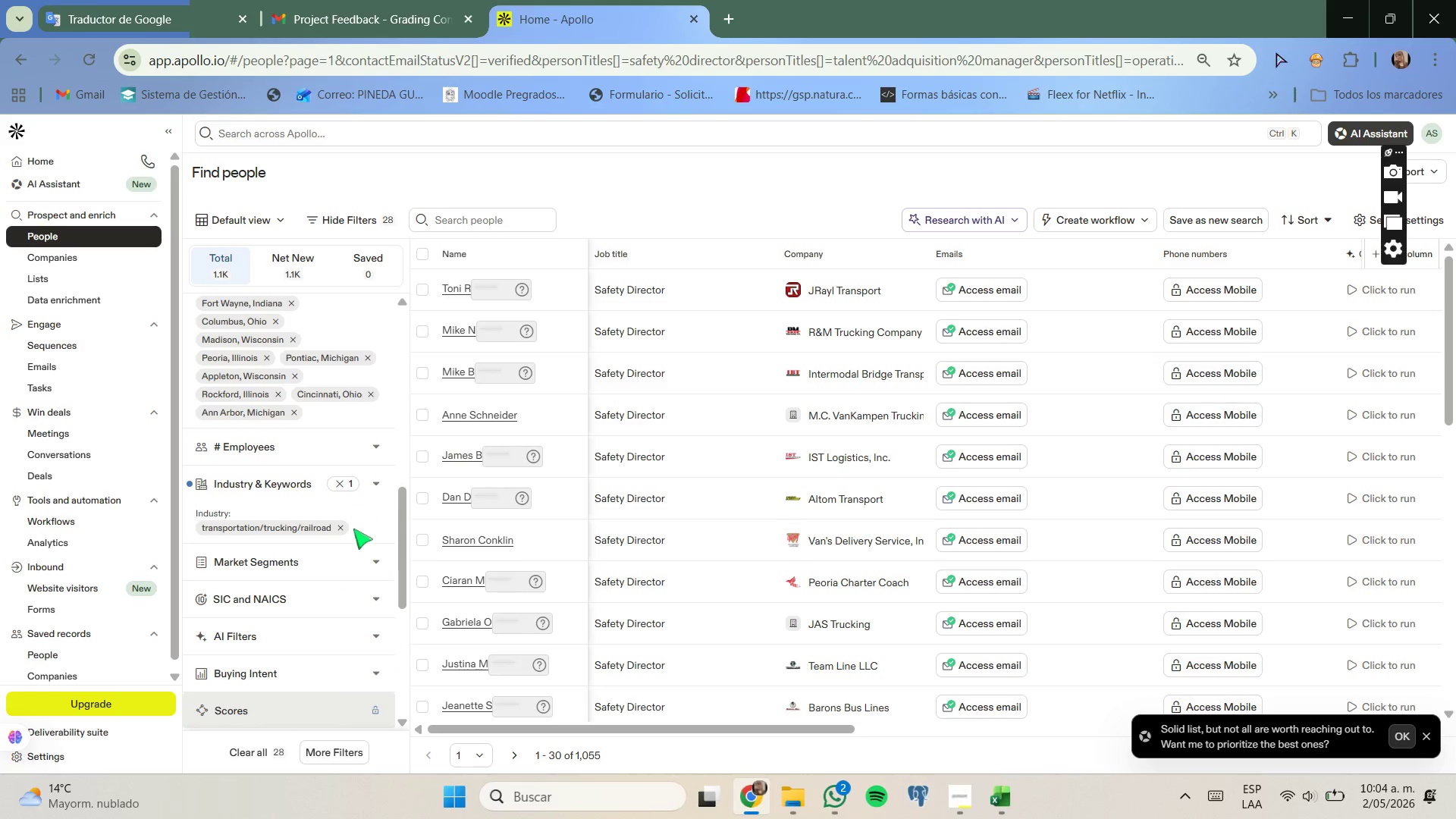 
left_click([373, 486])
 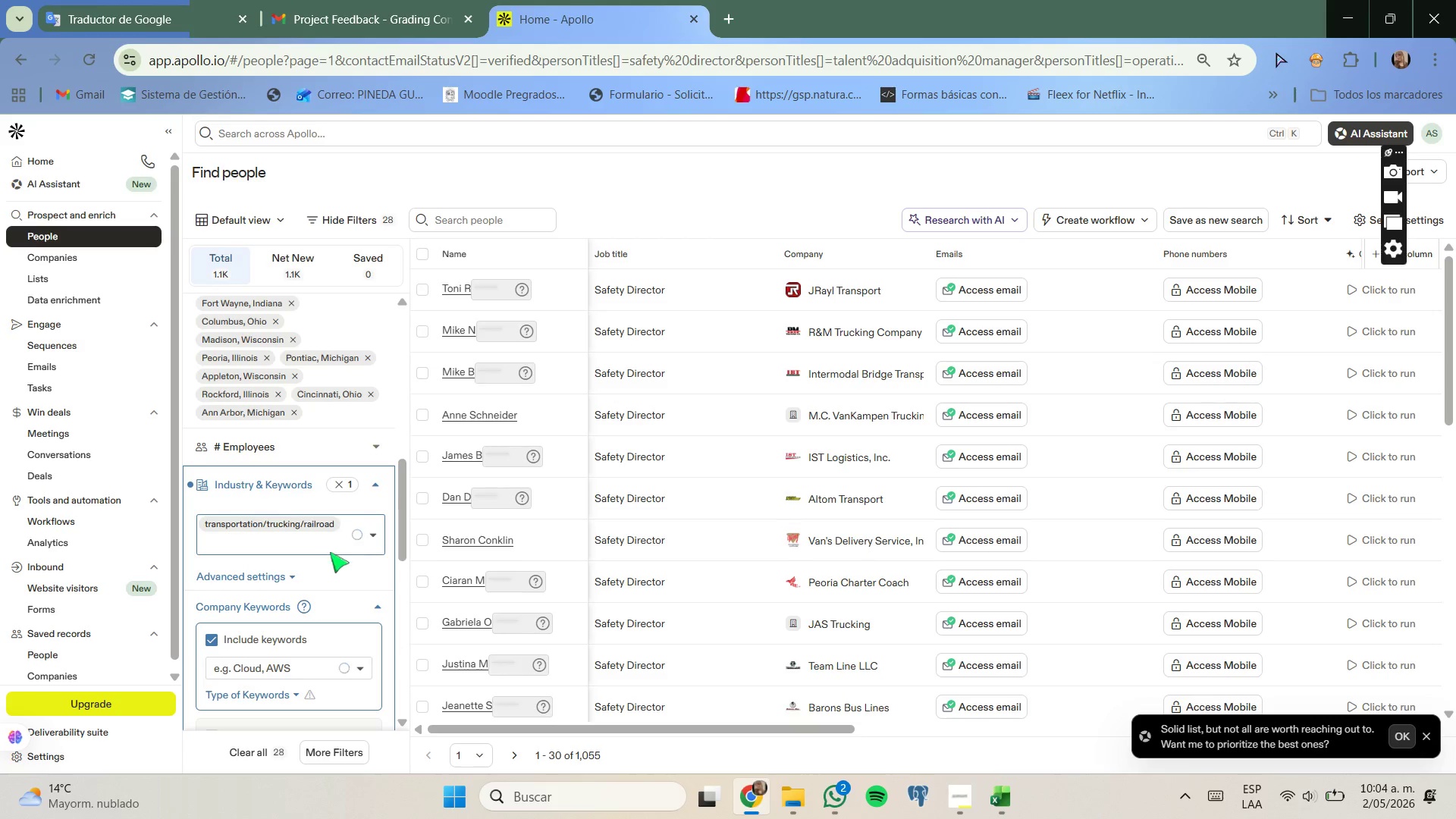 
left_click([317, 550])
 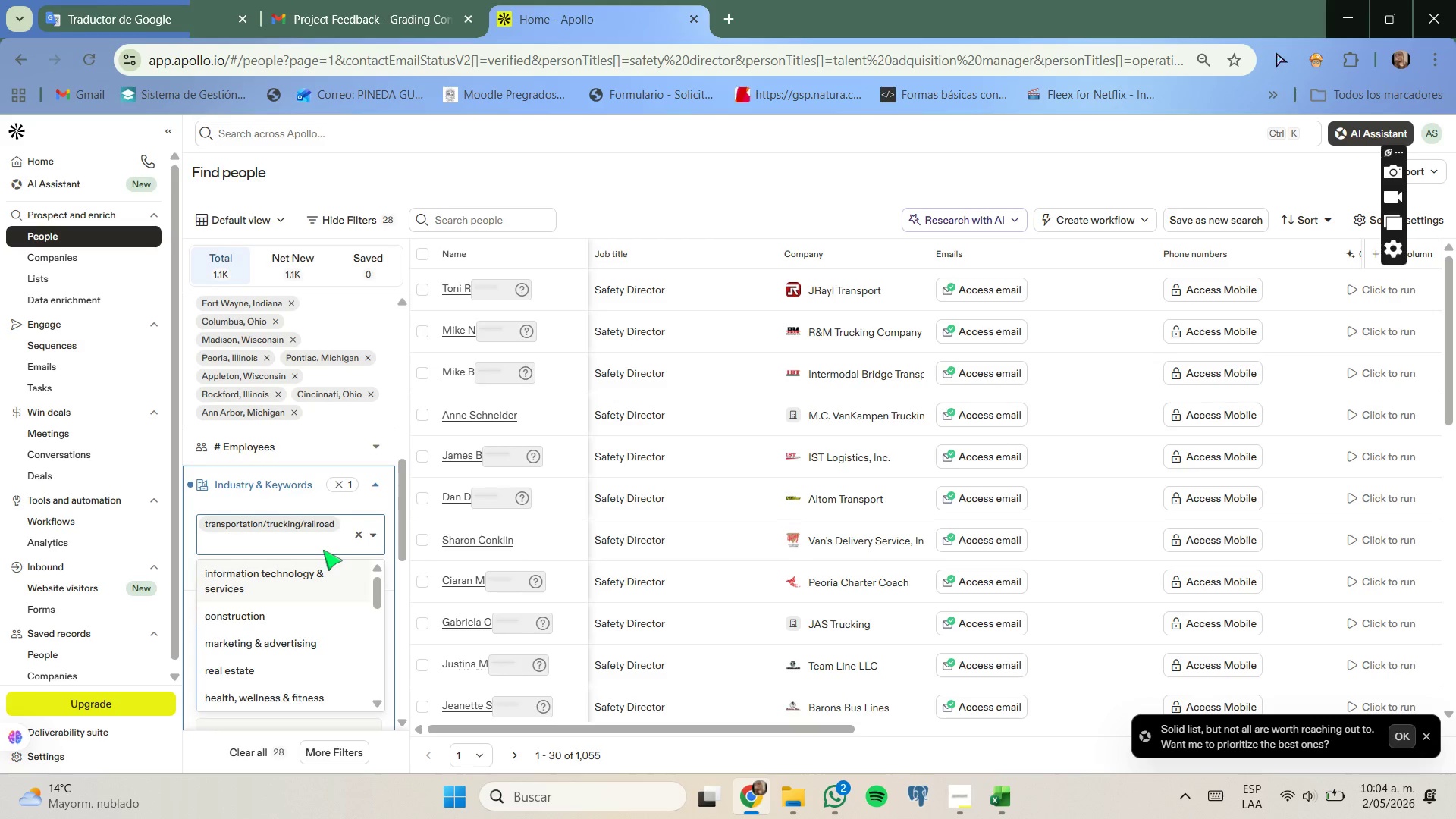 
type(logis)
 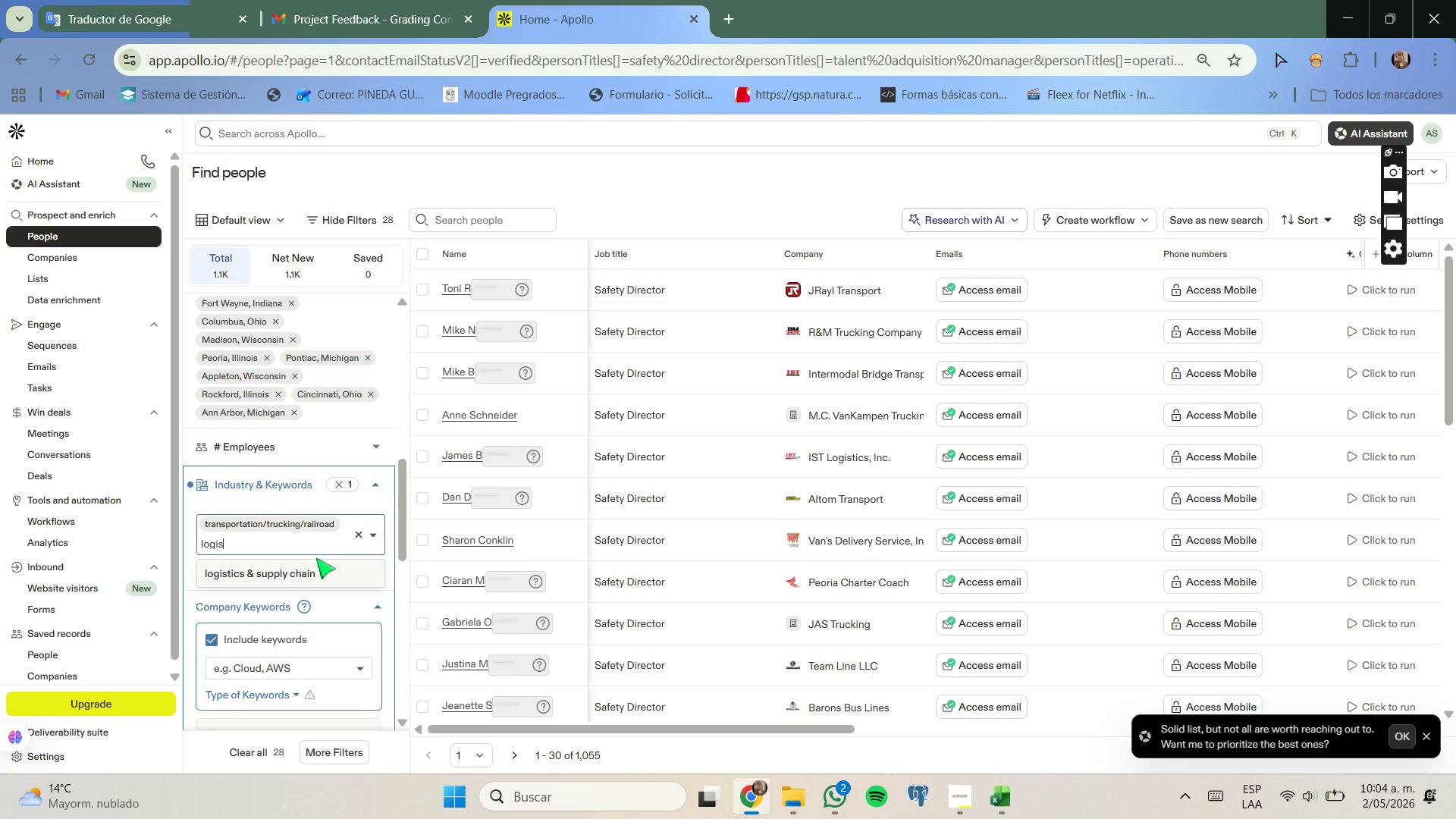 
left_click([311, 566])
 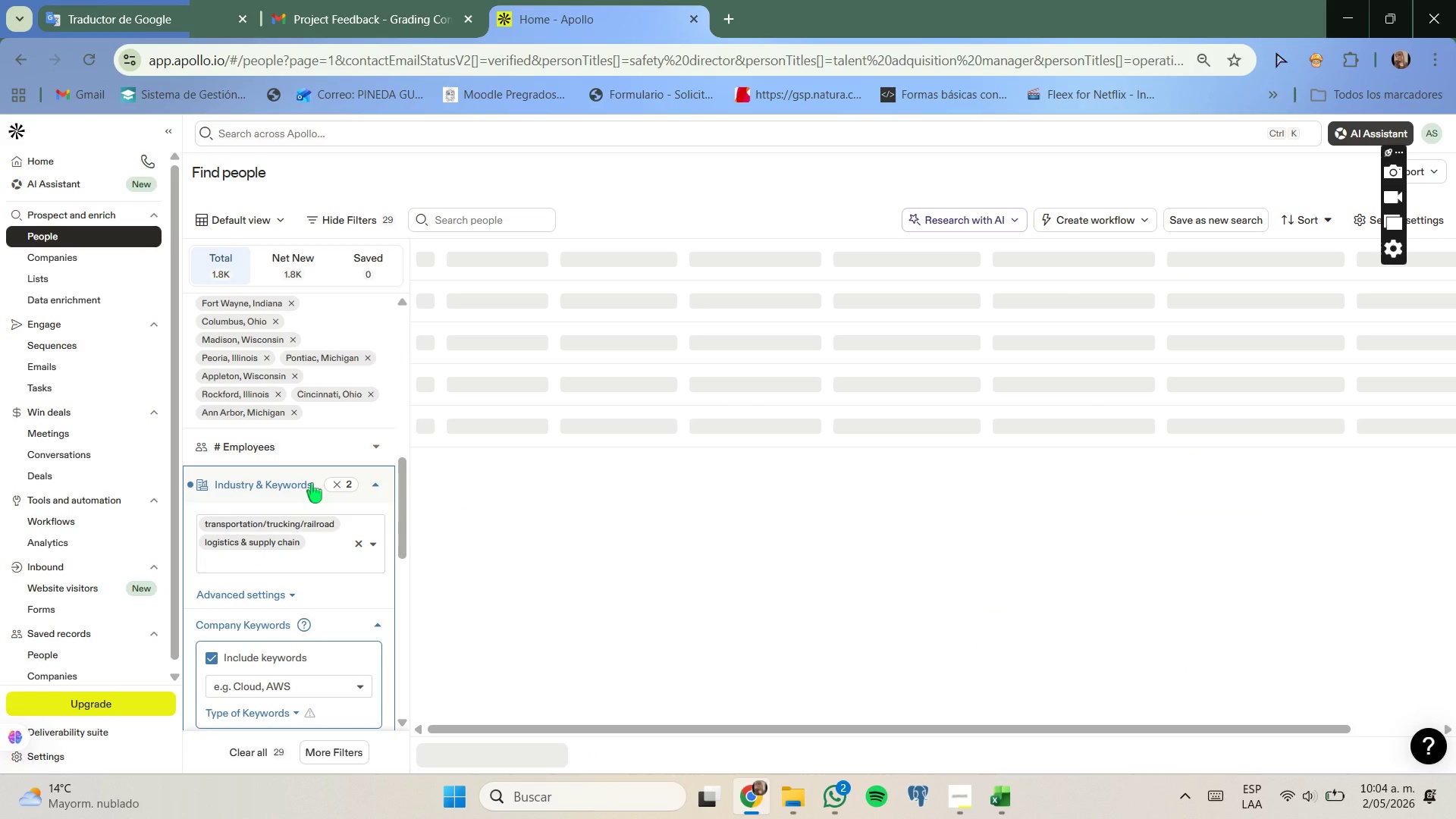 
scroll: coordinate [335, 513], scroll_direction: down, amount: 1.0
 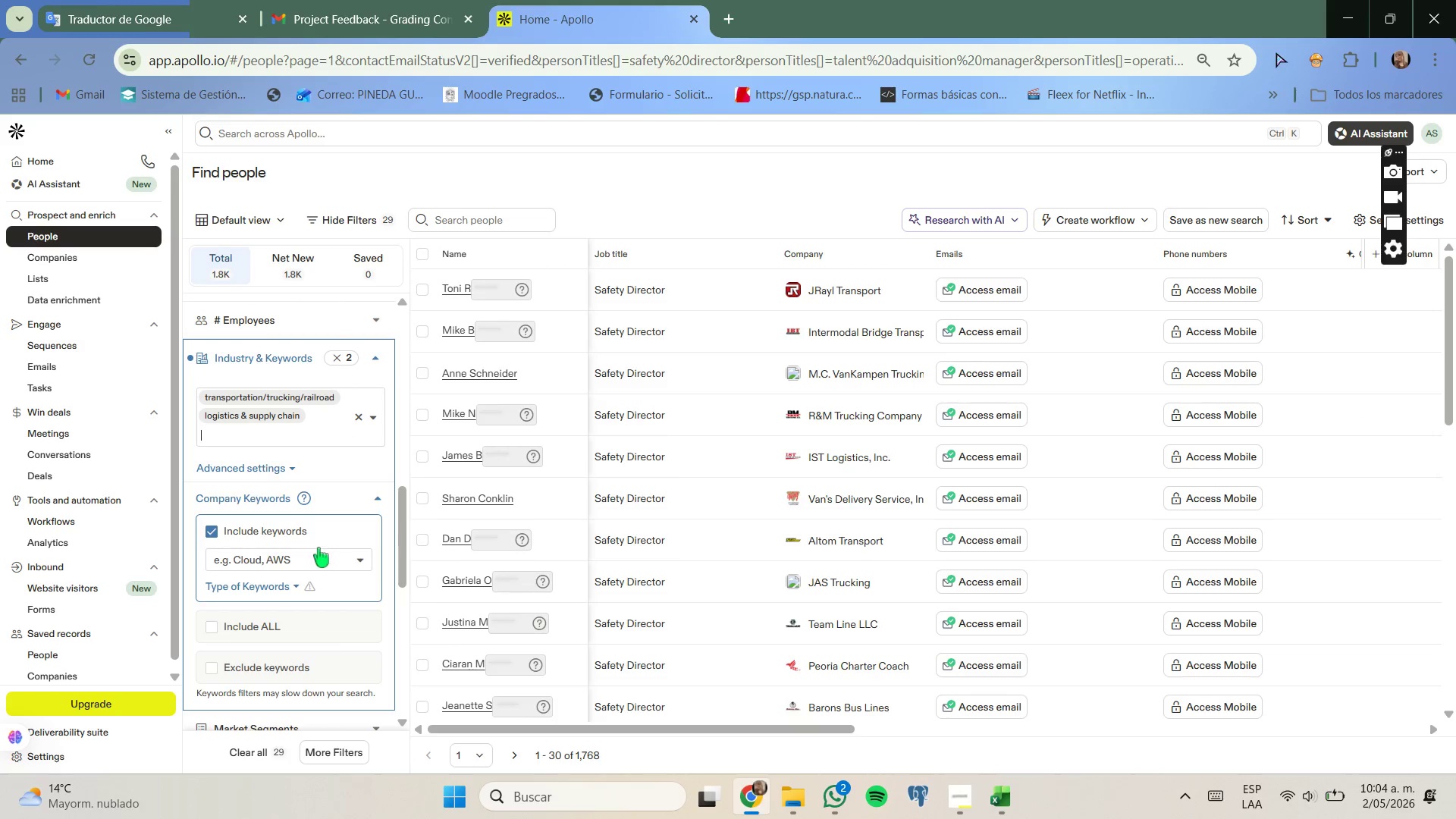 
left_click([316, 557])
 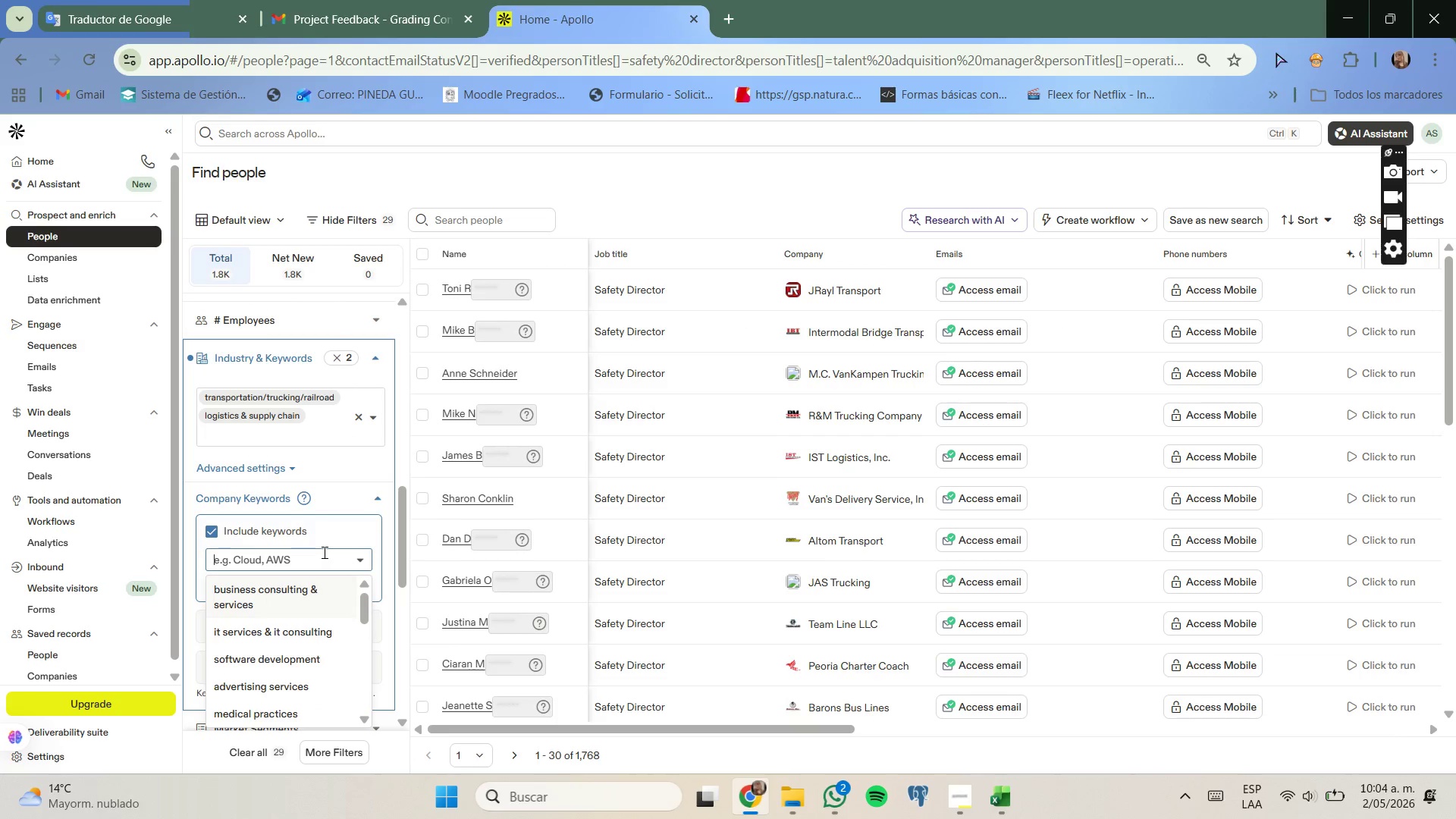 
type(truckin)
 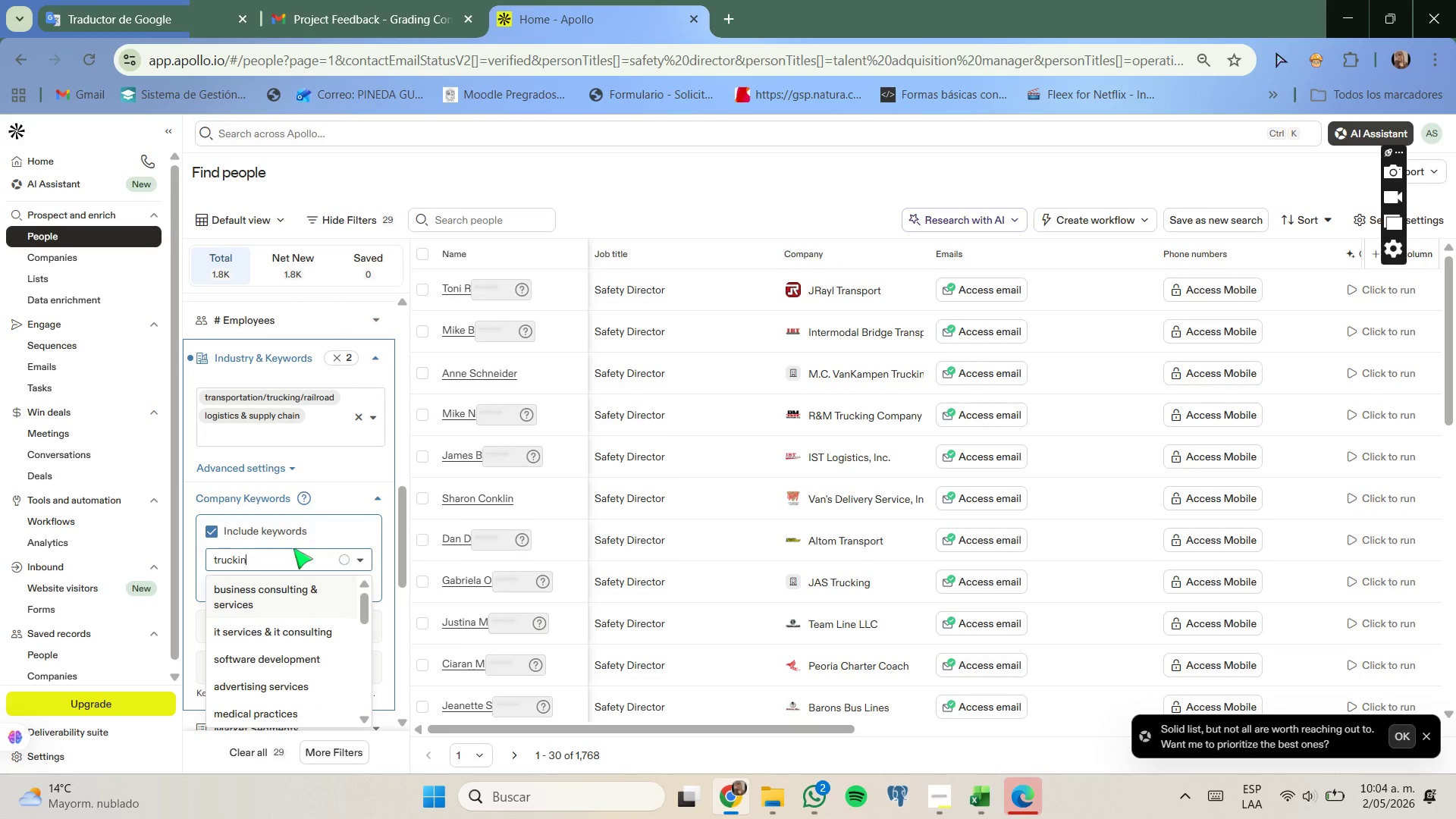 
wait(8.52)
 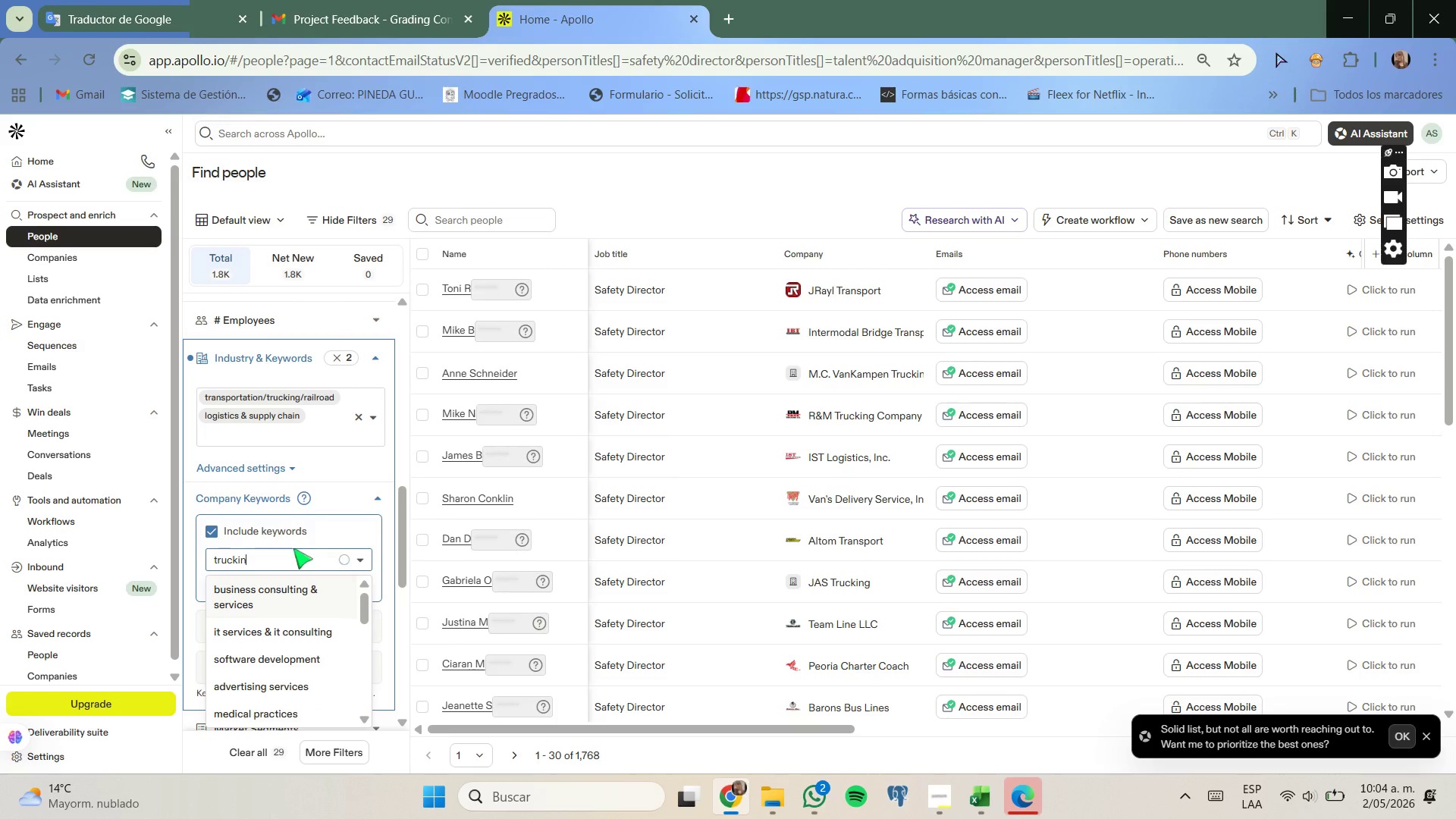 
left_click([277, 637])
 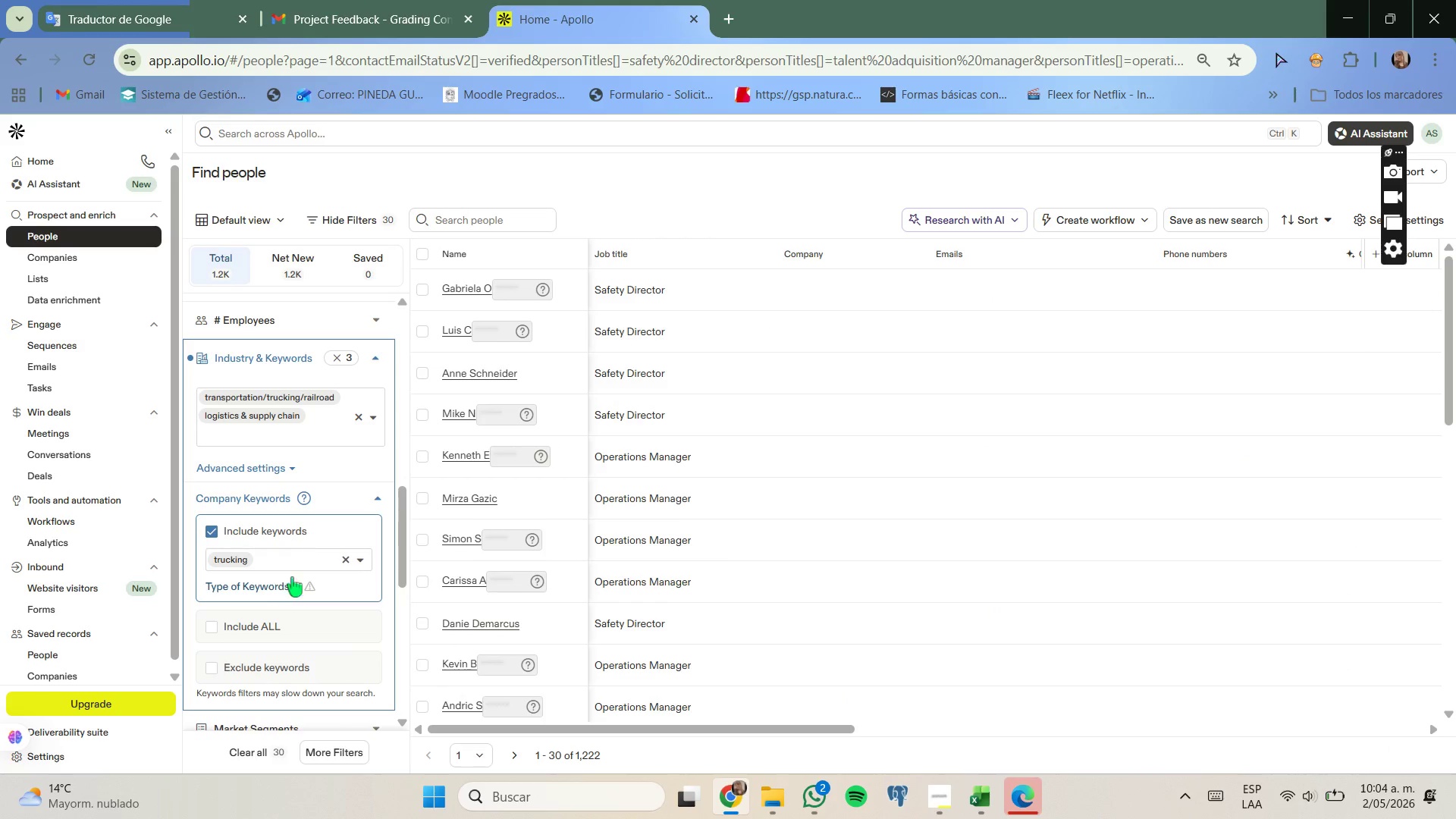 
type(logistics)
 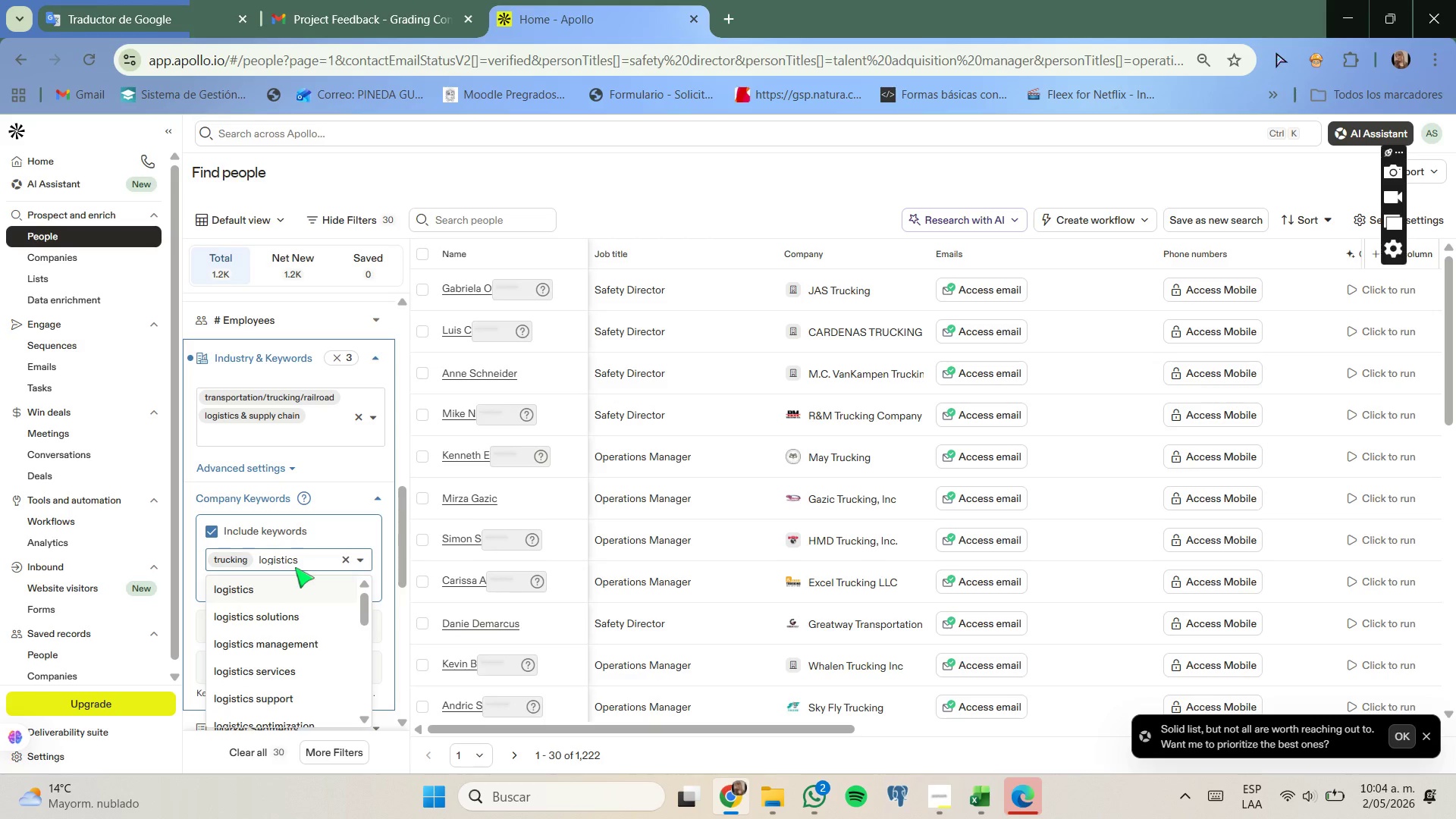 
left_click([290, 591])
 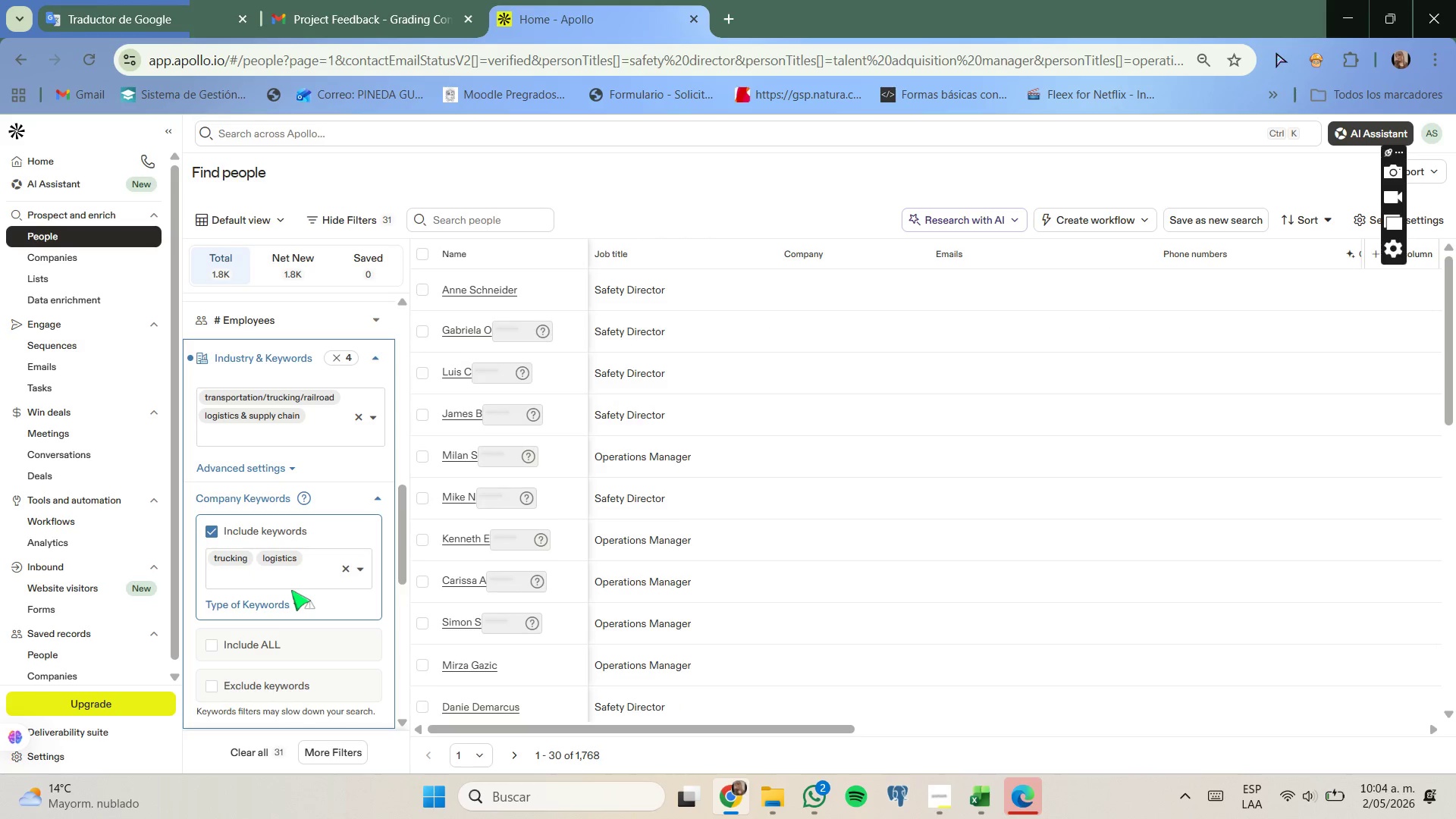 
type(transportation)
 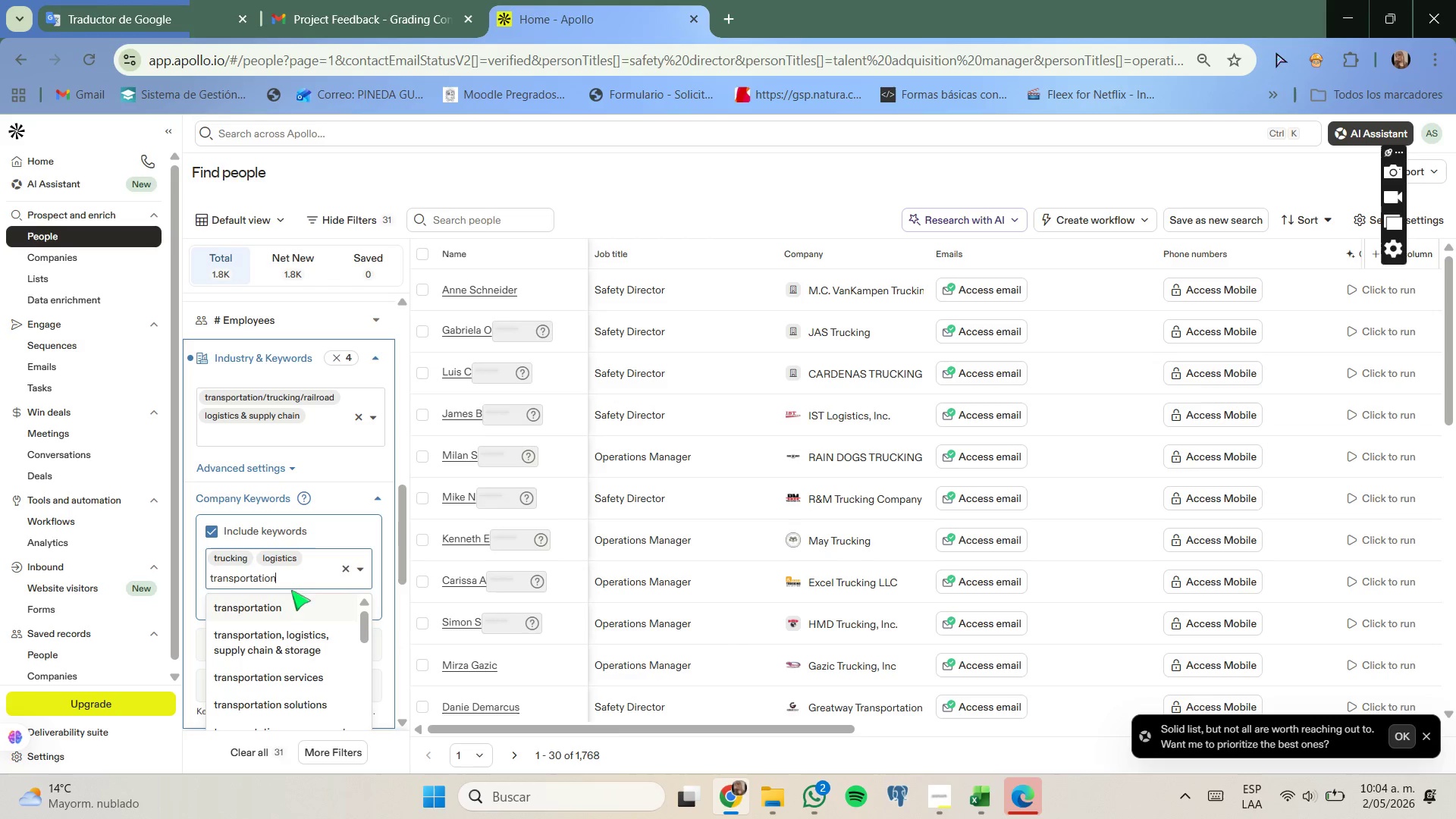 
left_click([291, 612])
 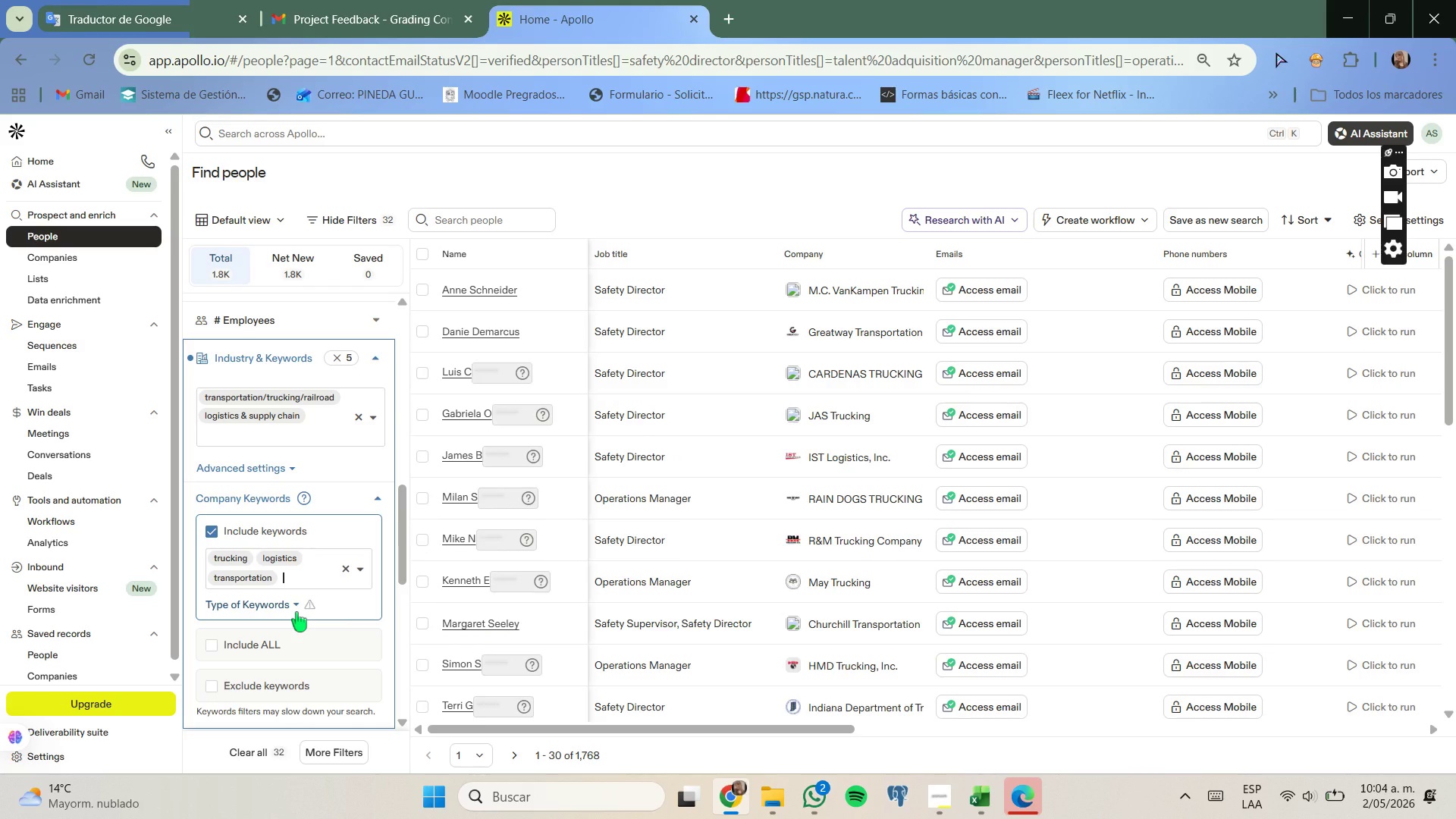 
wait(7.22)
 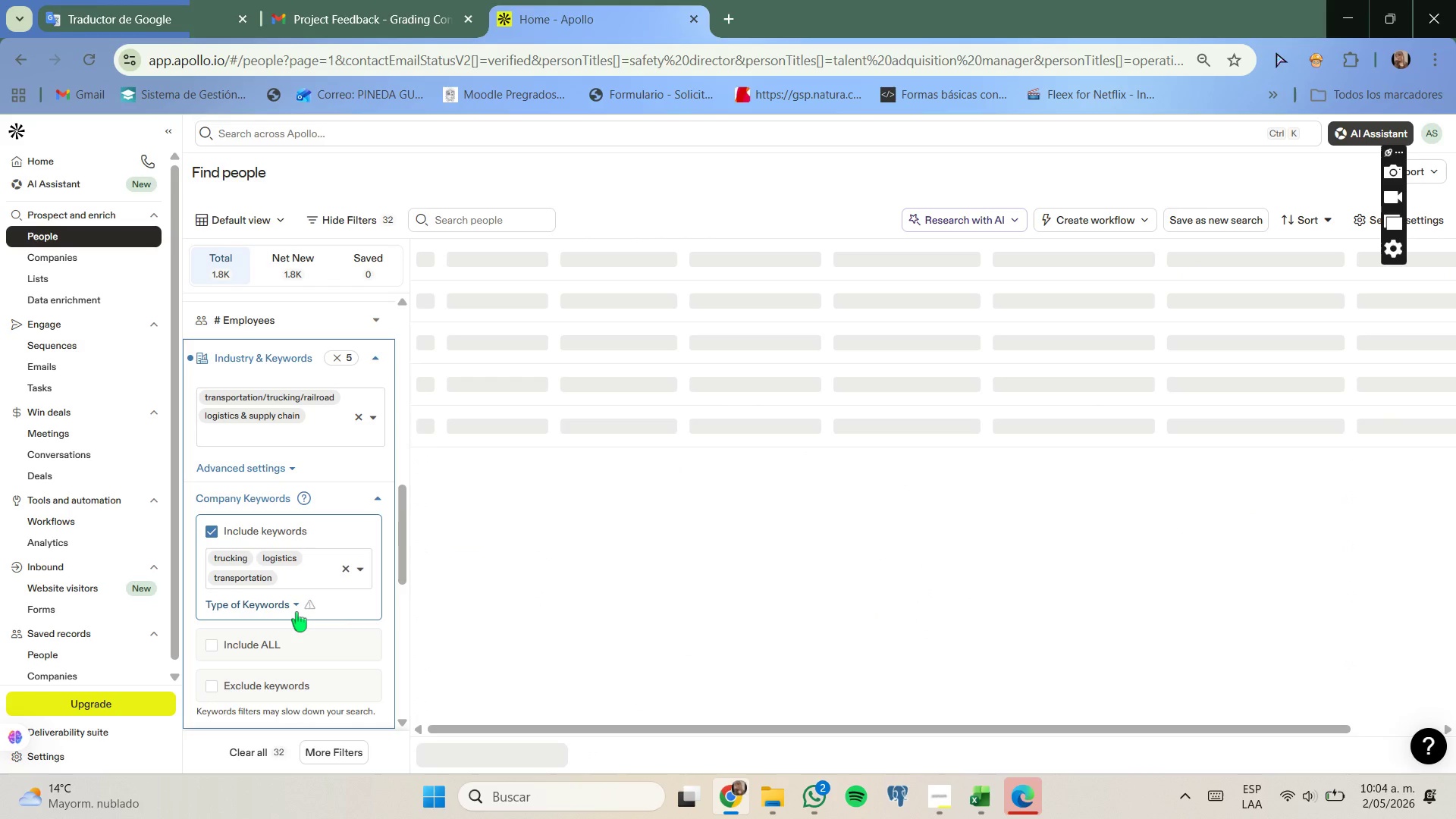 
type(regional tr)
 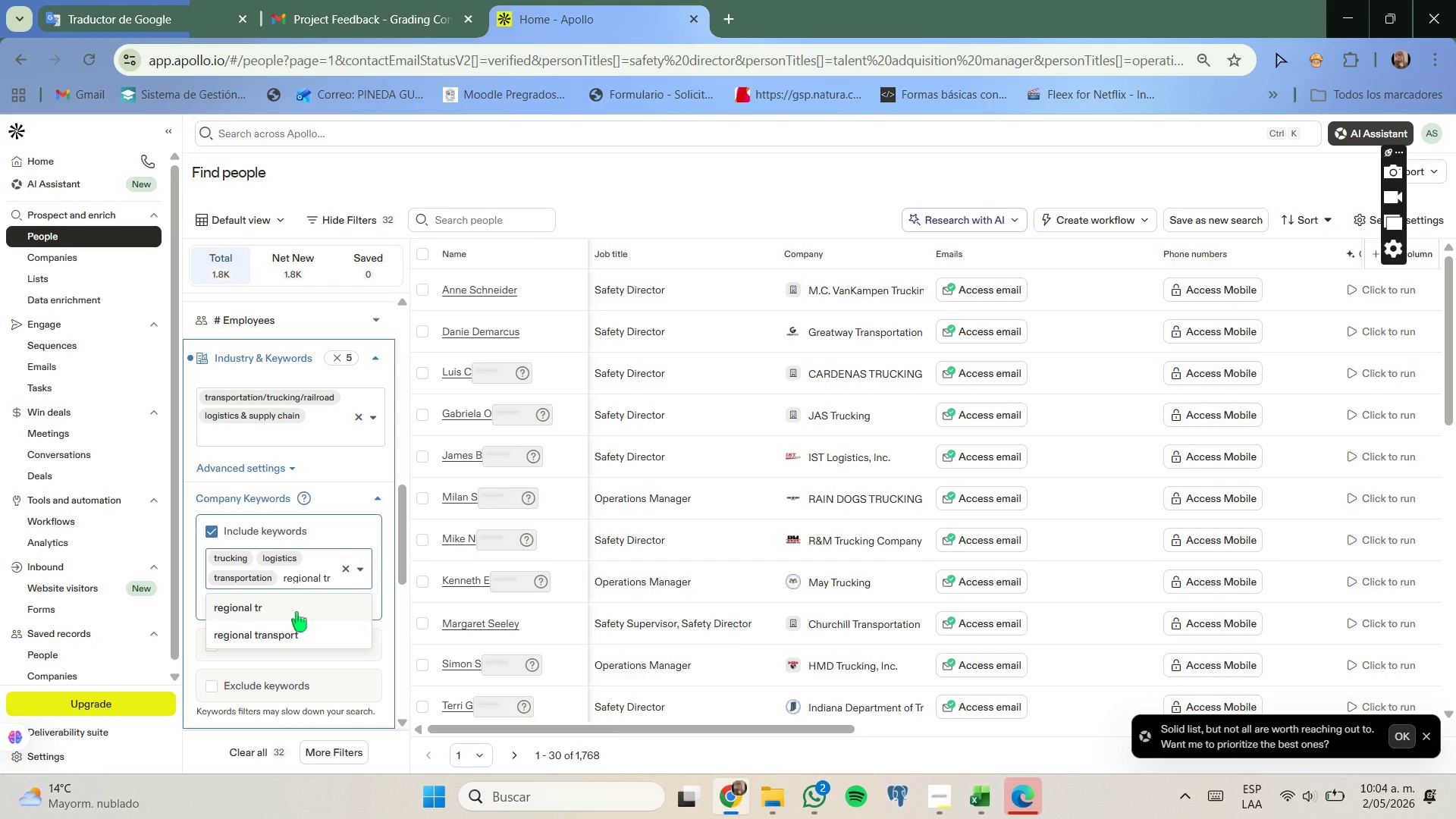 
wait(5.28)
 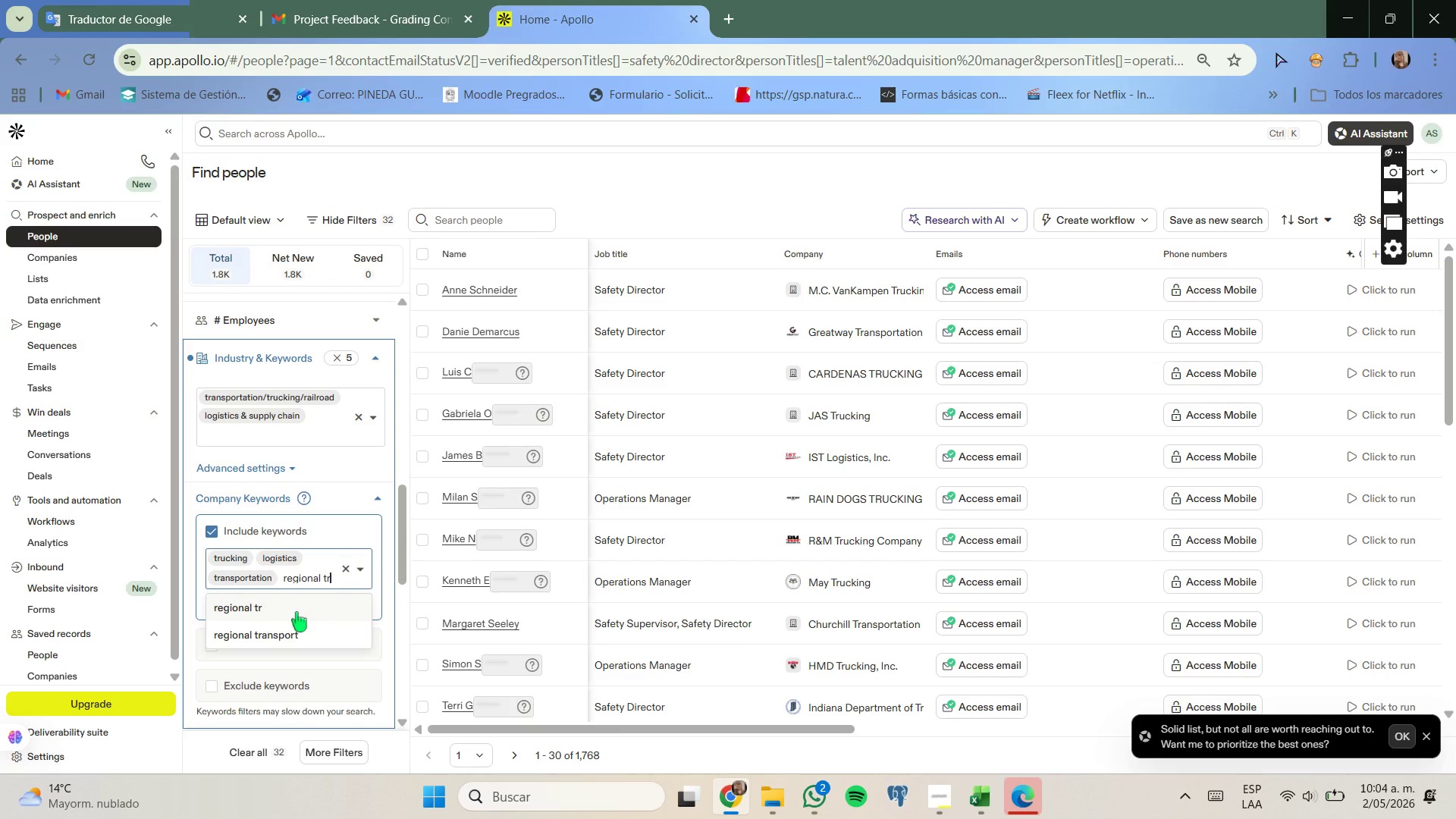 
key(Backspace)
key(Backspace)
key(Backspace)
key(Backspace)
key(Backspace)
key(Backspace)
key(Backspace)
key(Backspace)
key(Backspace)
type(gional trucking)
 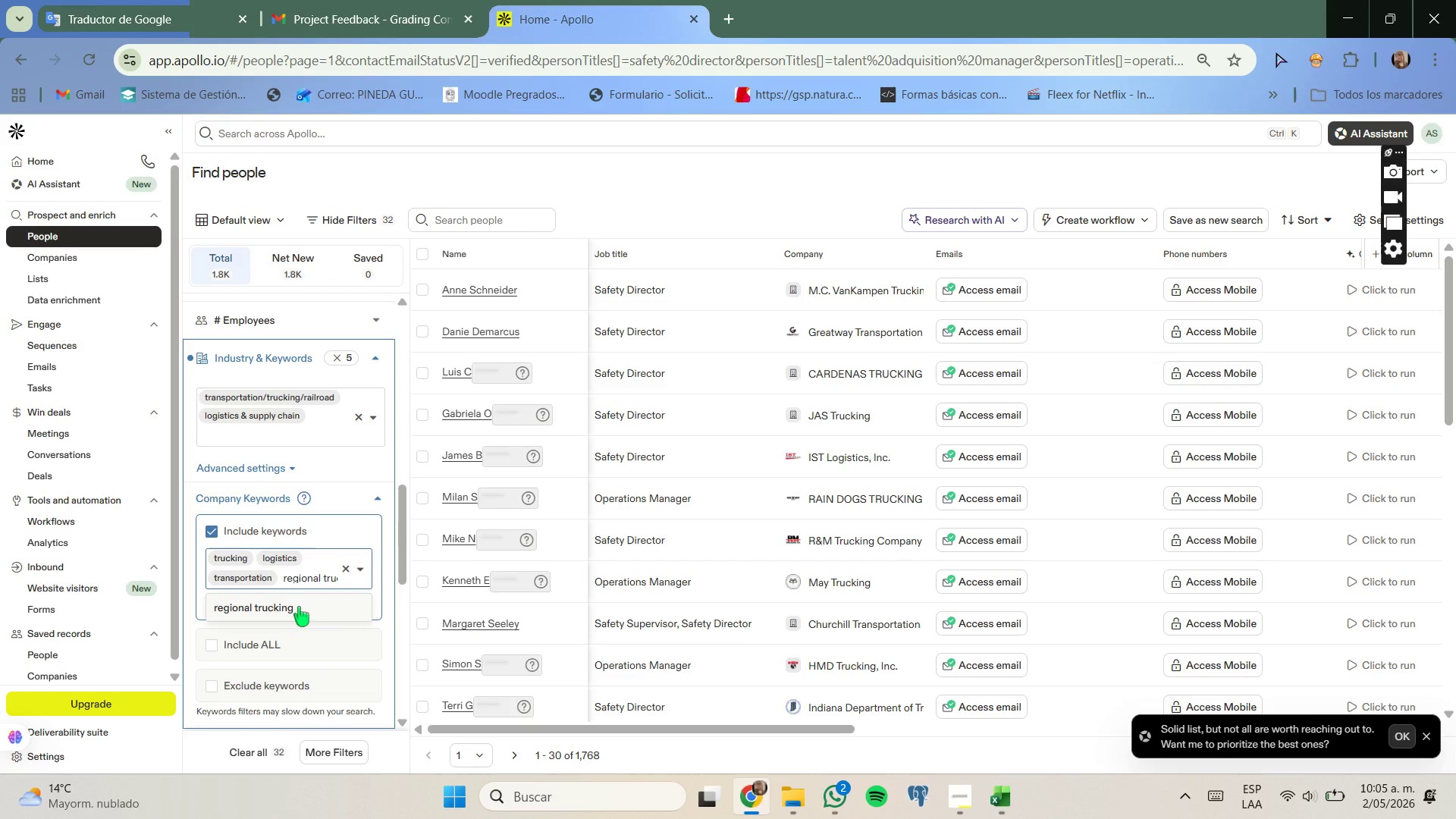 
left_click([299, 604])
 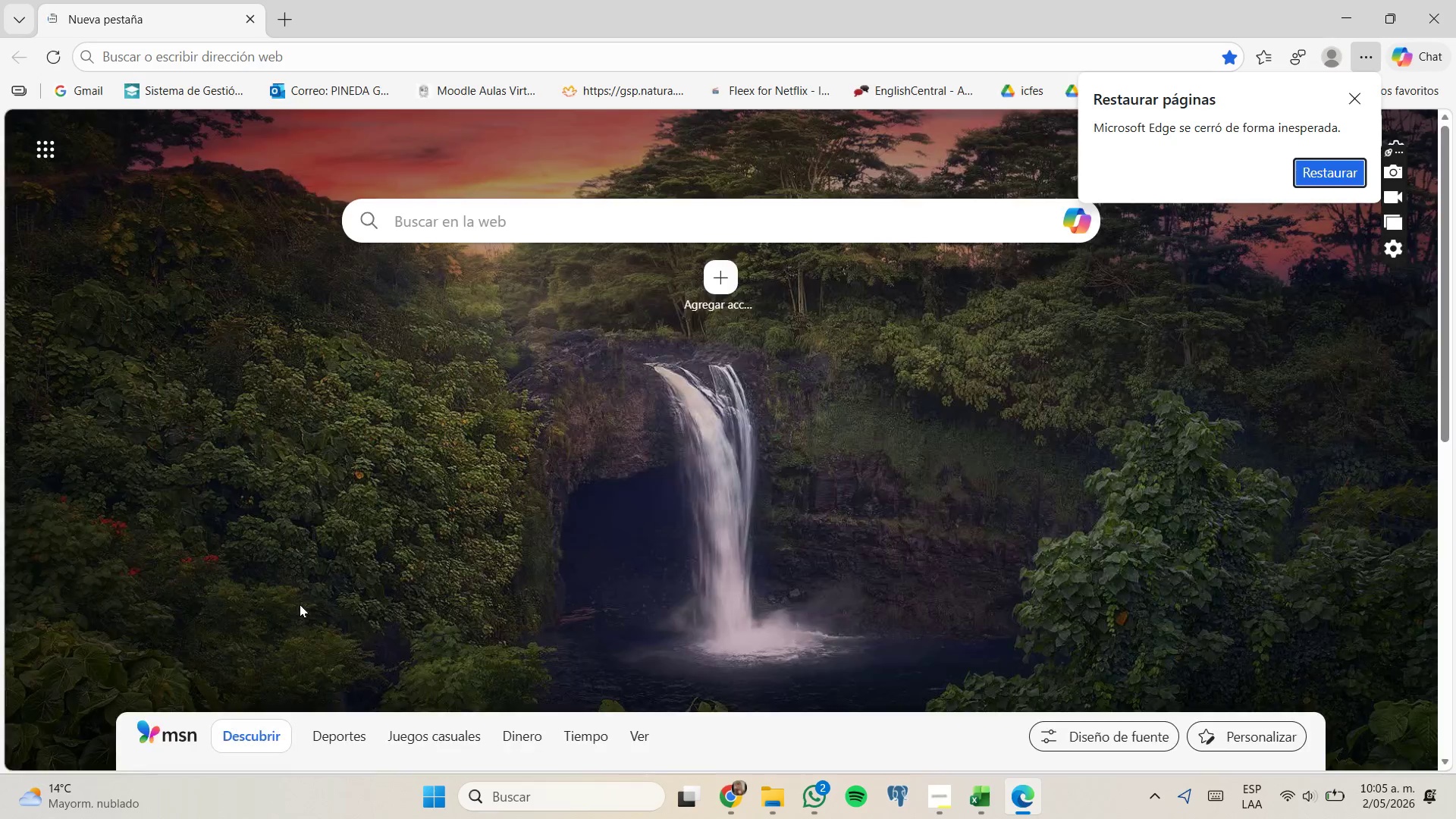 
wait(12.06)
 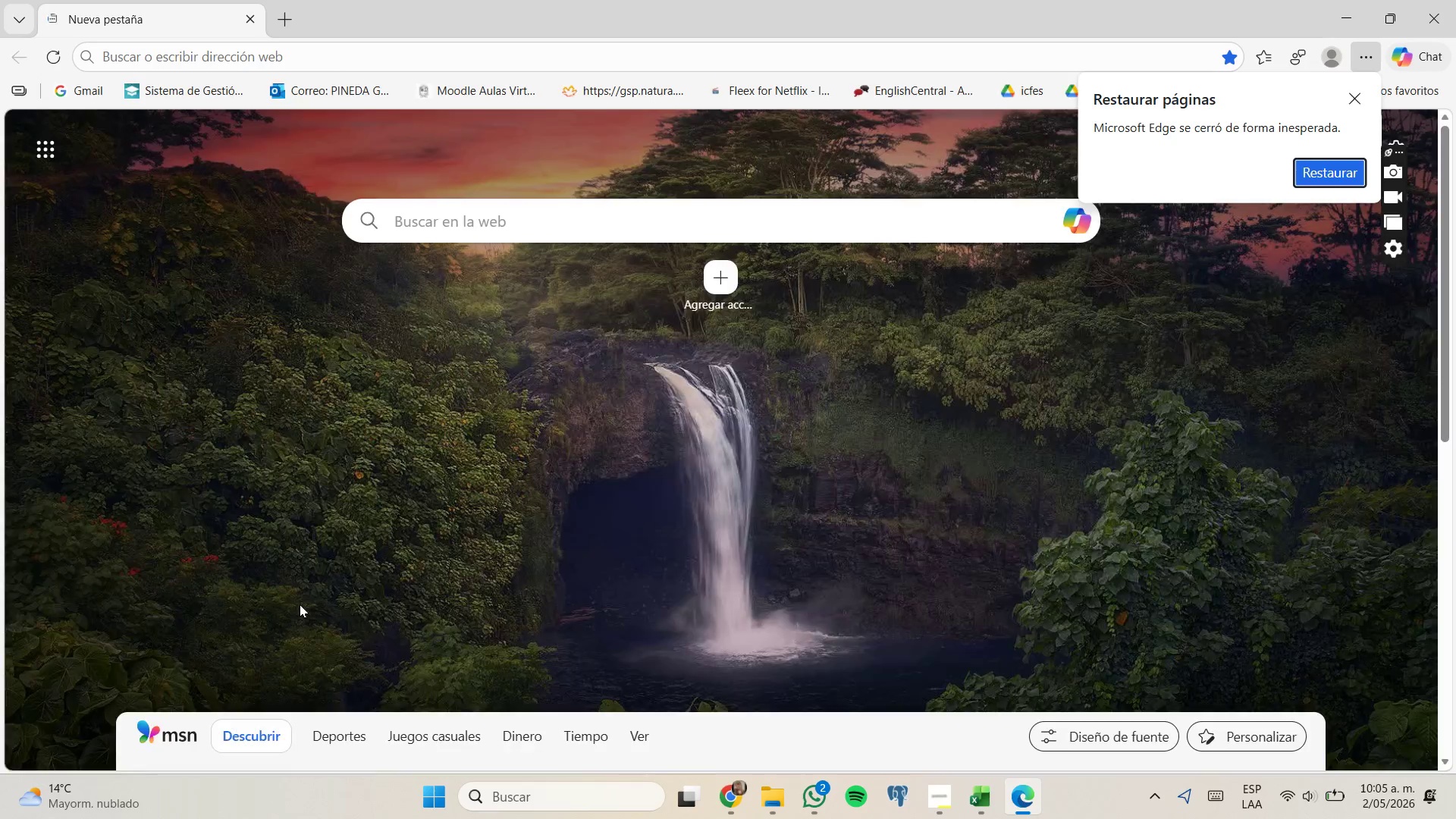 
type(supply chain)
 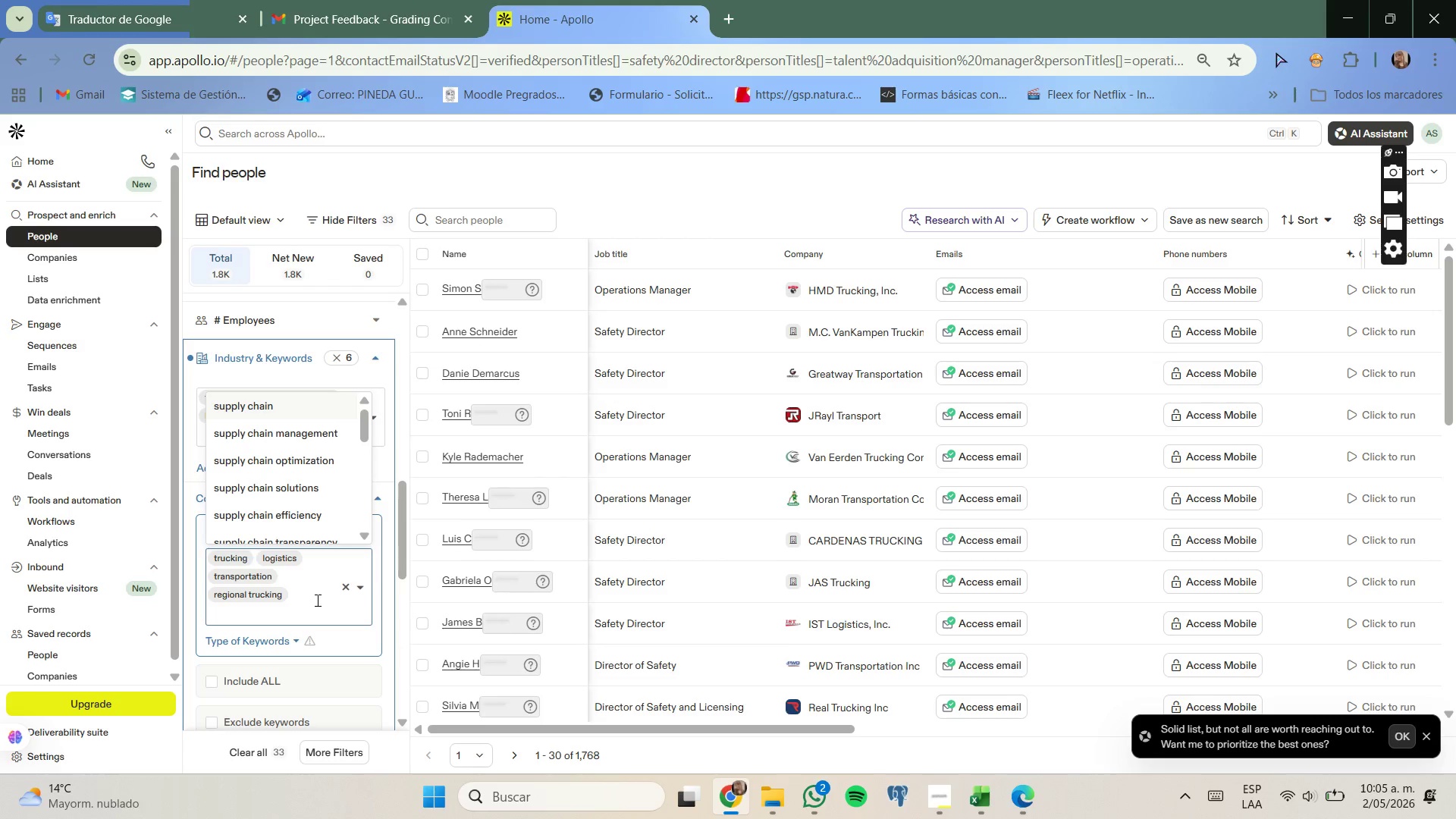 
left_click([271, 404])
 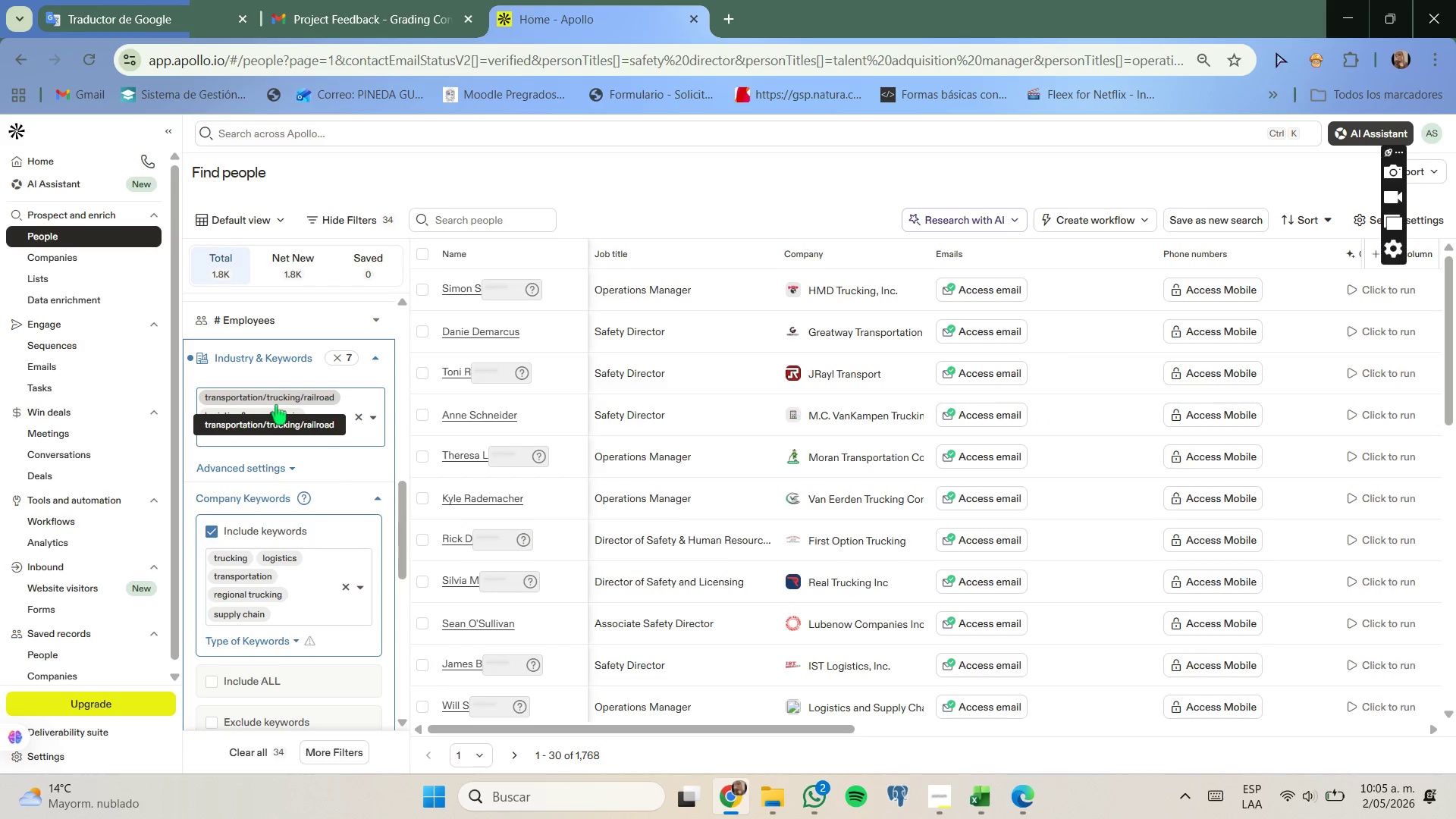 
wait(9.25)
 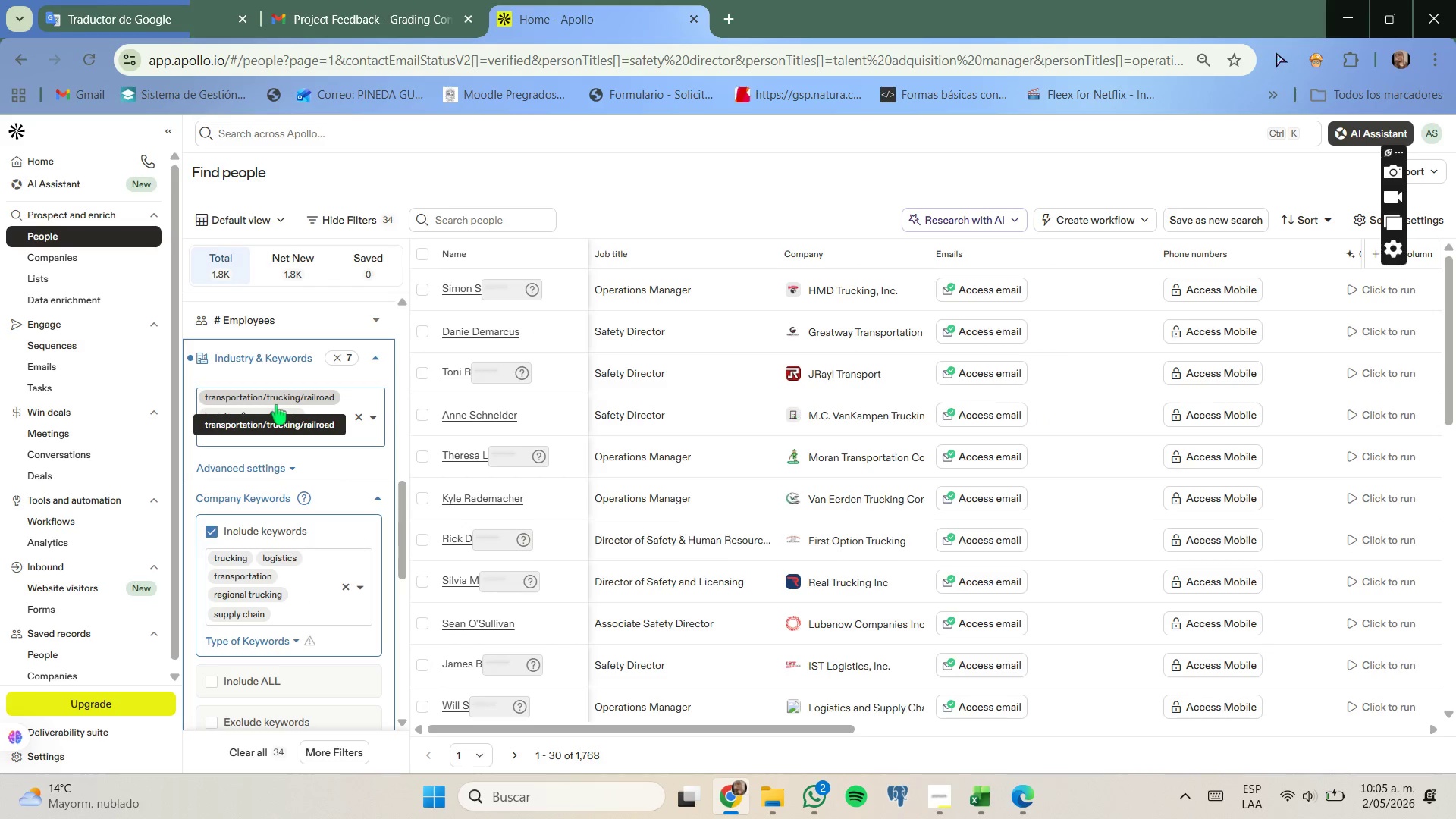 
type(delivery )
 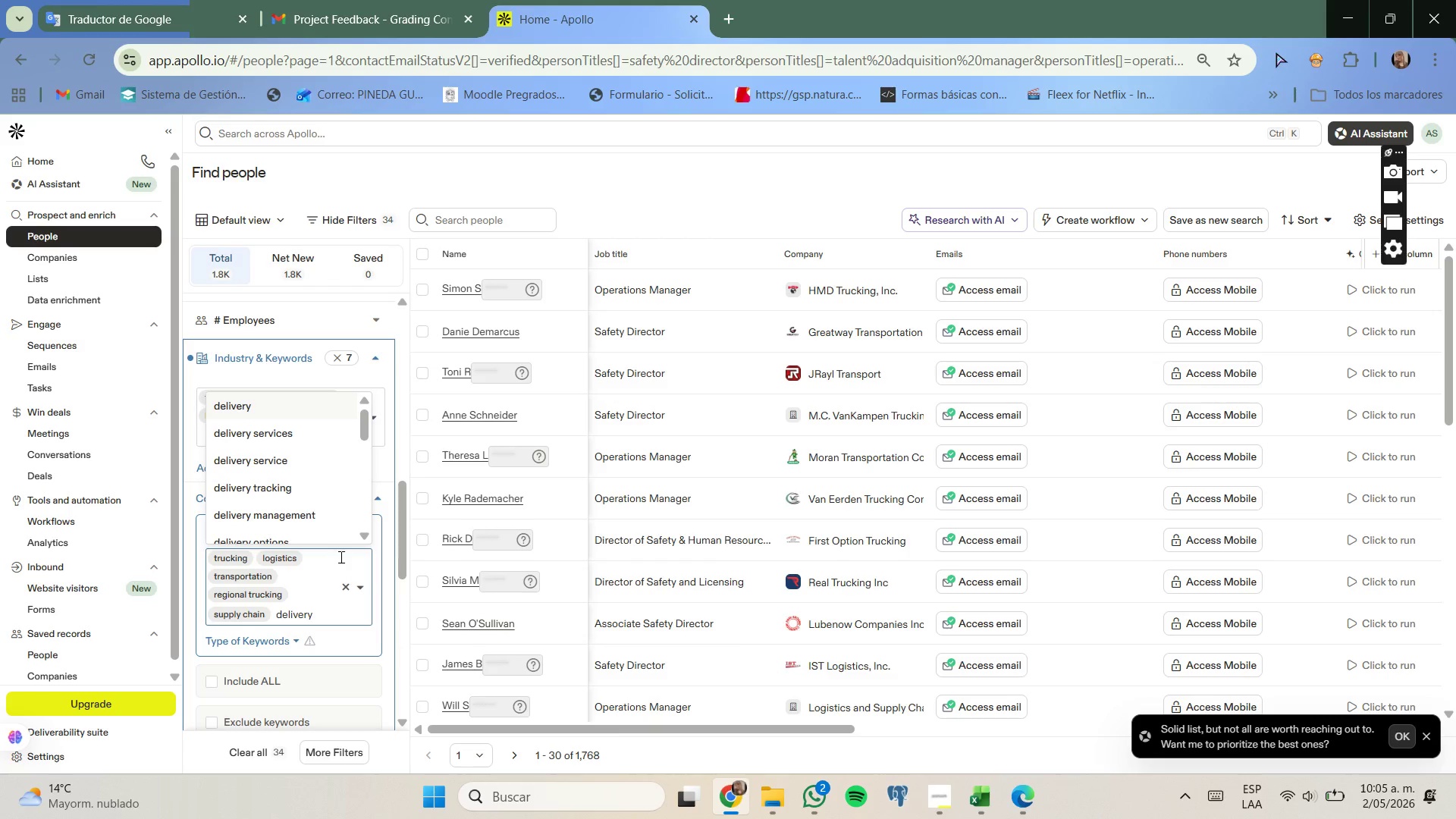 
type(fleet)
 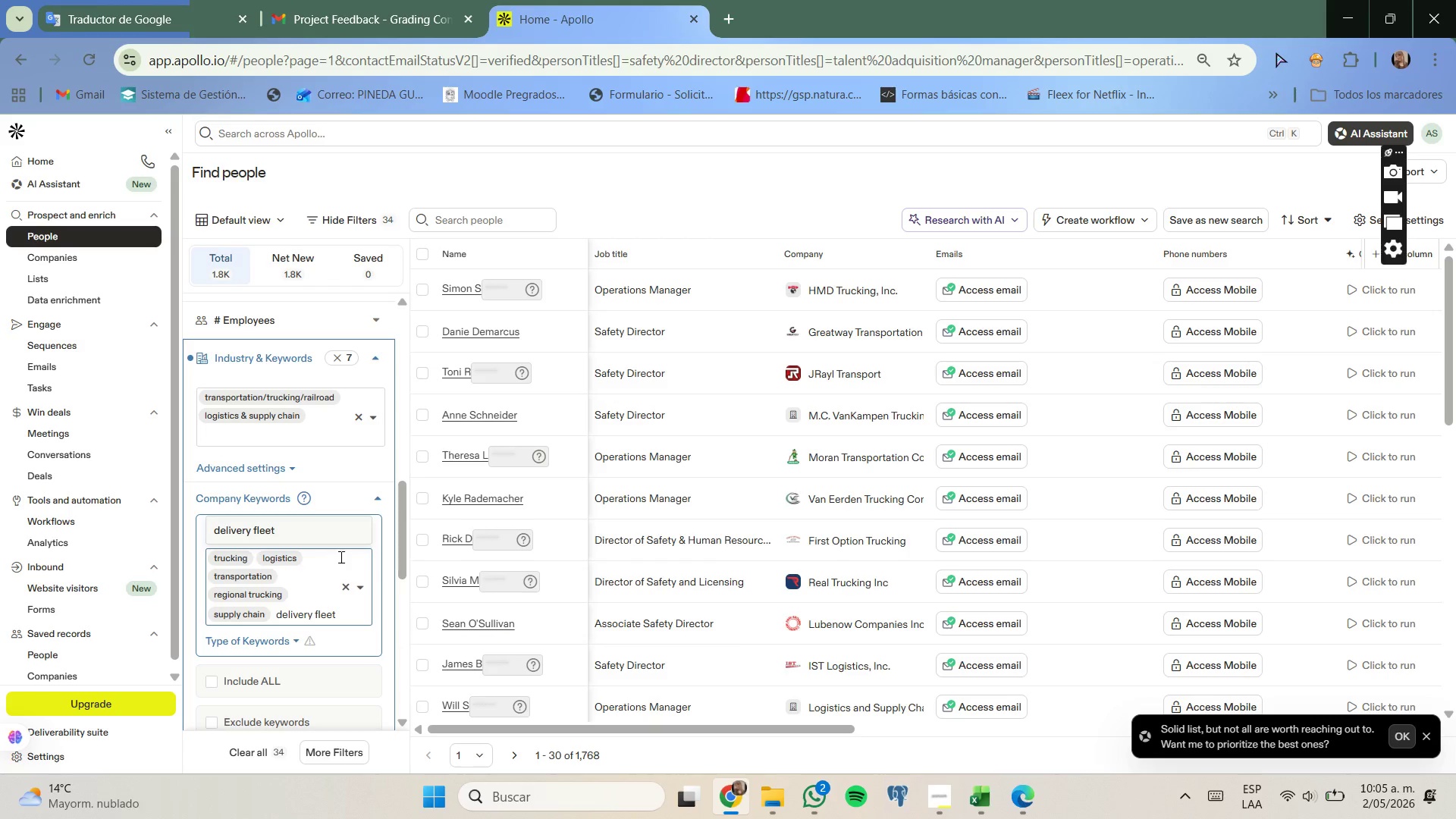 
left_click([330, 538])
 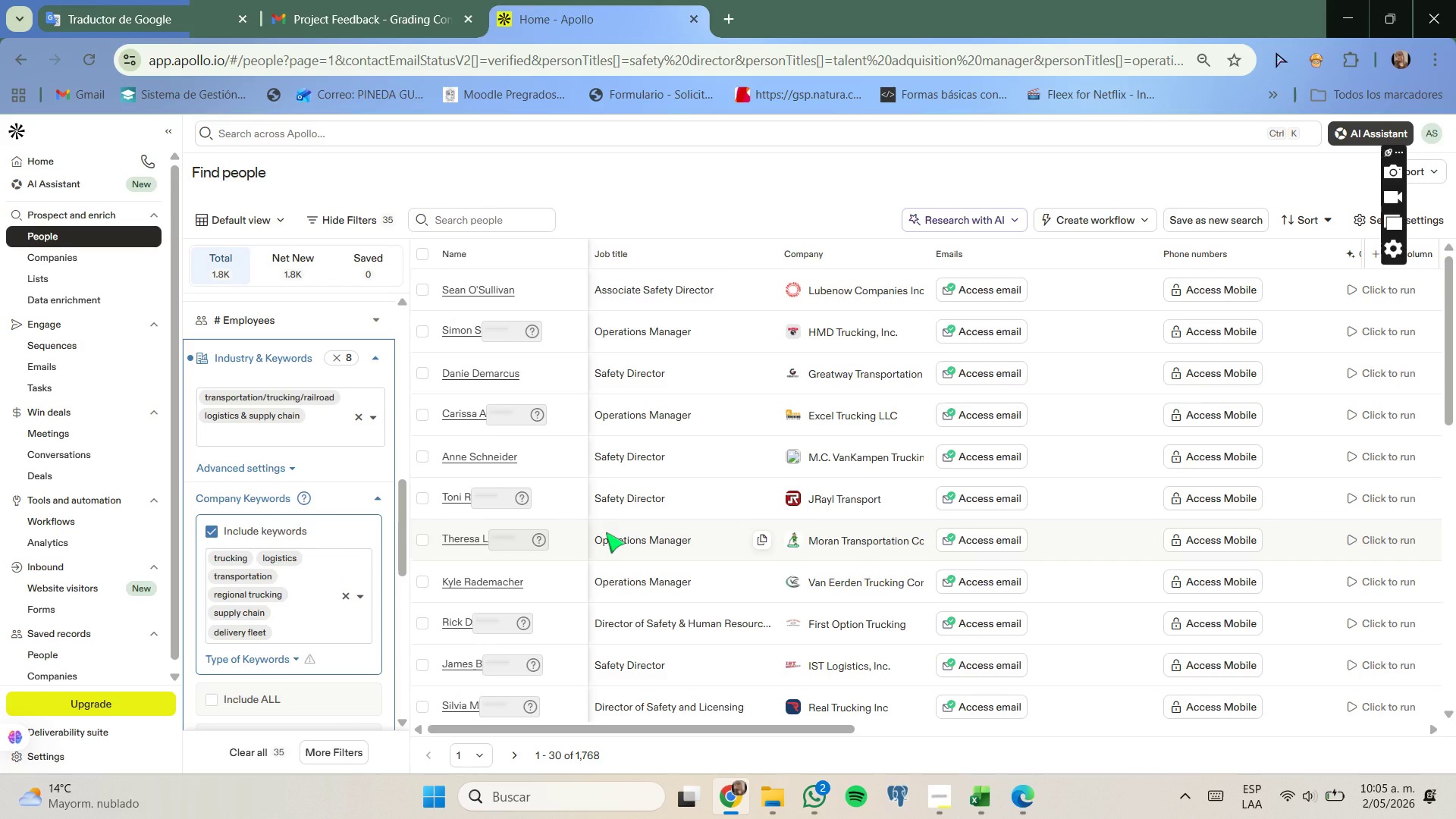 
wait(6.61)
 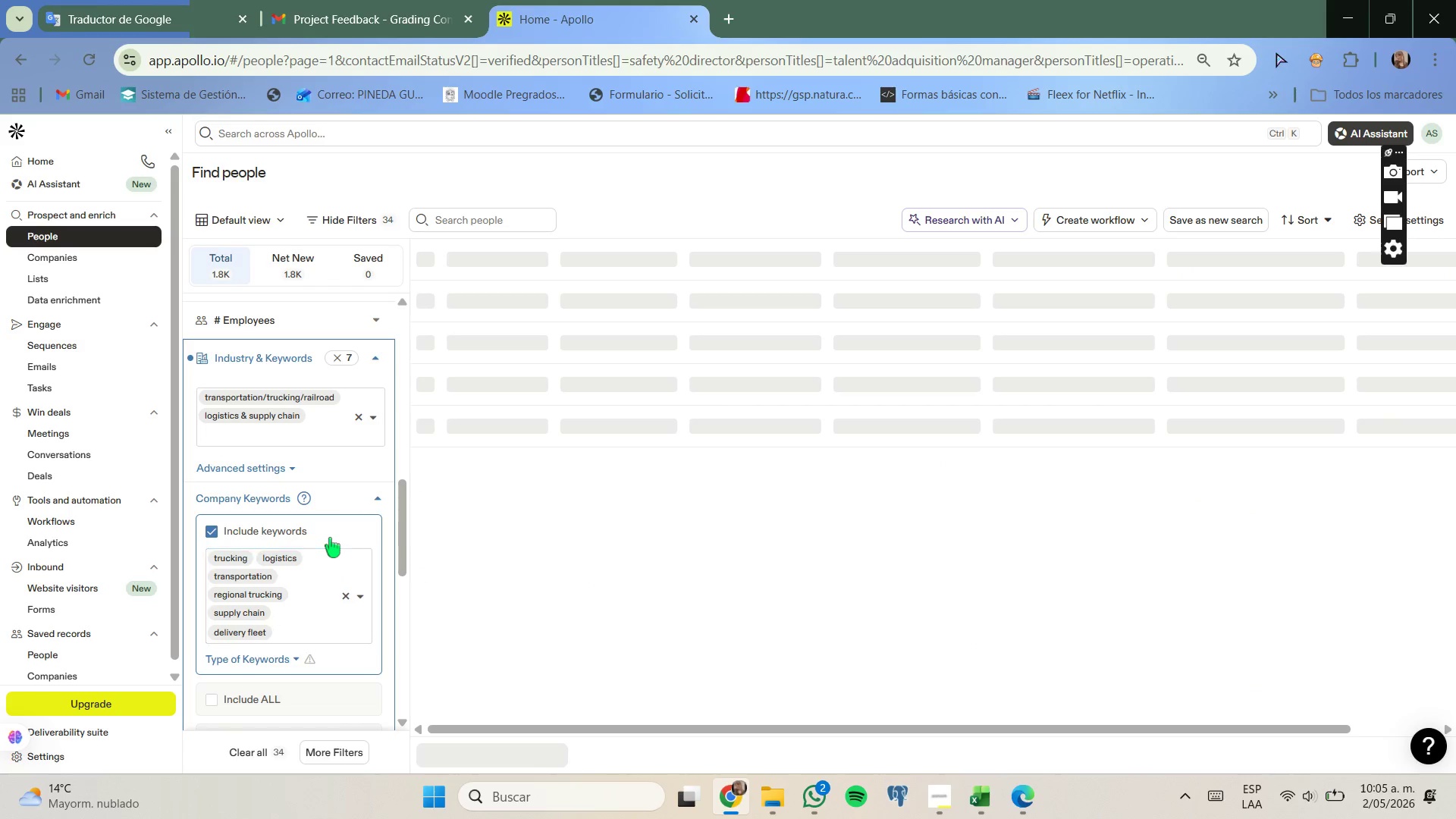 
scroll: coordinate [610, 511], scroll_direction: down, amount: 1.0
 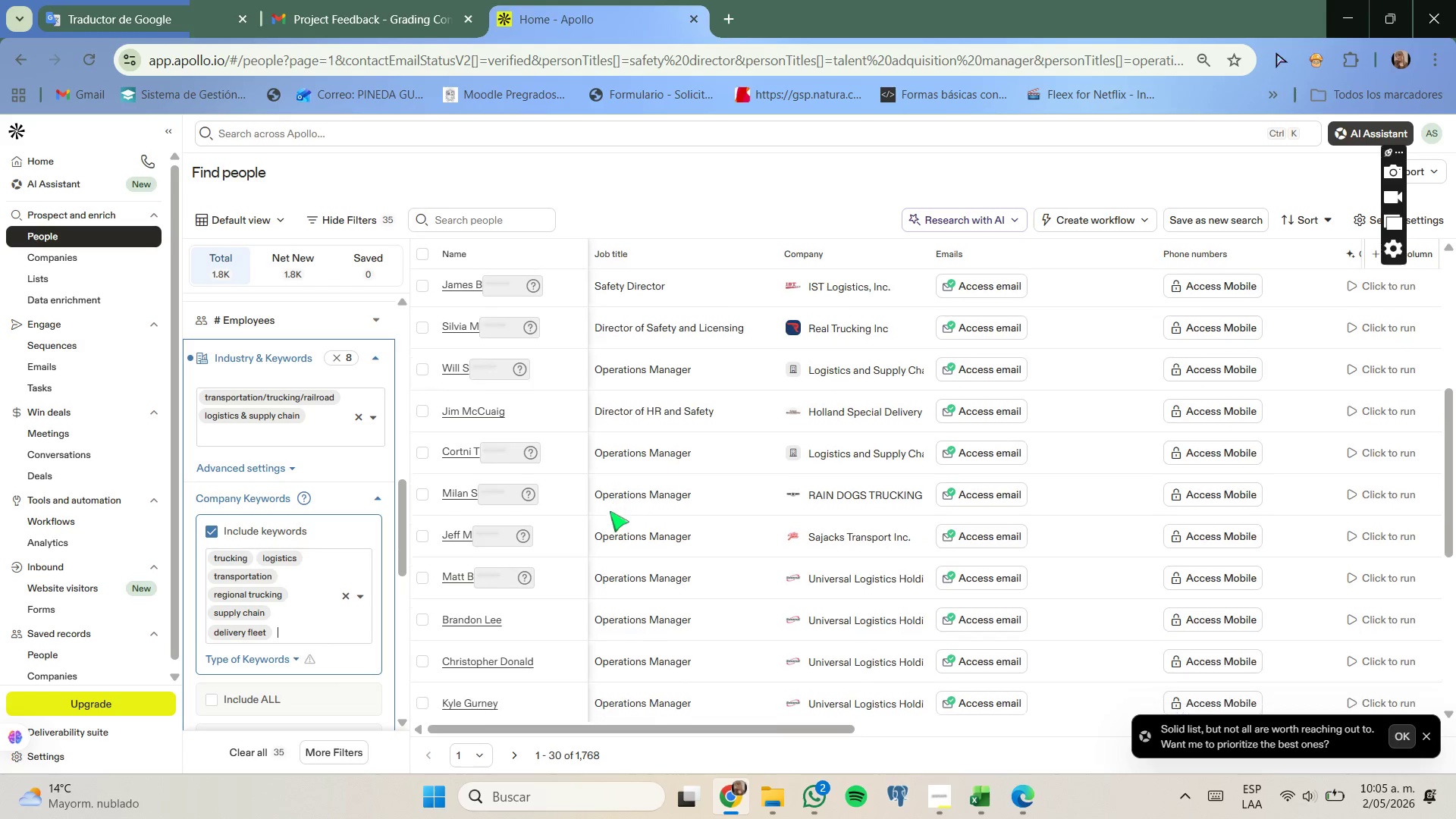 
scroll: coordinate [704, 505], scroll_direction: up, amount: 4.0
 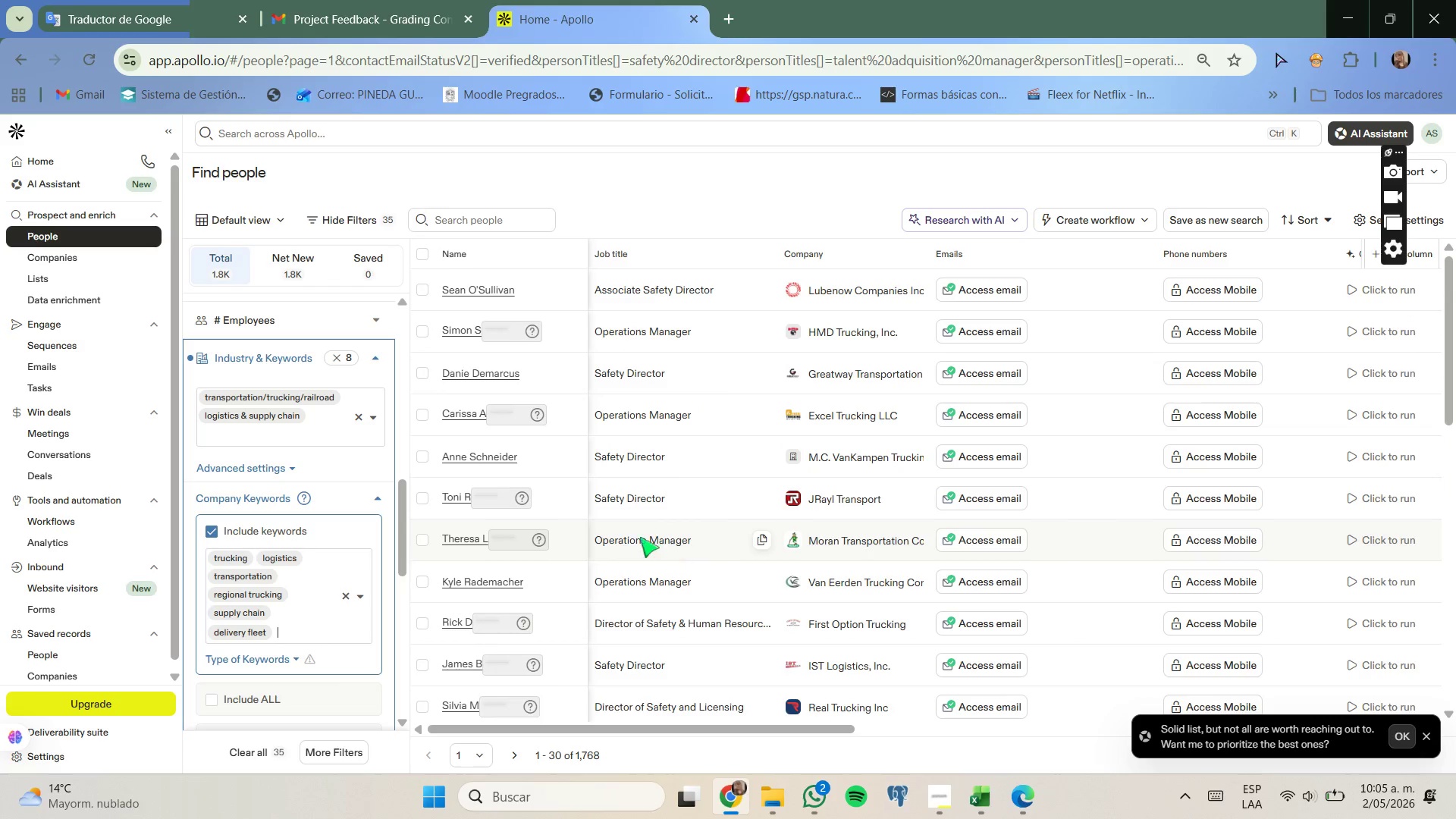 
scroll: coordinate [652, 529], scroll_direction: down, amount: 8.0
 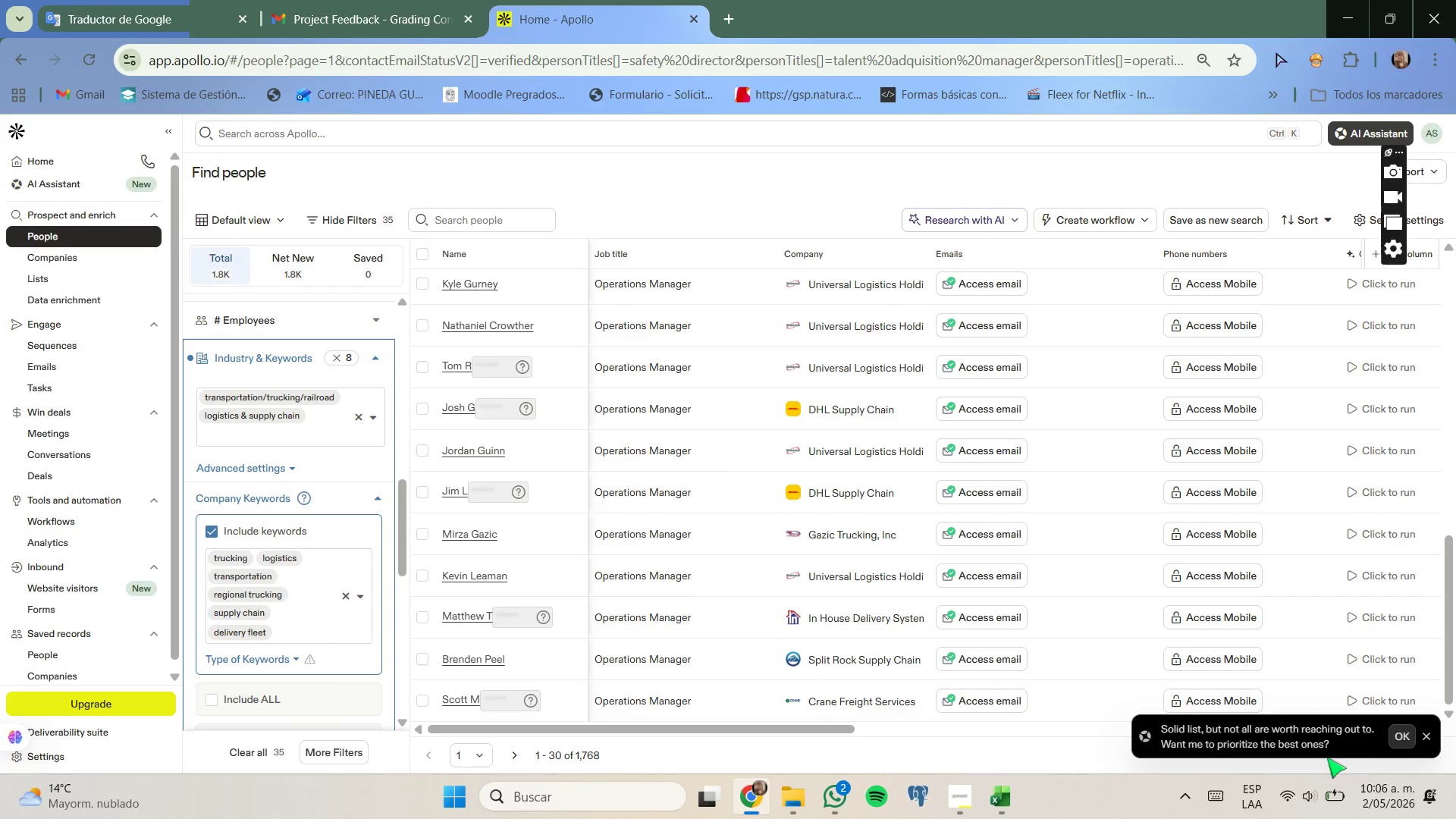 
left_click([1432, 743])
 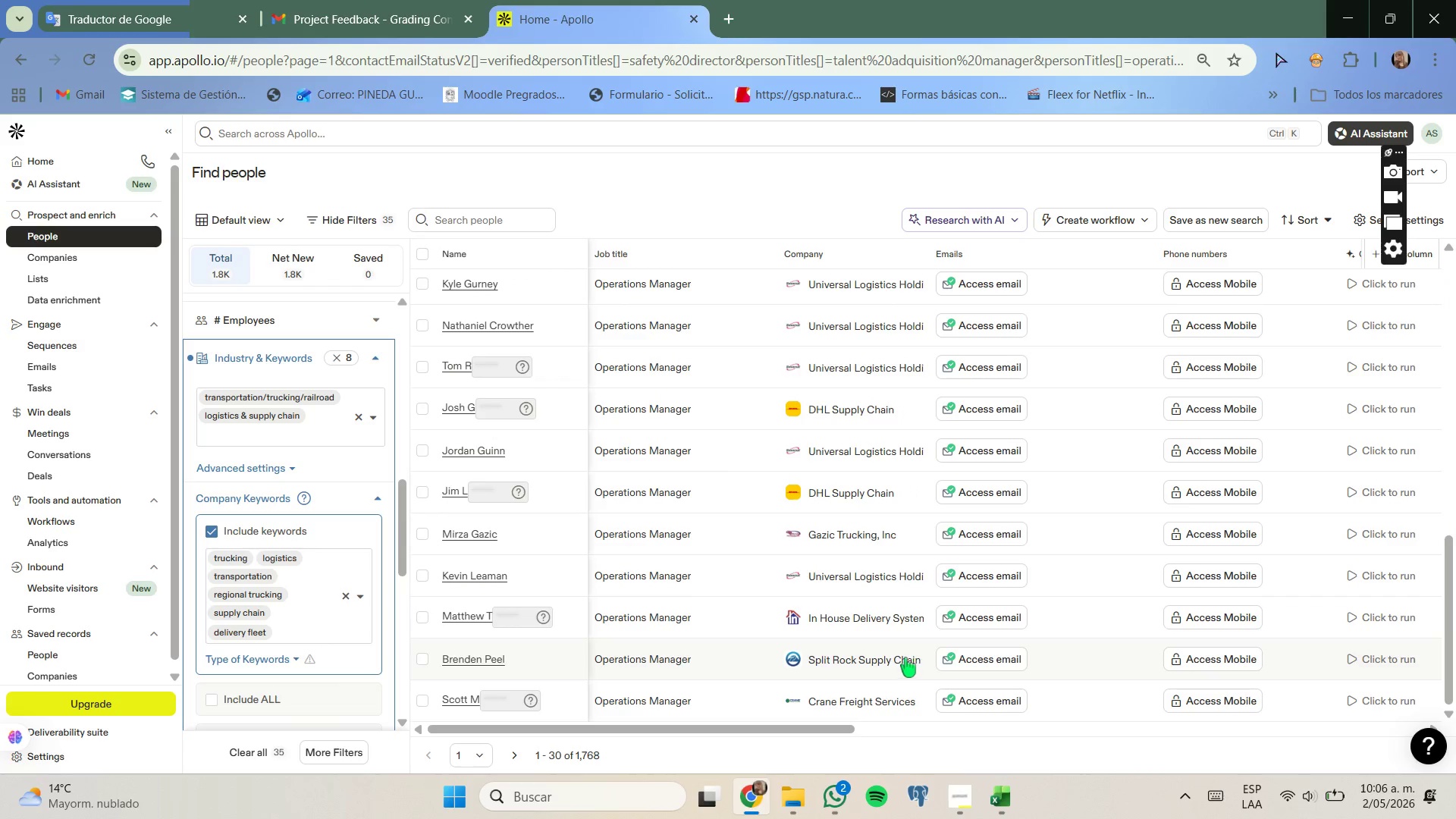 
scroll: coordinate [905, 657], scroll_direction: up, amount: 10.0
 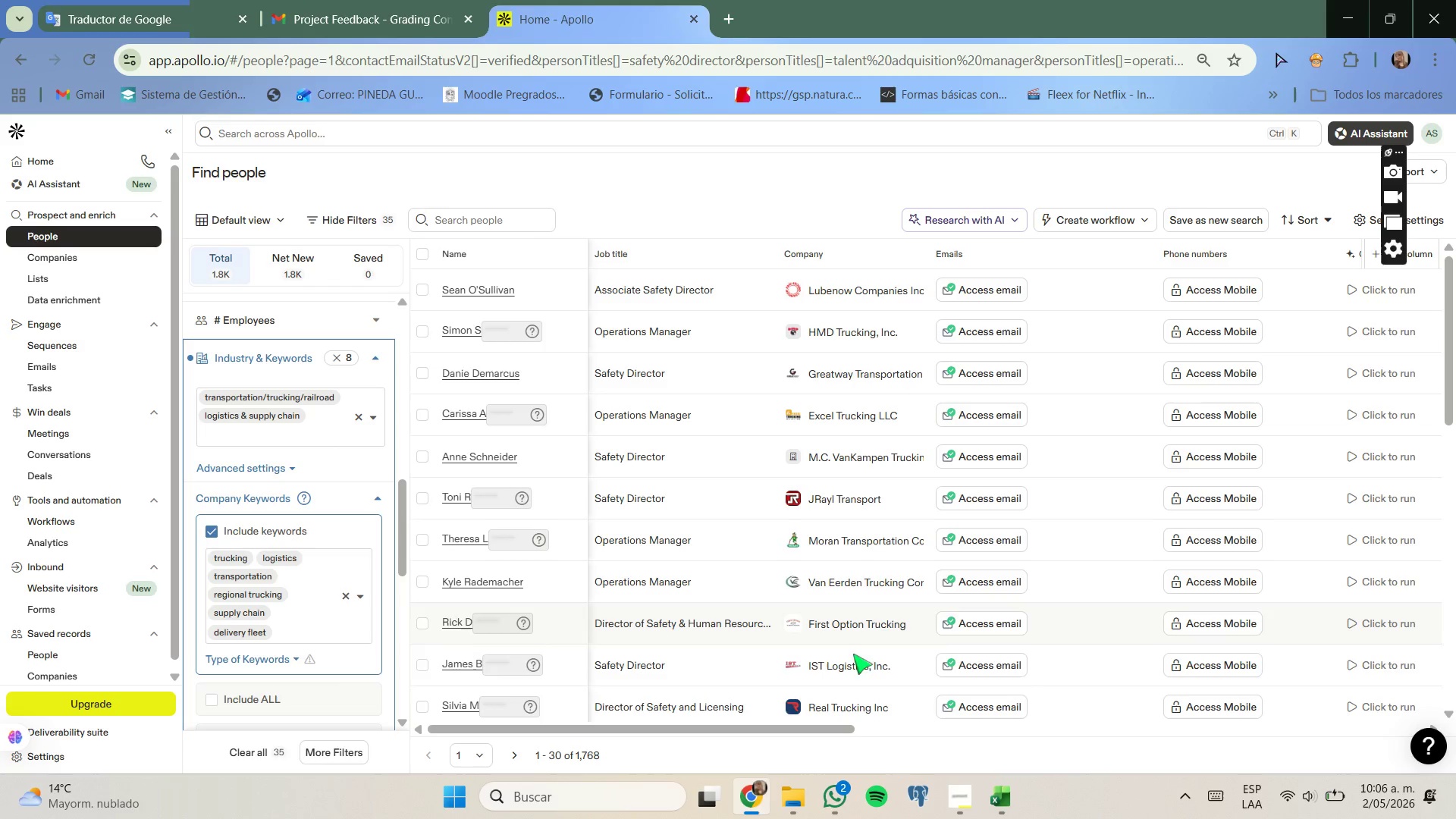 
scroll: coordinate [814, 655], scroll_direction: down, amount: 2.0
 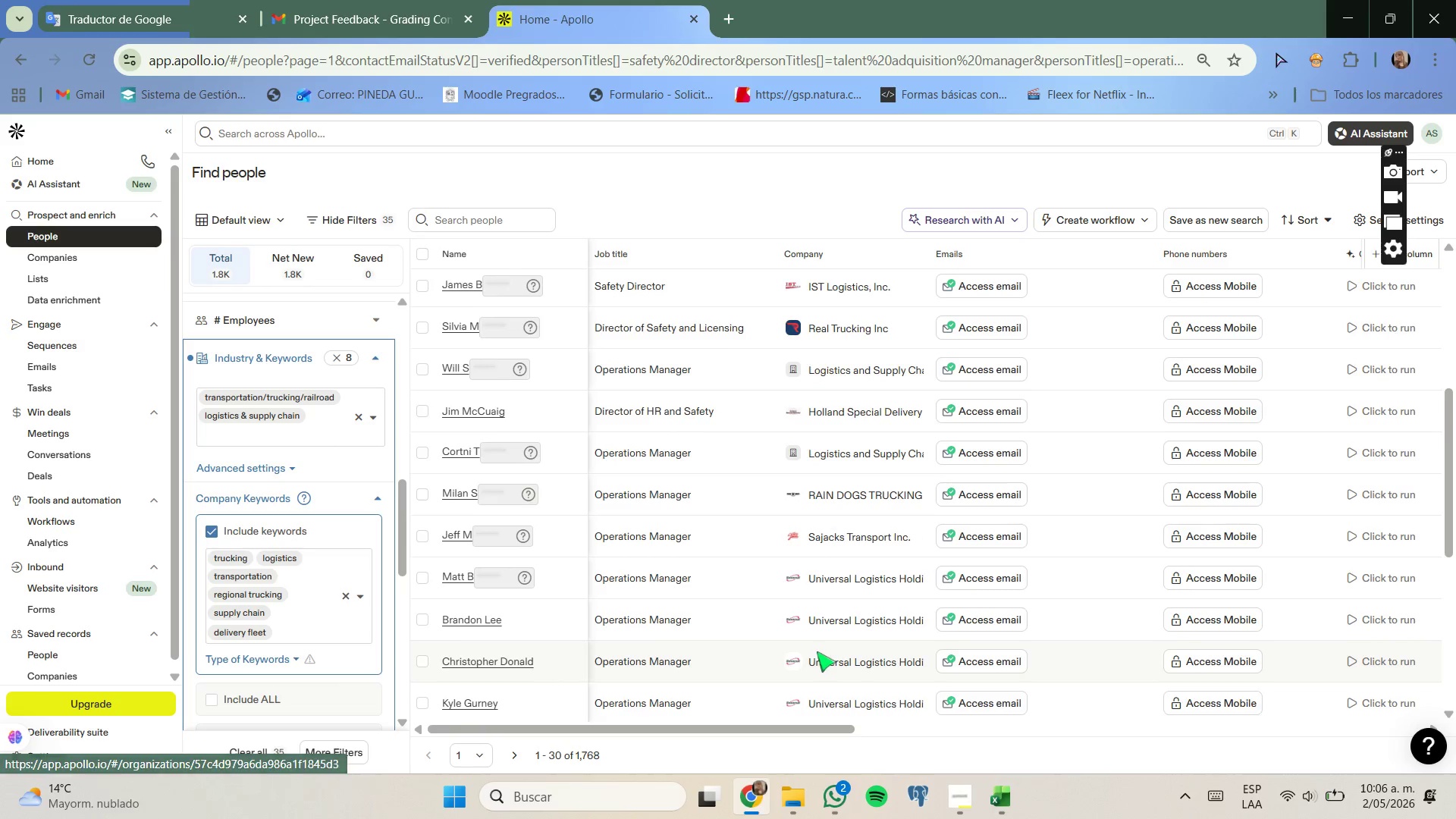 
scroll: coordinate [817, 651], scroll_direction: up, amount: 3.0
 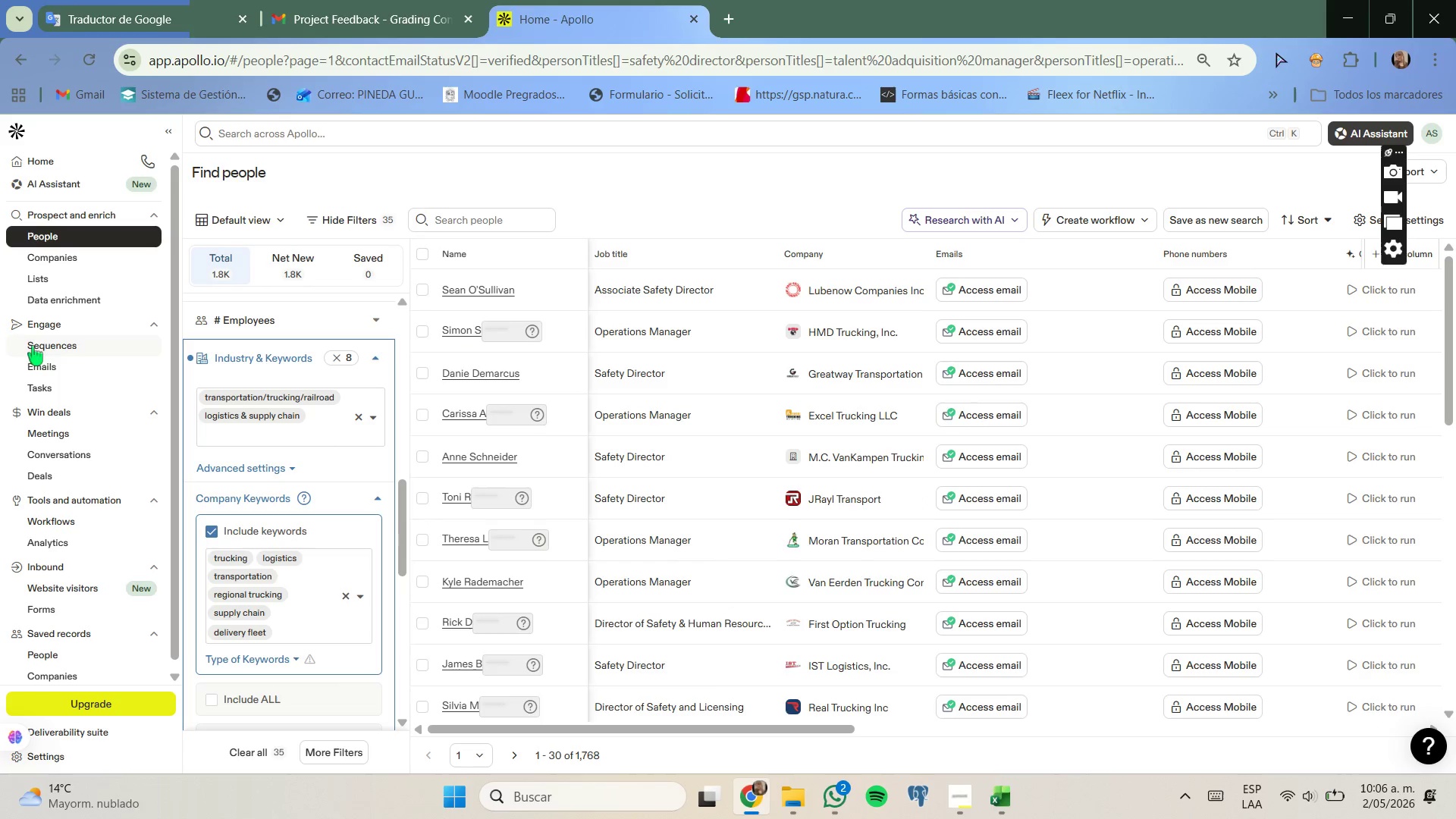 
left_click([39, 340])
 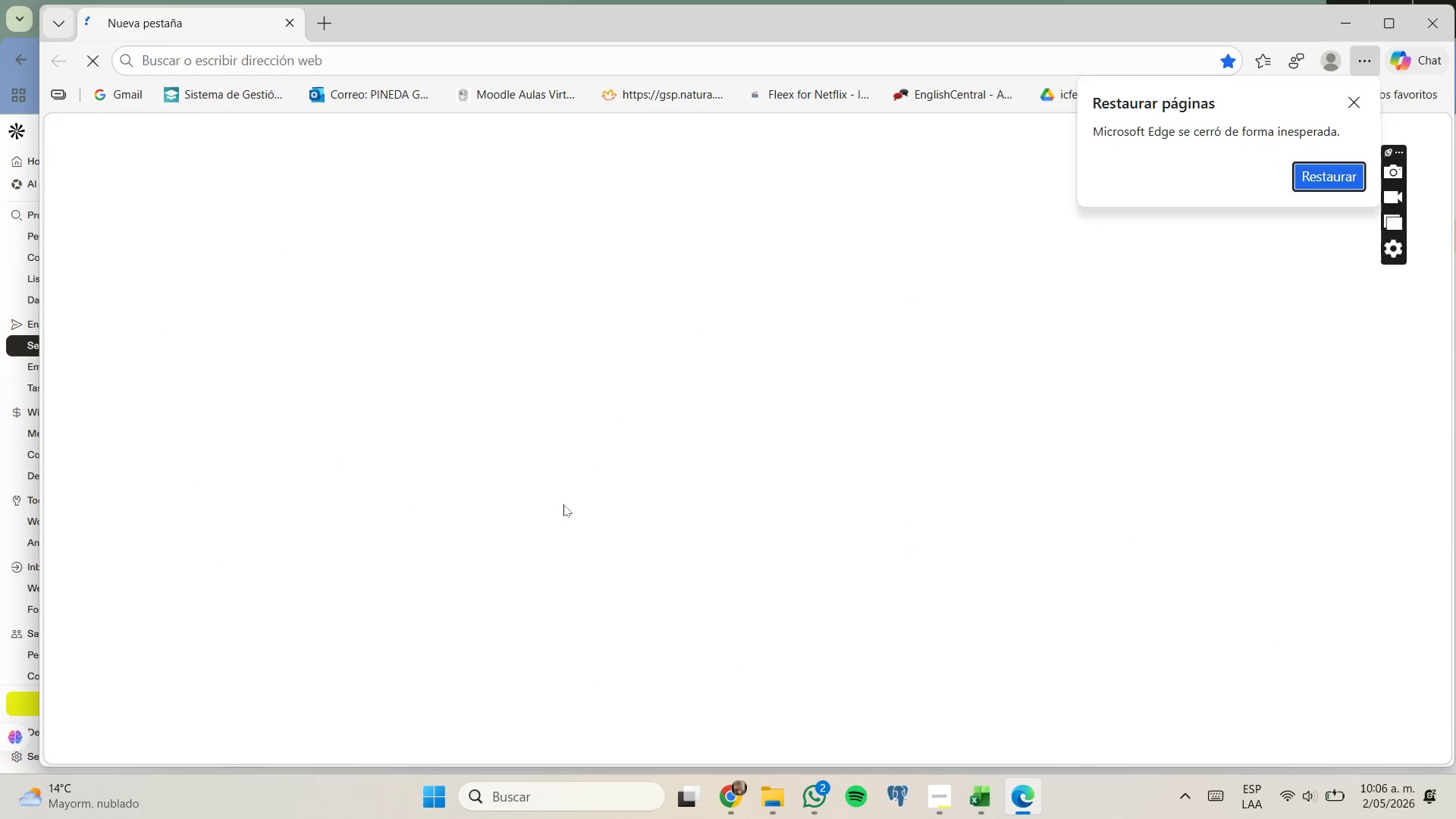 
wait(5.95)
 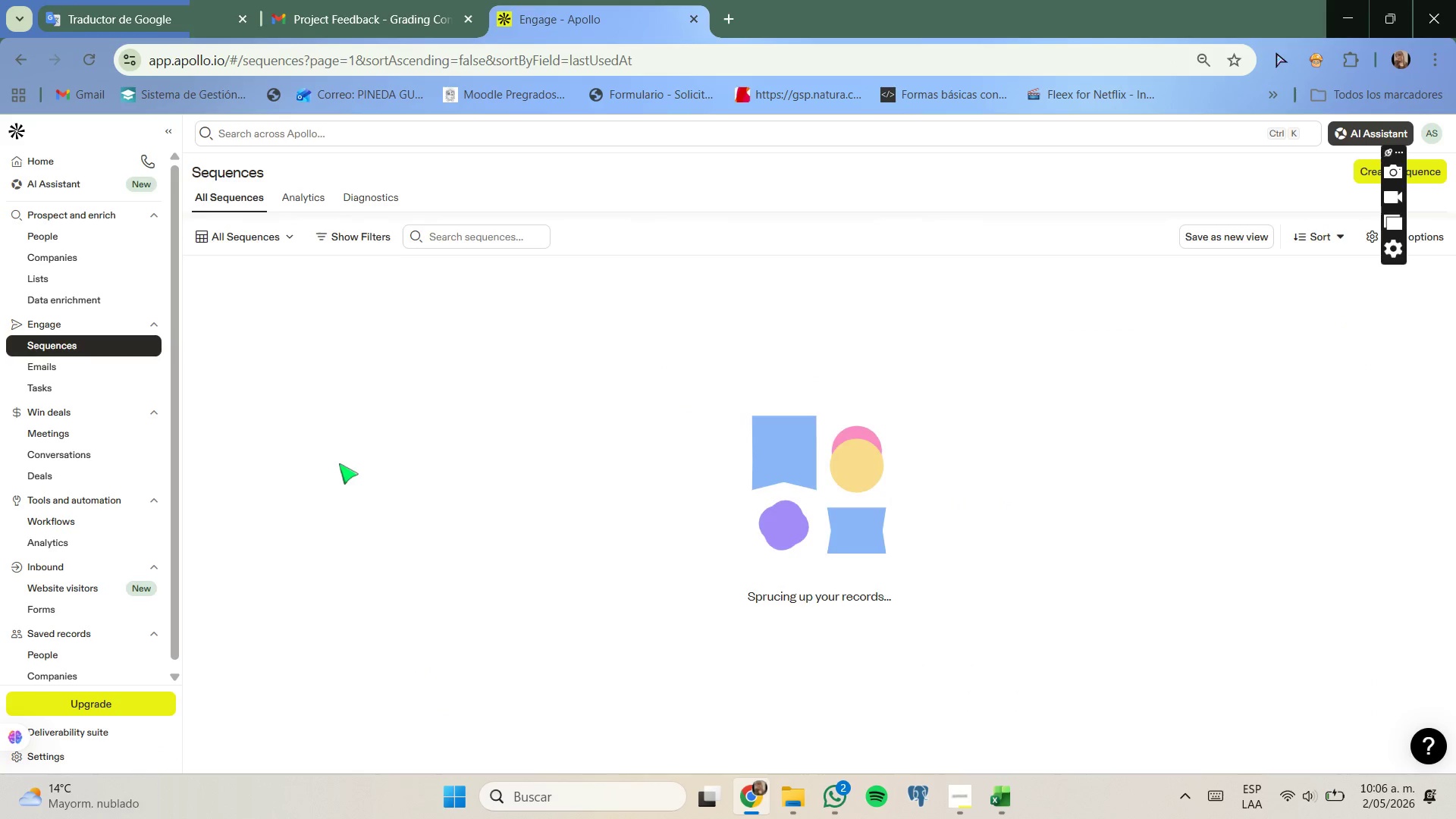 
left_click([1339, 33])
 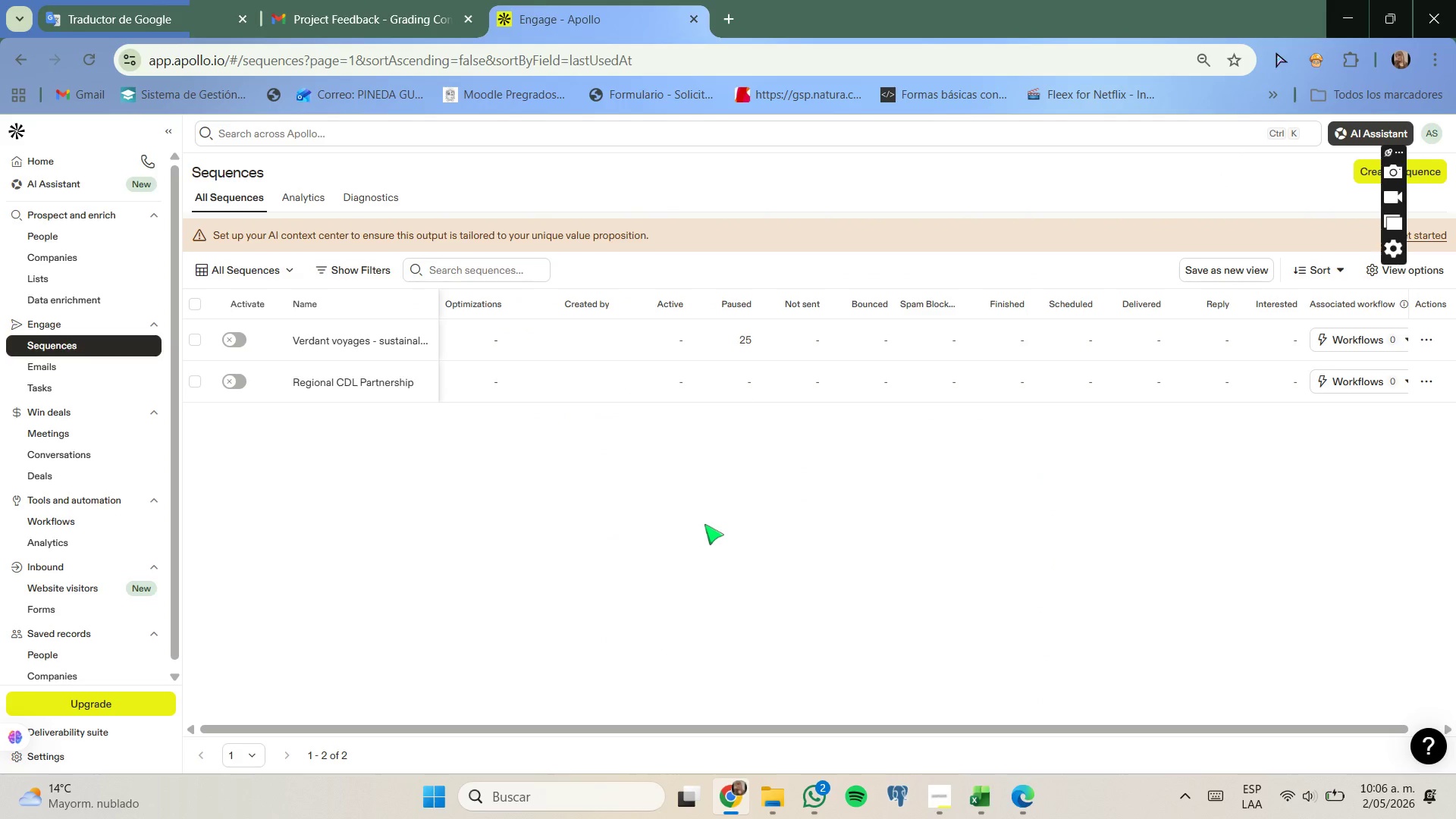 
wait(5.89)
 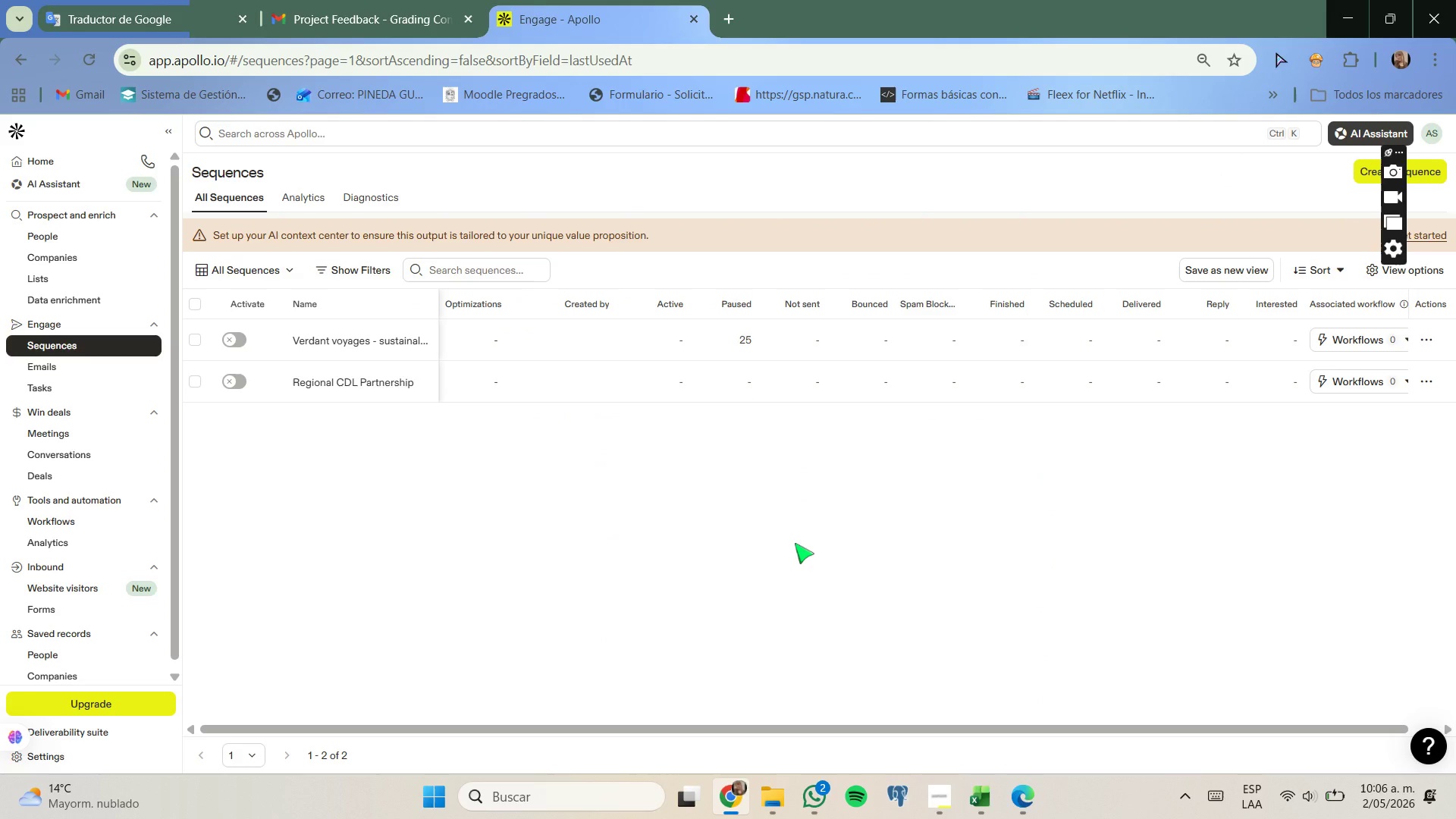 
left_click([372, 387])
 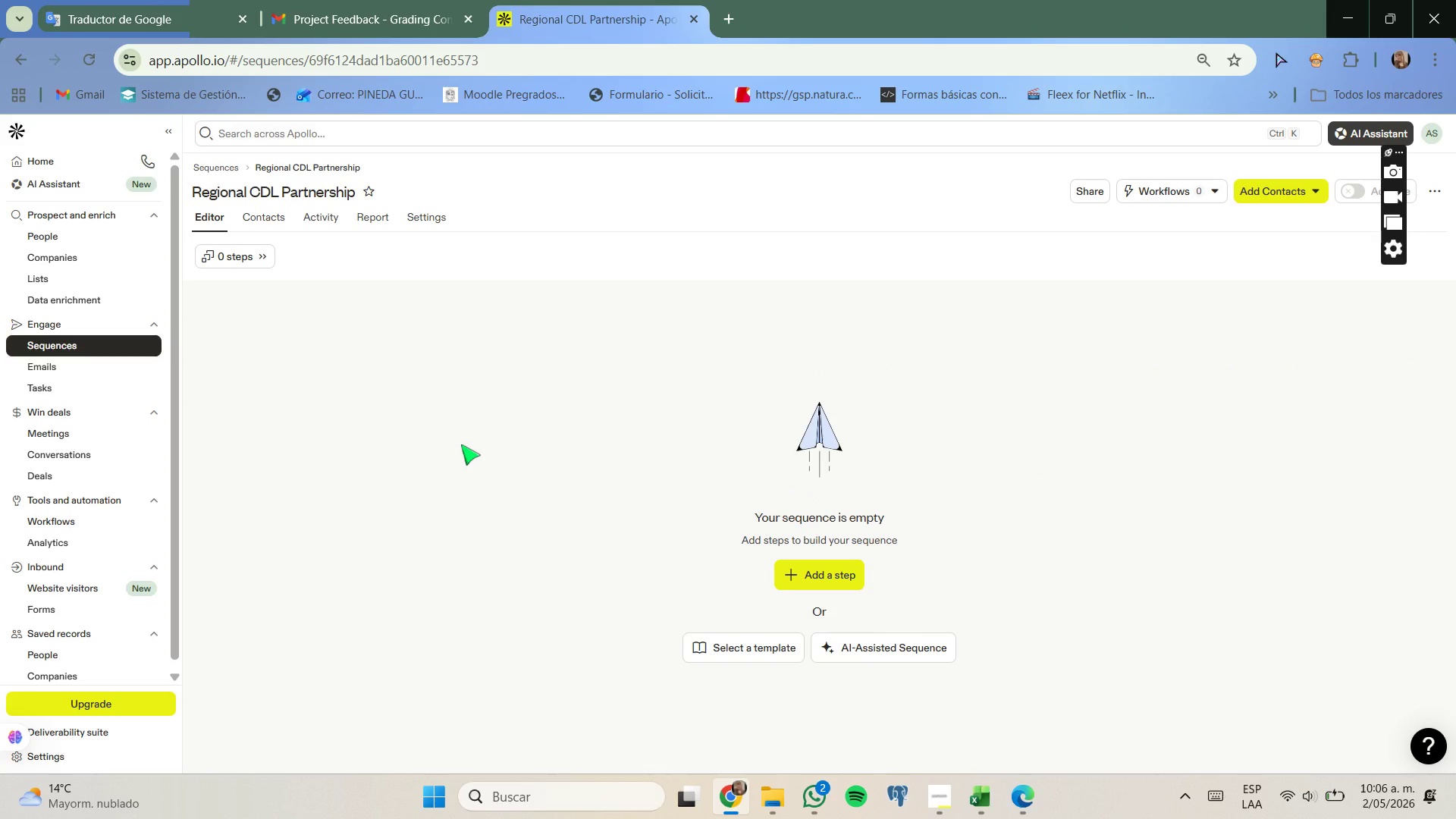 
wait(7.83)
 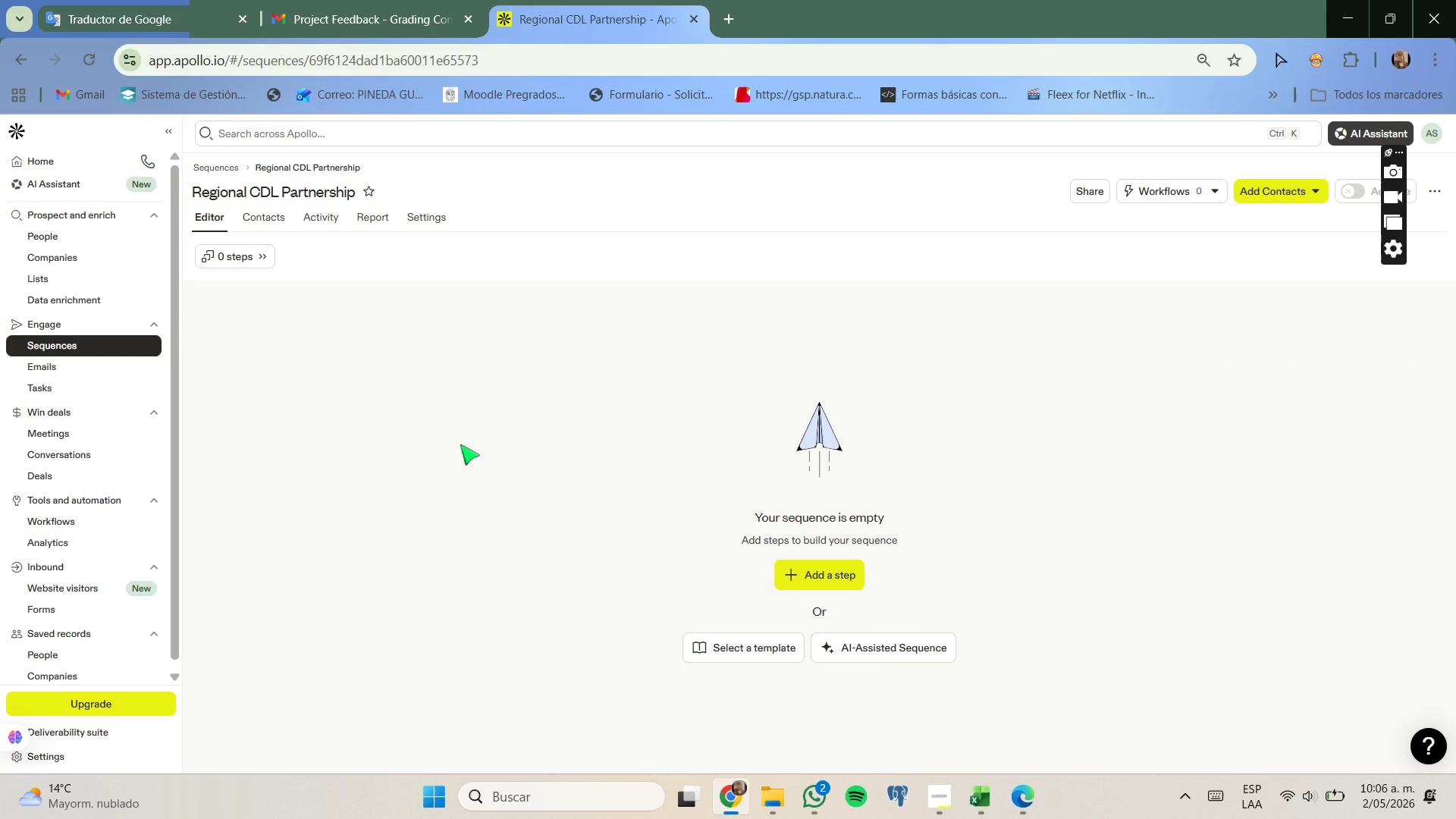 
left_click([813, 565])
 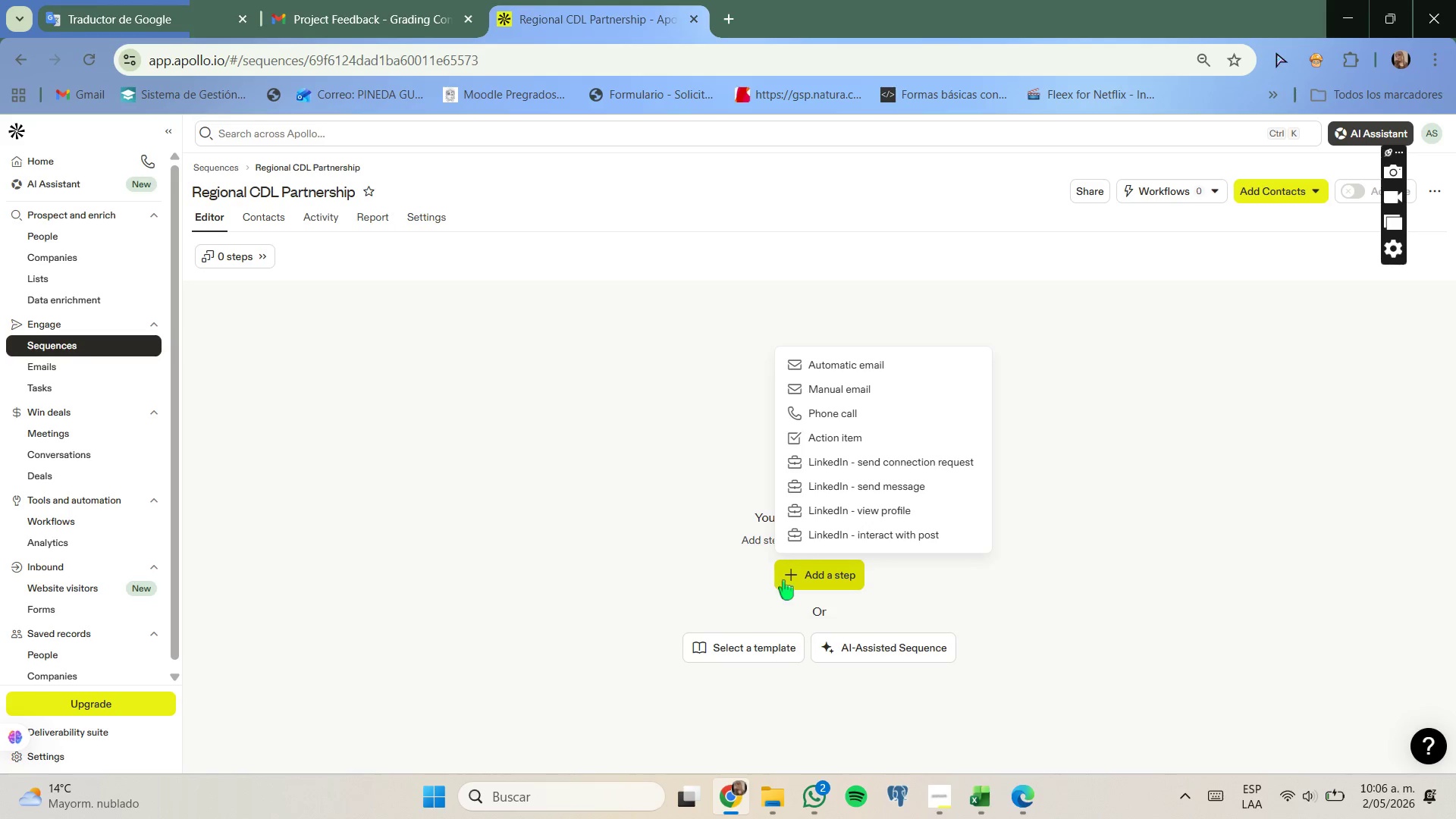 
wait(5.12)
 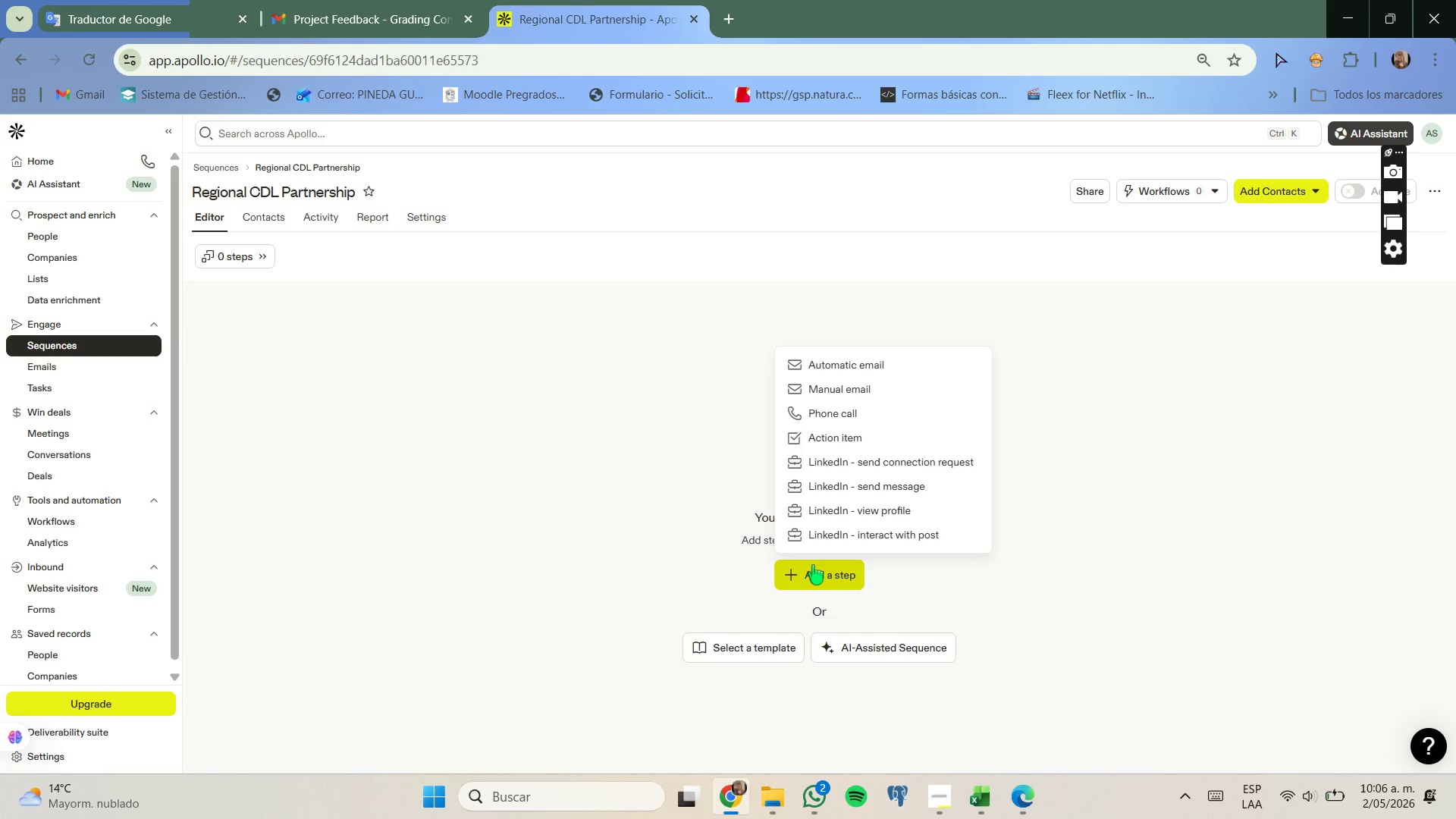 
left_click([868, 396])
 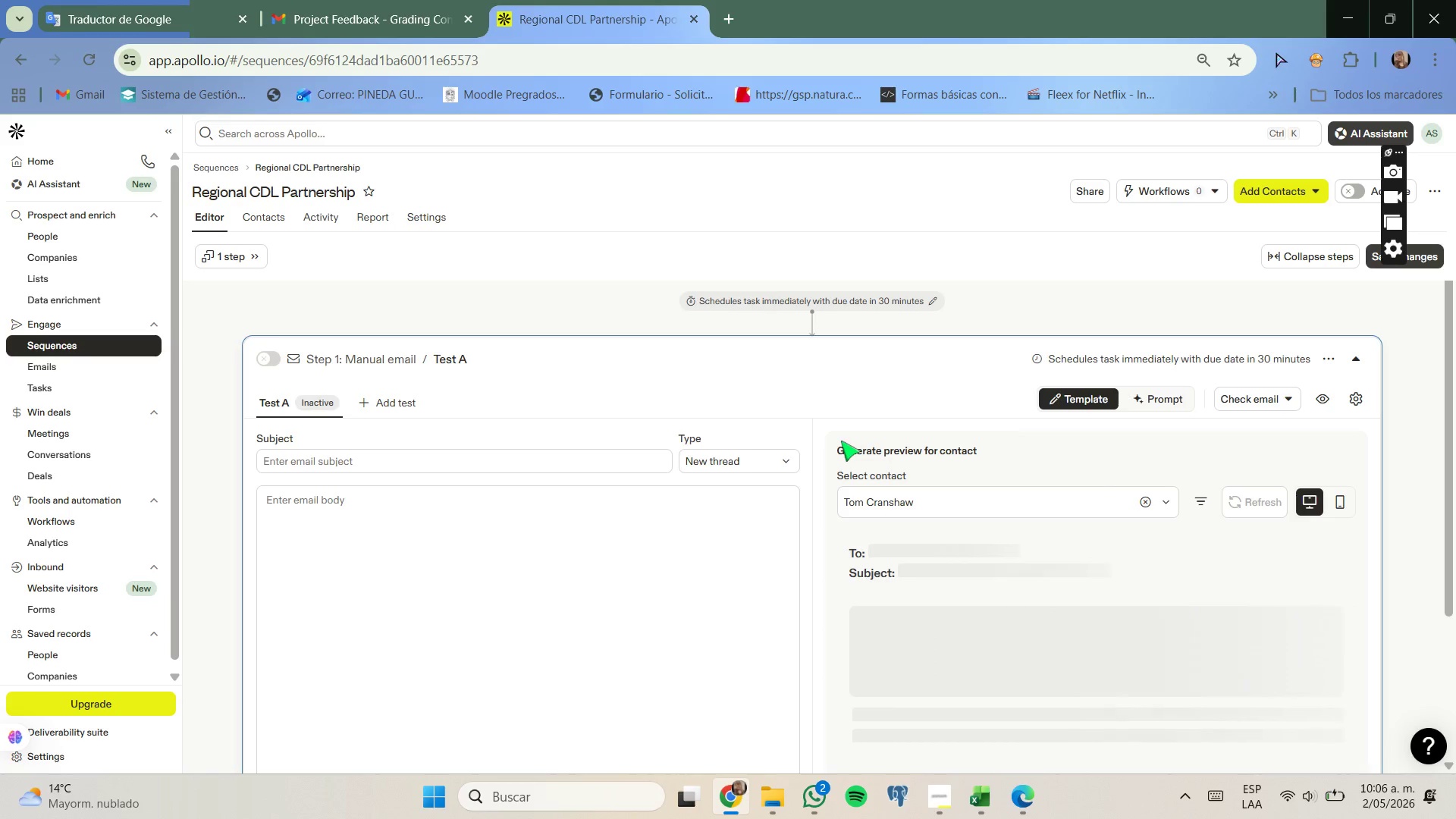 
wait(8.36)
 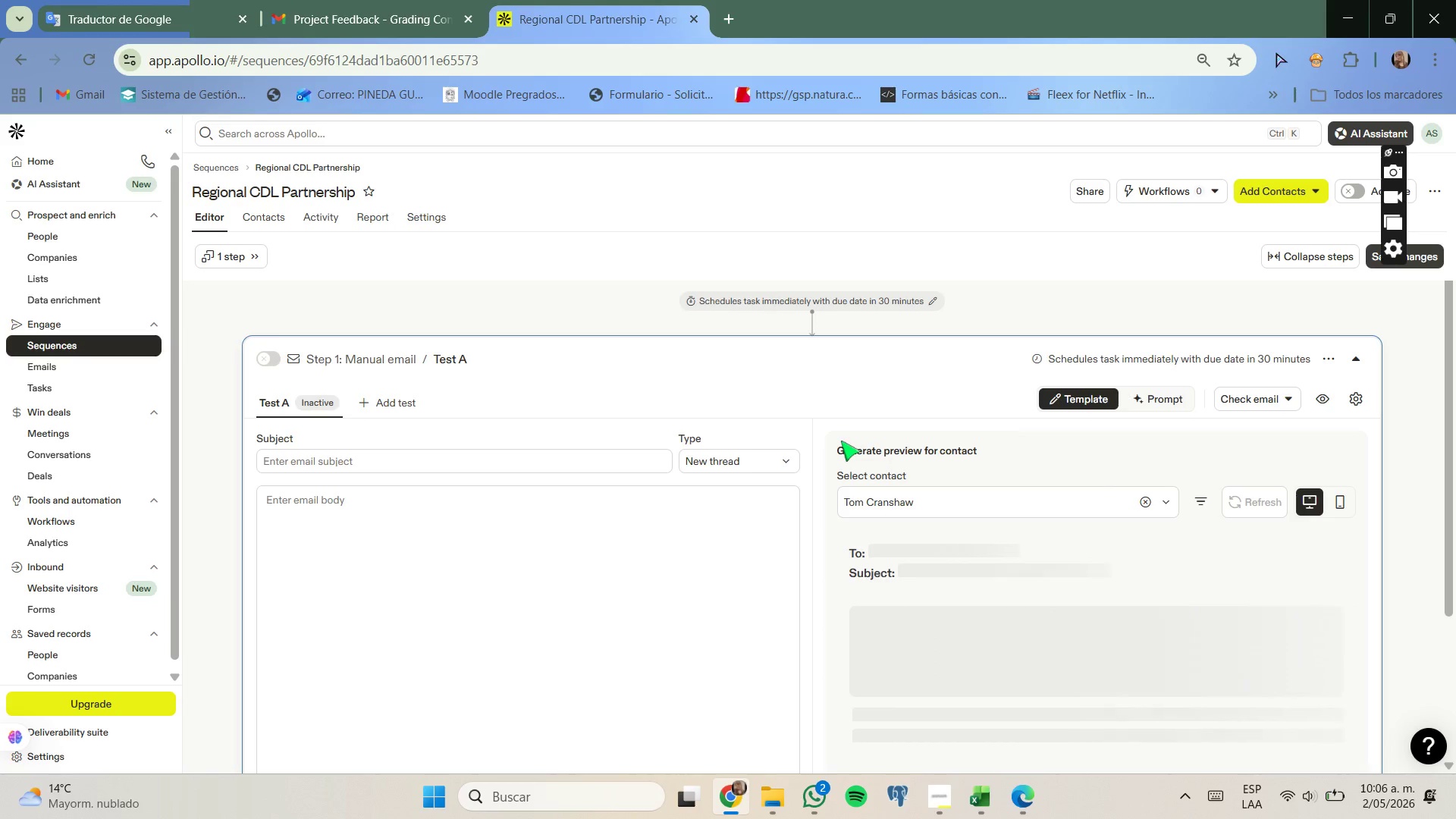 
left_click([524, 459])
 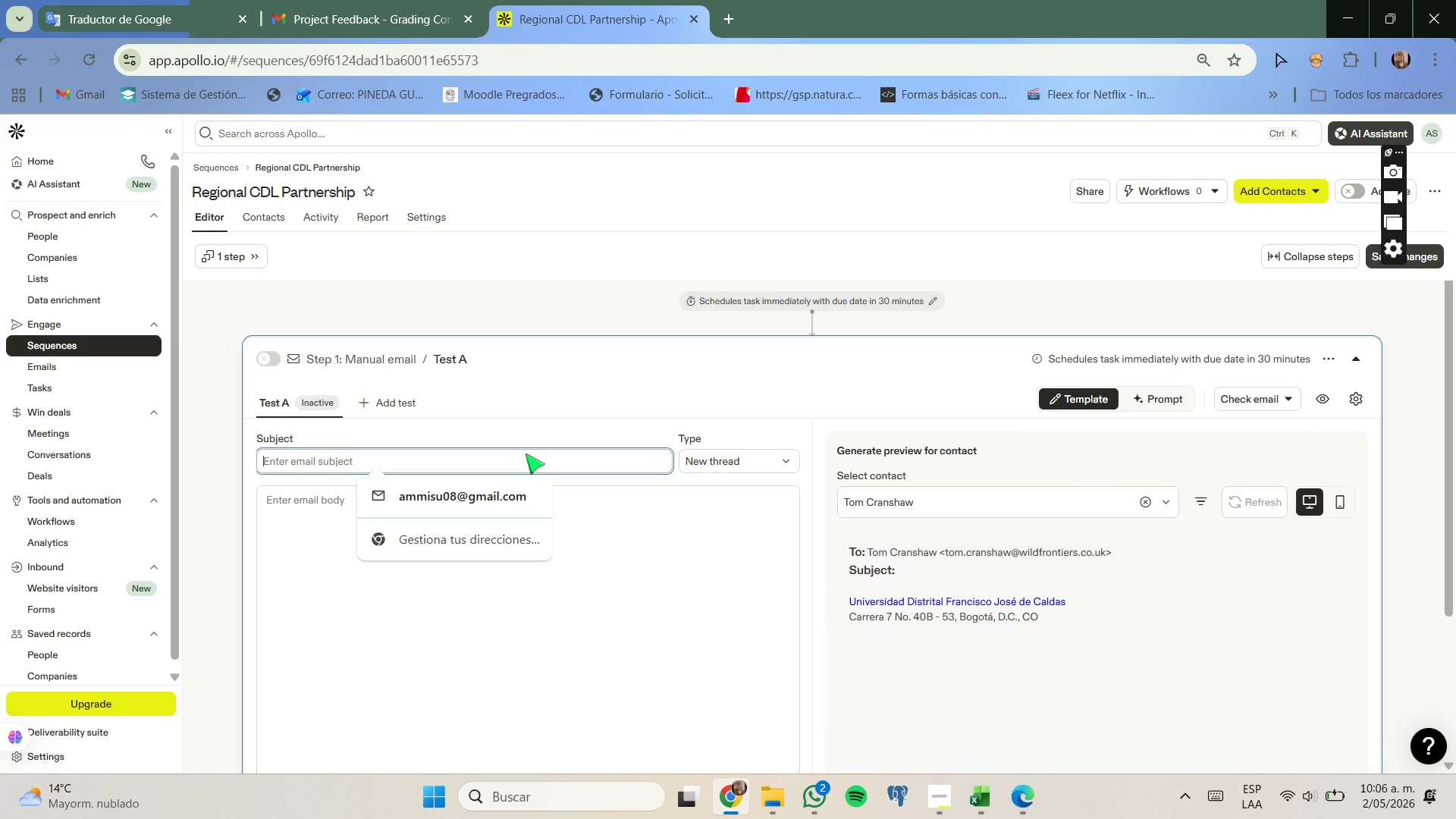 
type(Partnership oo)
key(Backspace)
type(pportunity for '')
 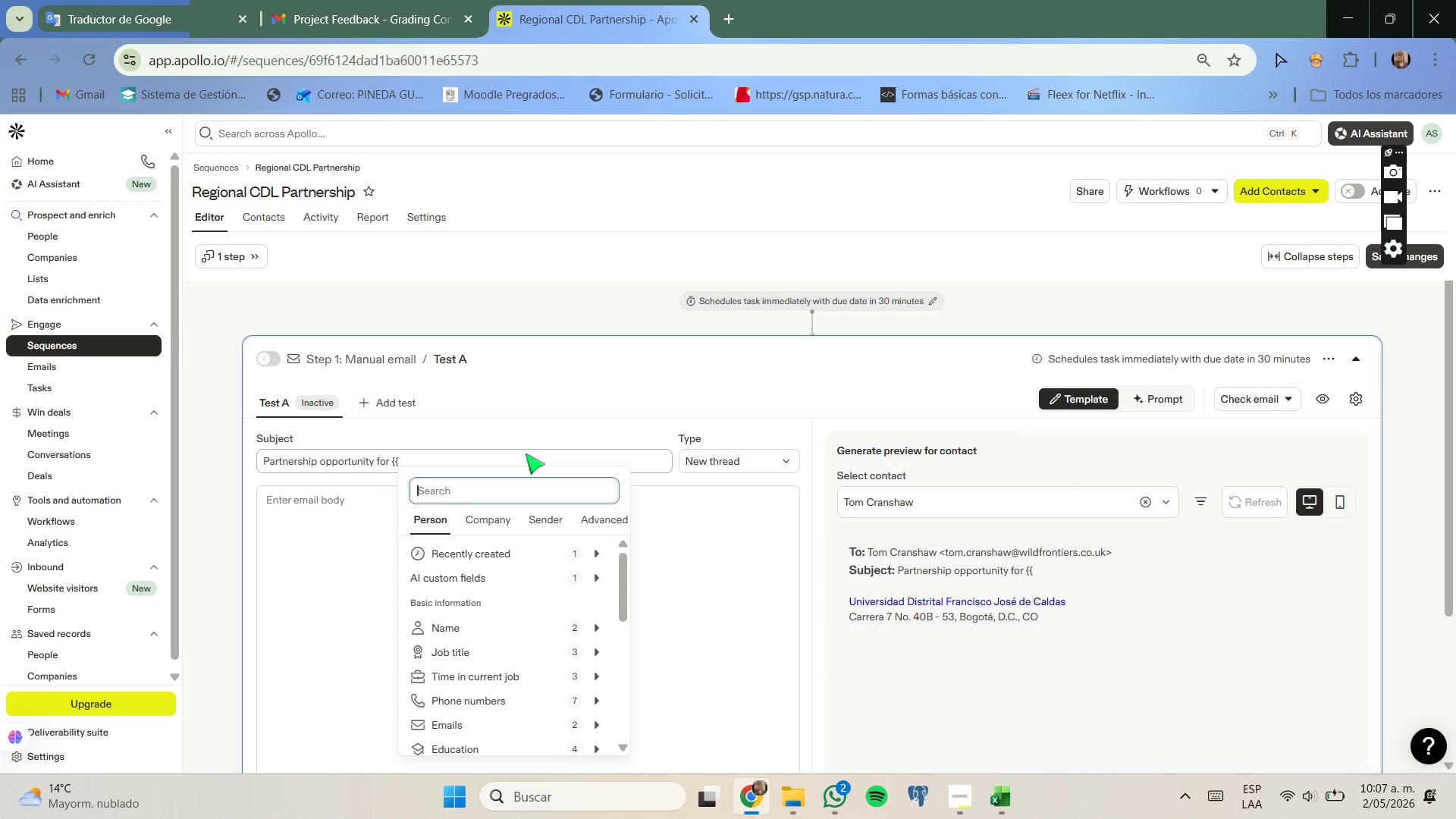 
left_click([504, 517])
 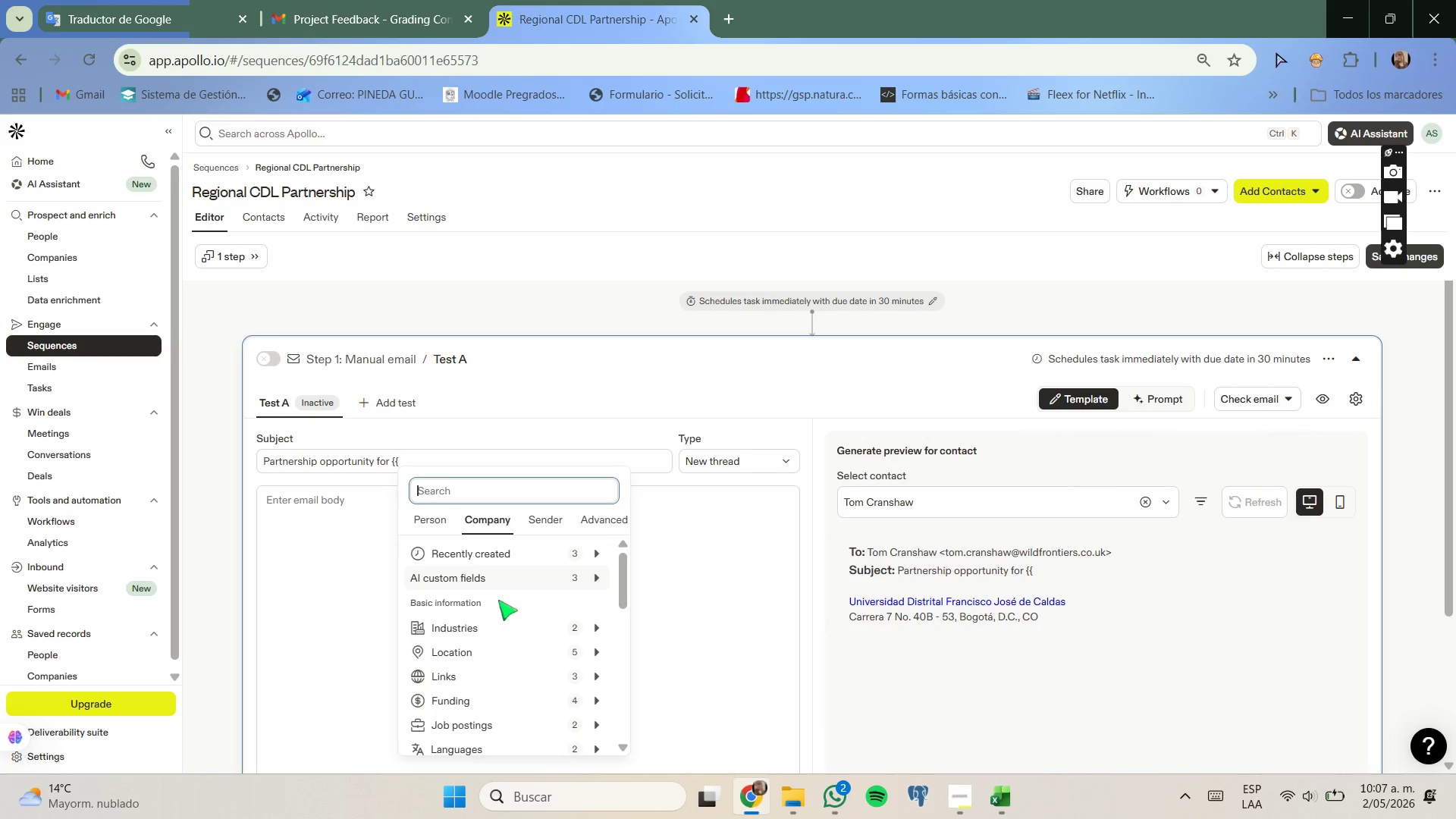 
scroll: coordinate [498, 600], scroll_direction: none, amount: 0.0
 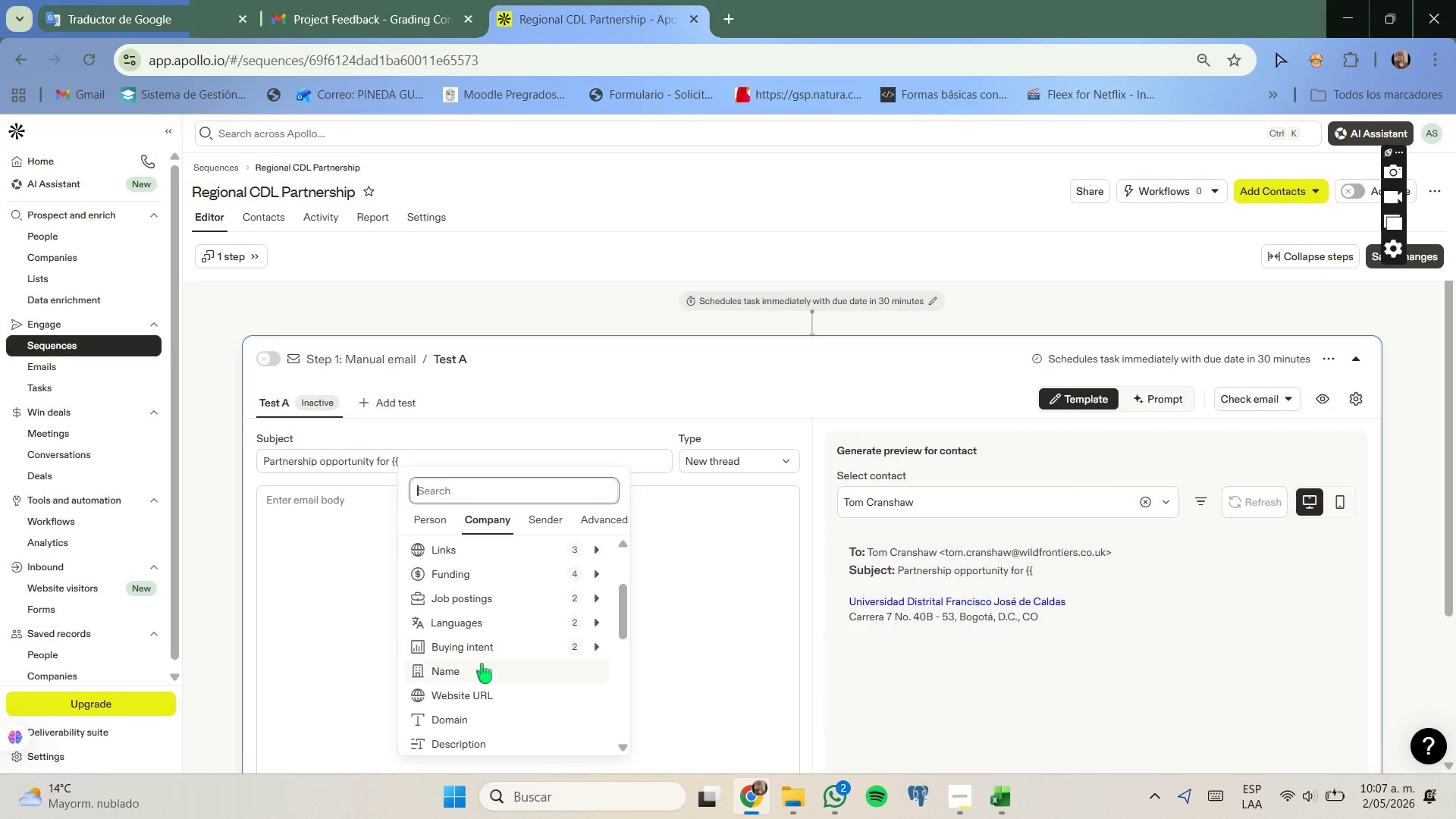 
left_click([482, 665])
 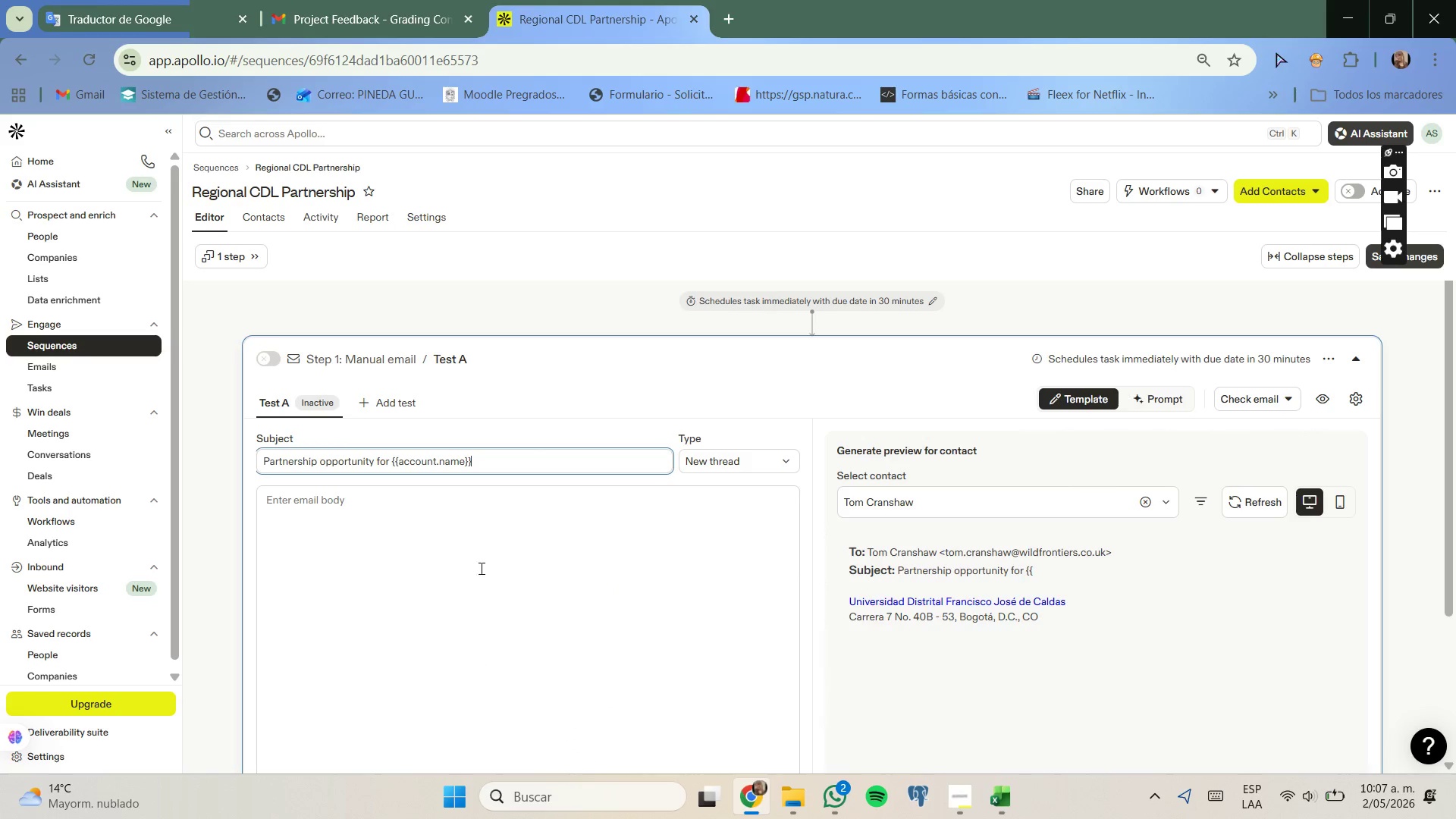 
left_click([494, 513])
 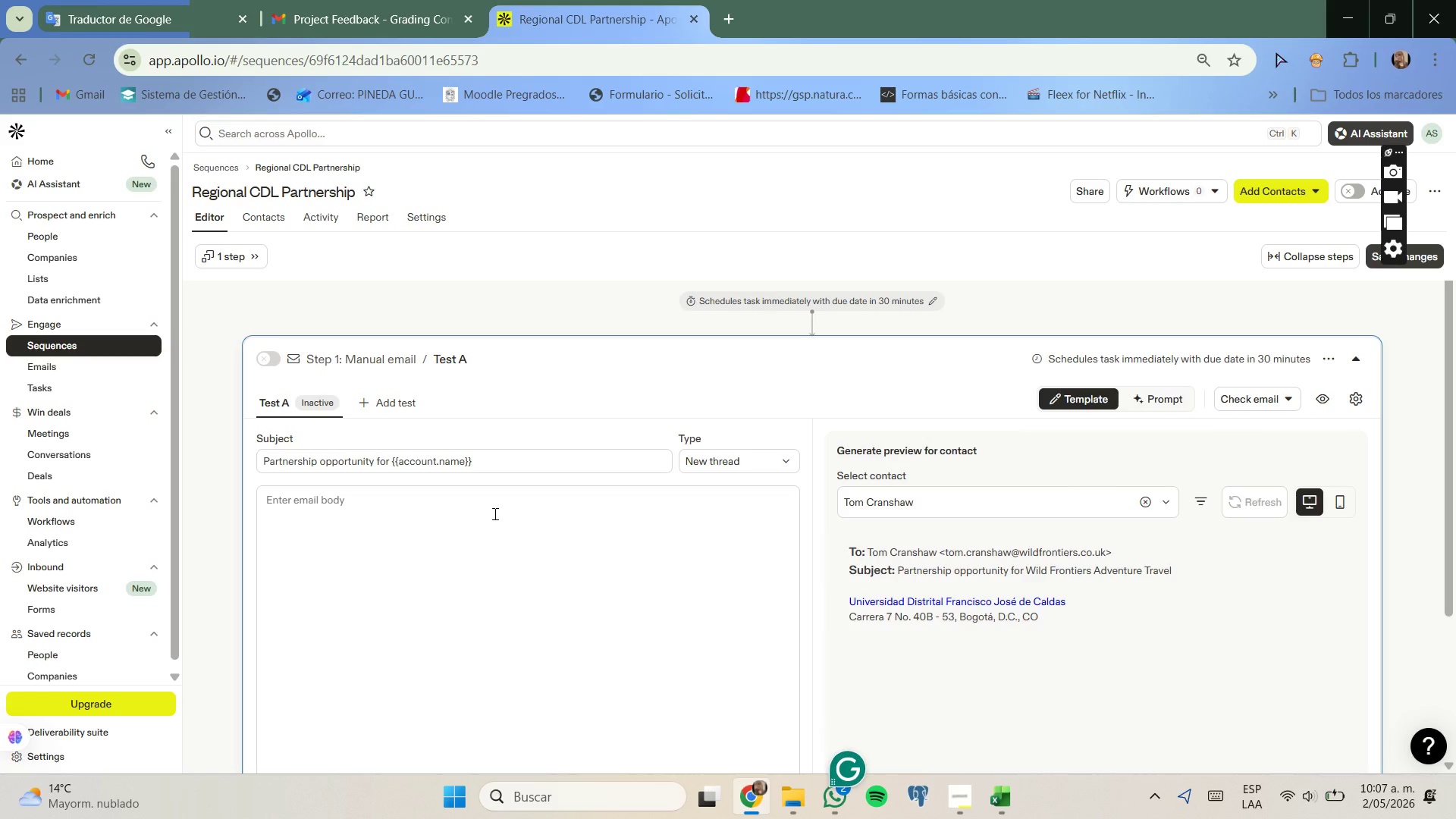 
key(CapsLock)
 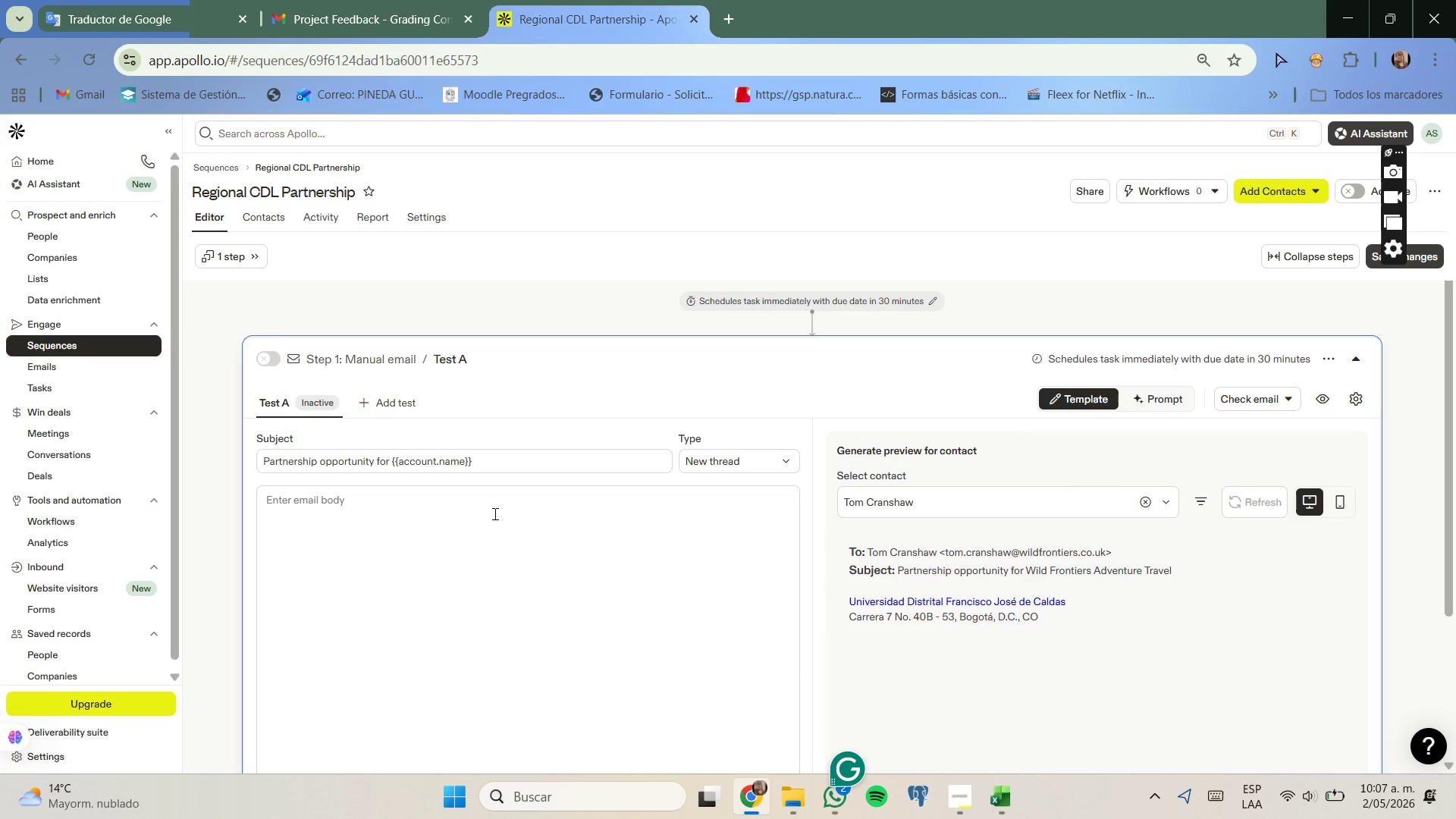 
key(H)
 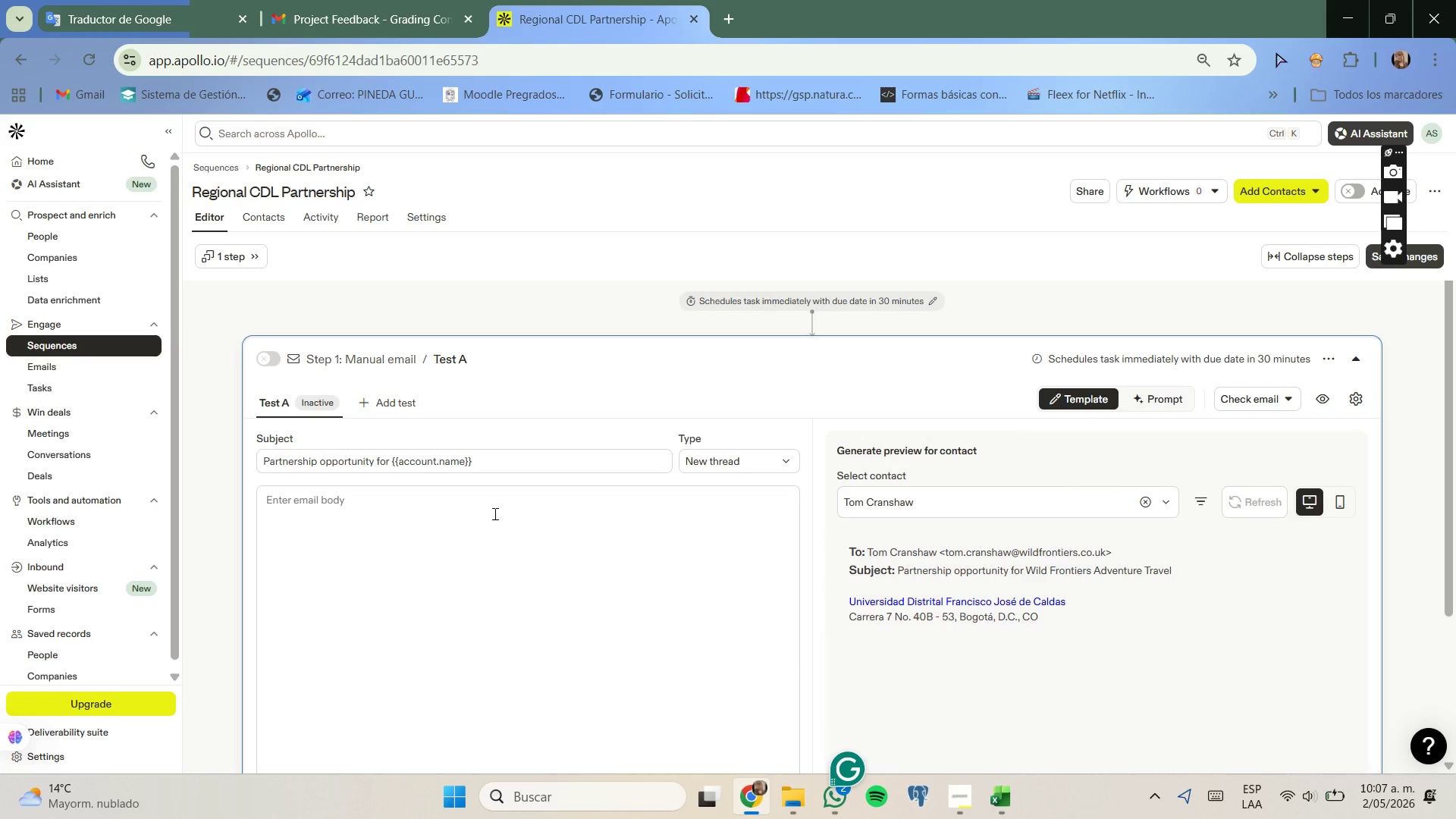 
key(CapsLock)
 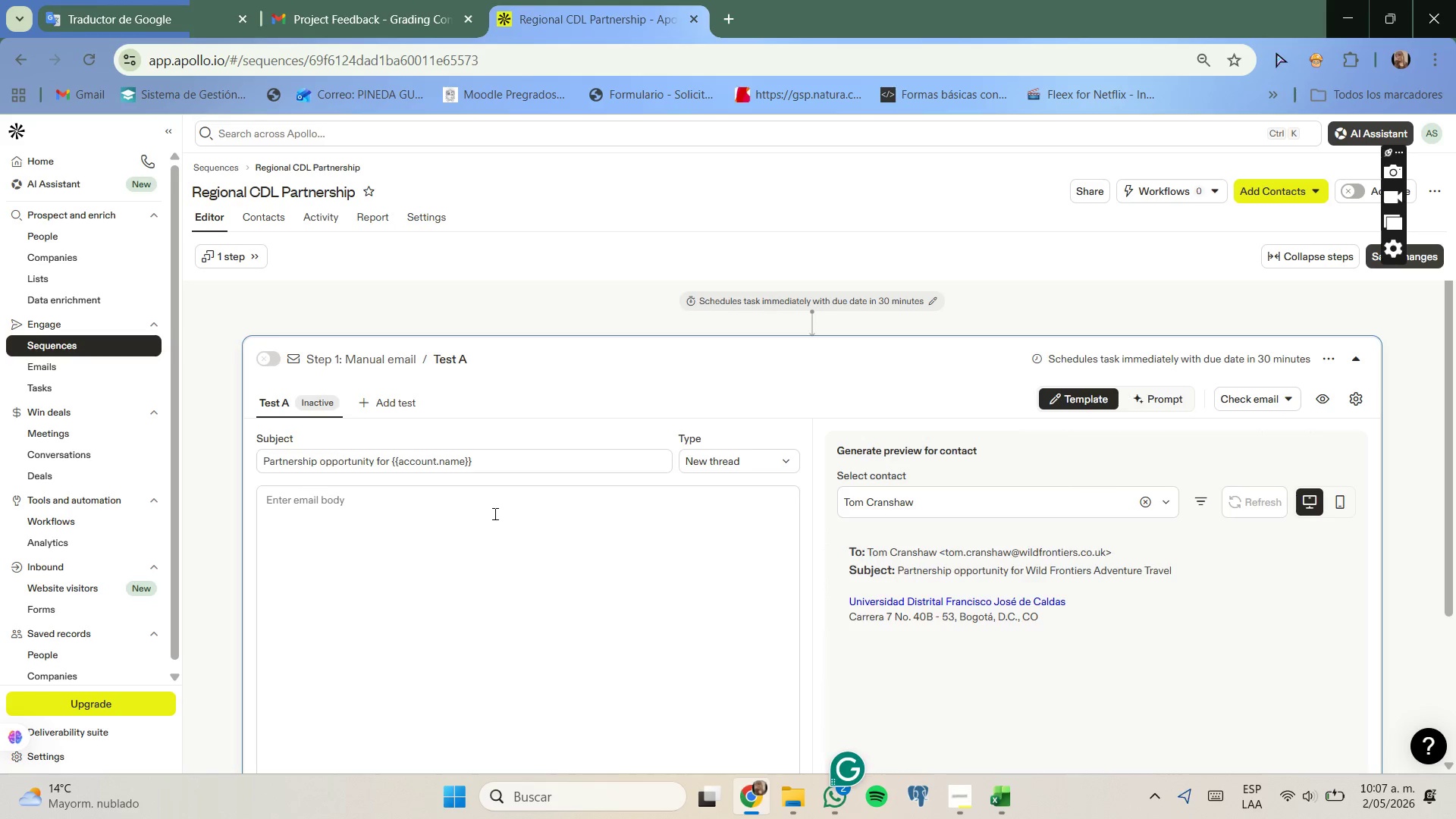 
key(I)
 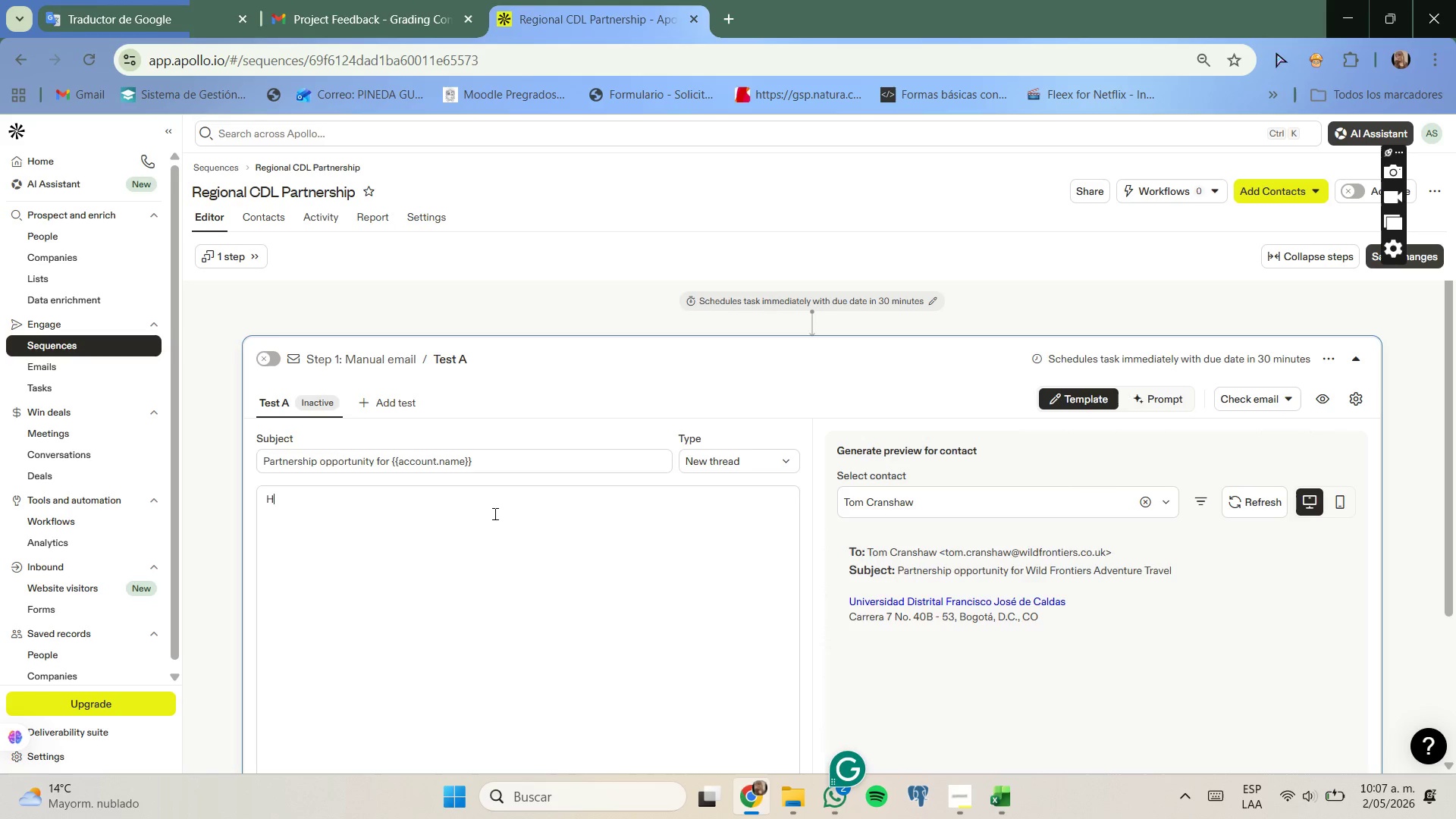 
key(Space)
 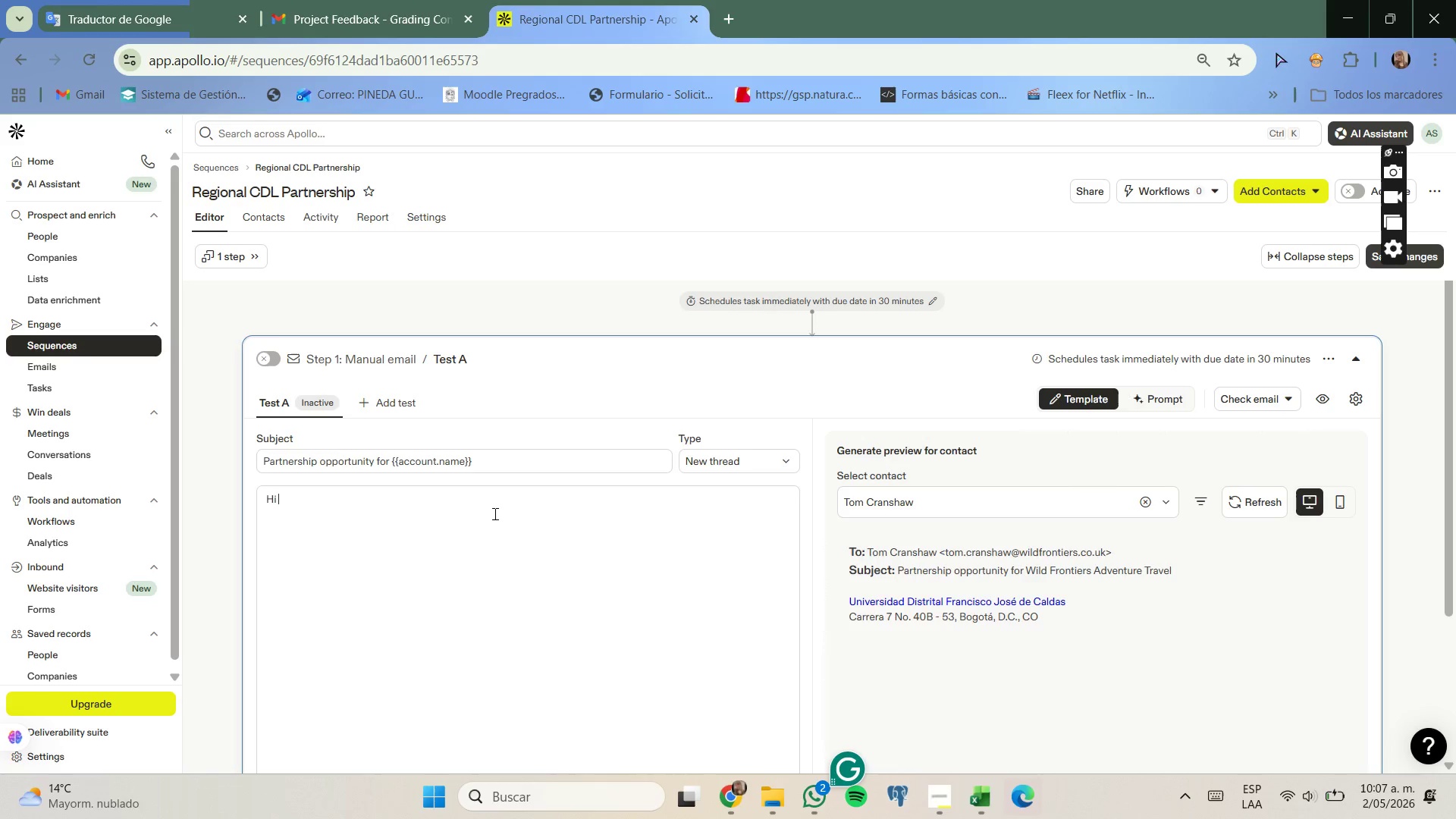 
key(Quote)
 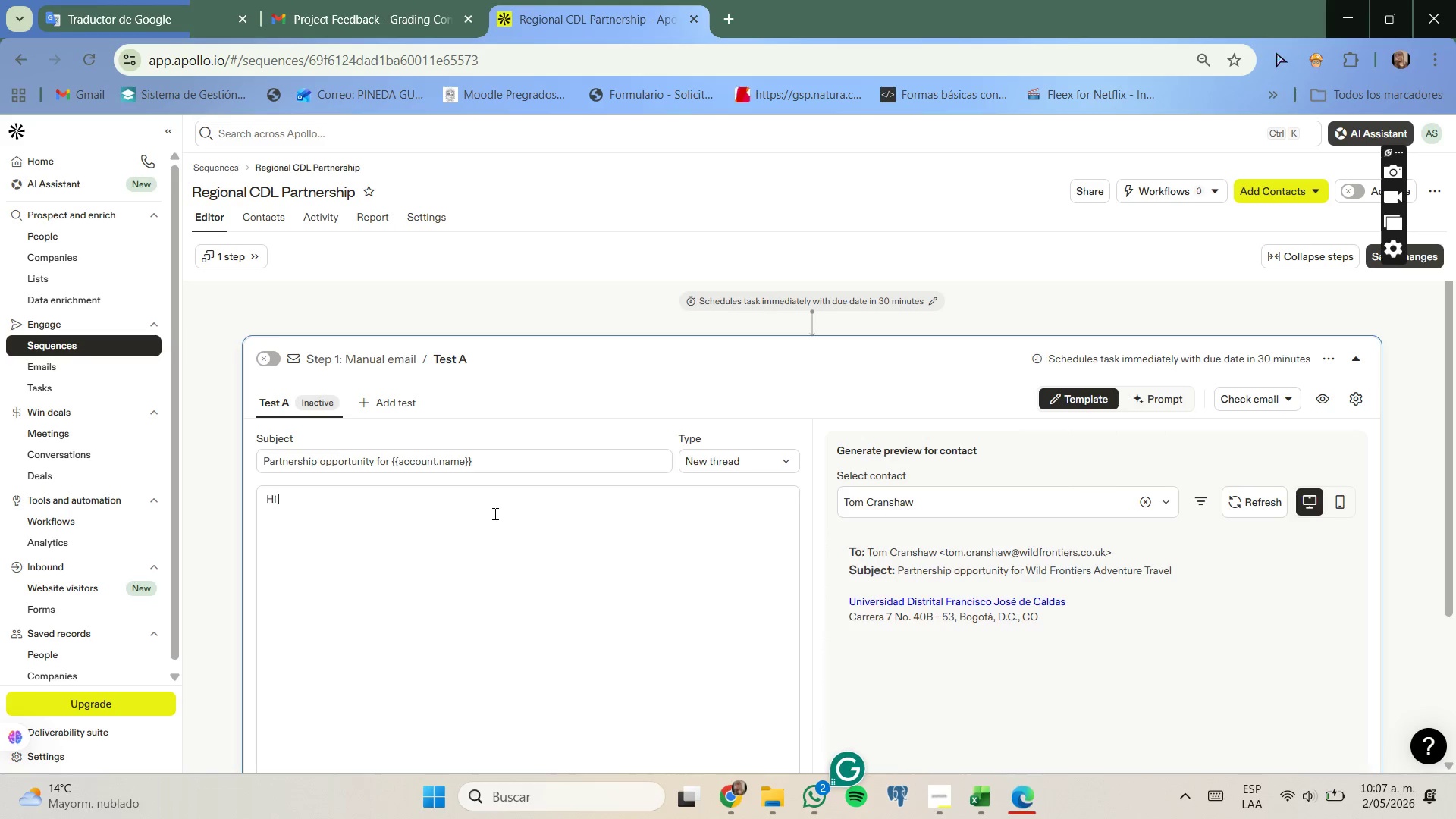 
key(Quote)
 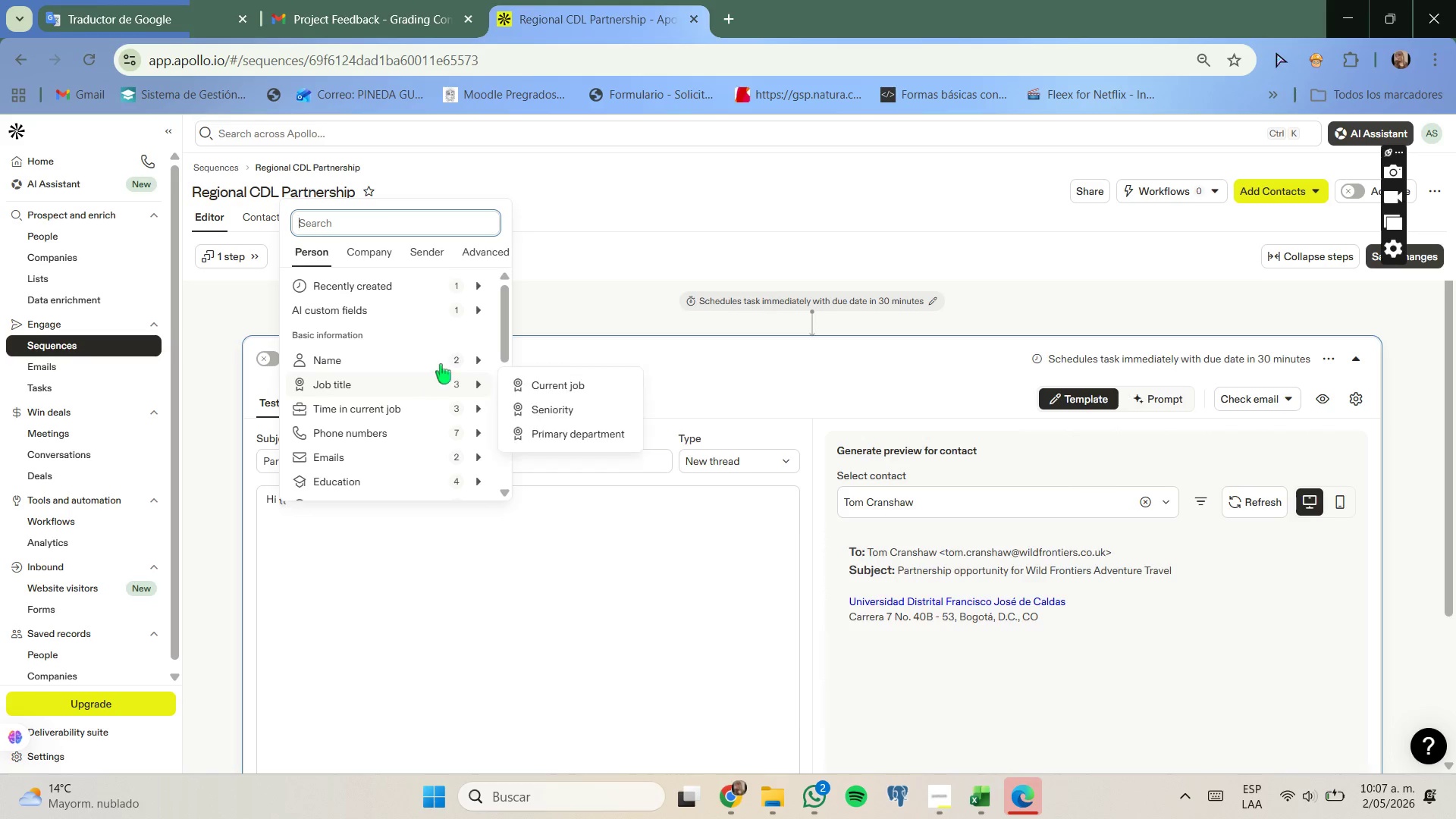 
left_click([513, 365])
 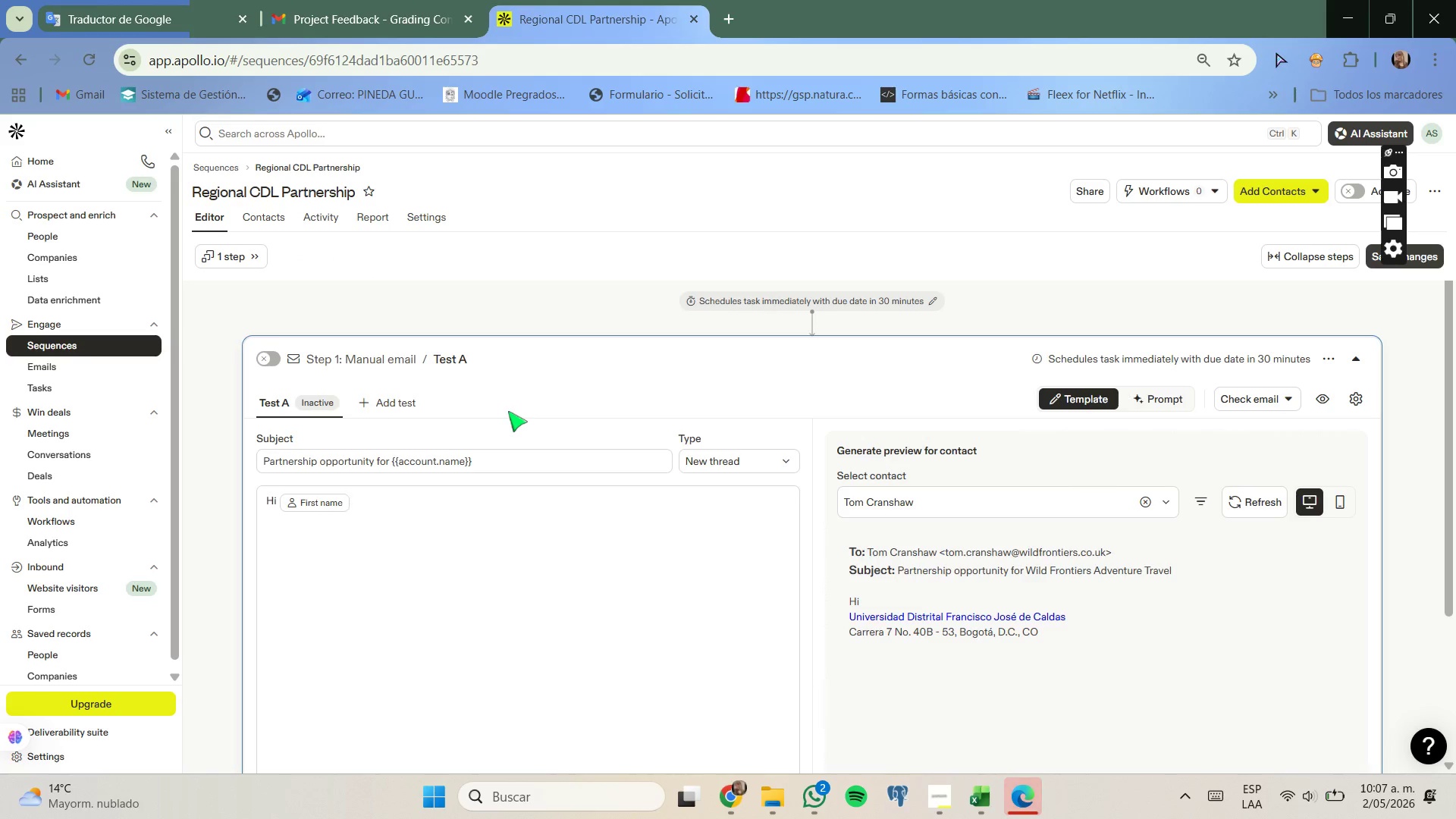 
key(Comma)
 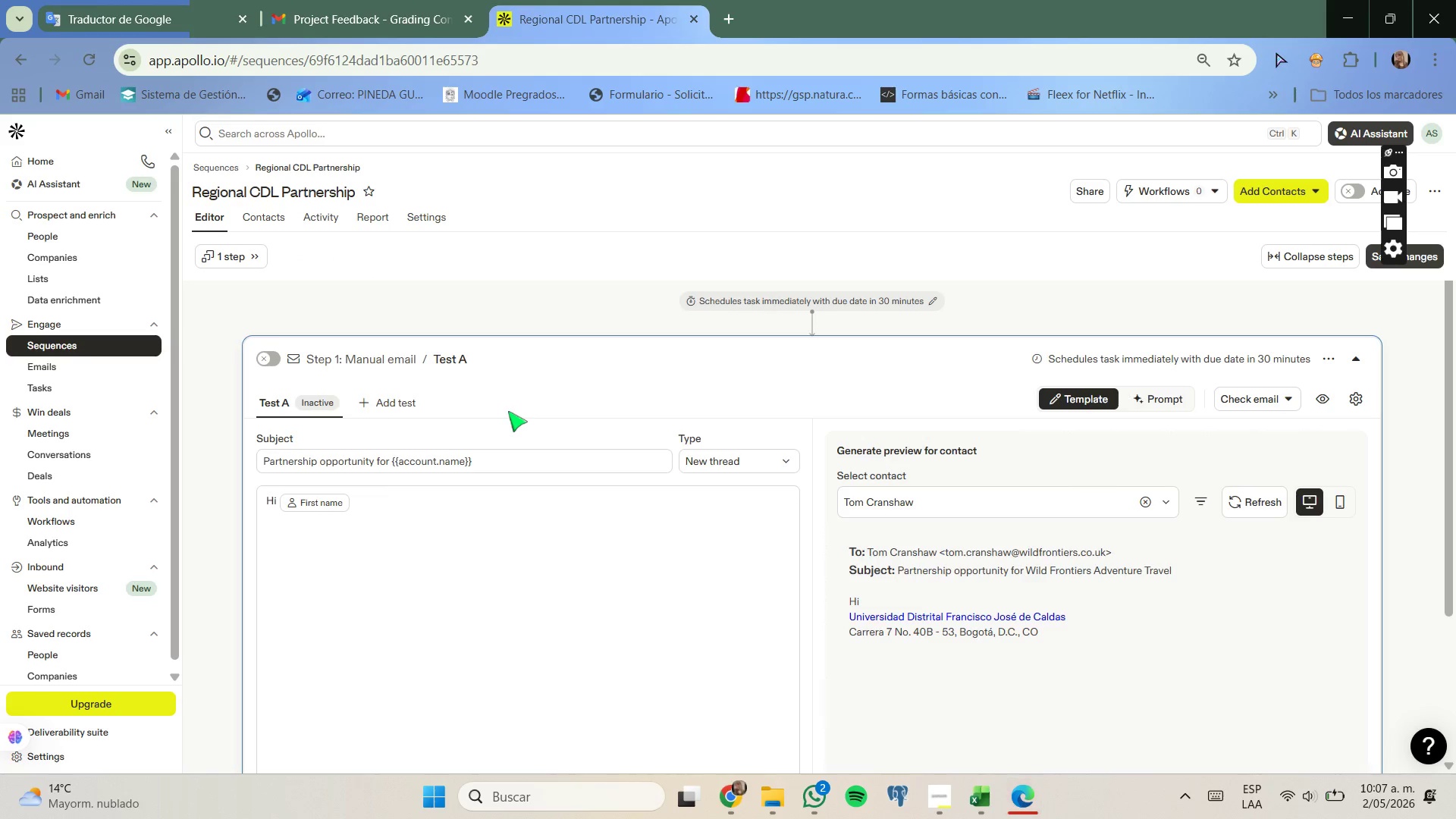 
key(Enter)
 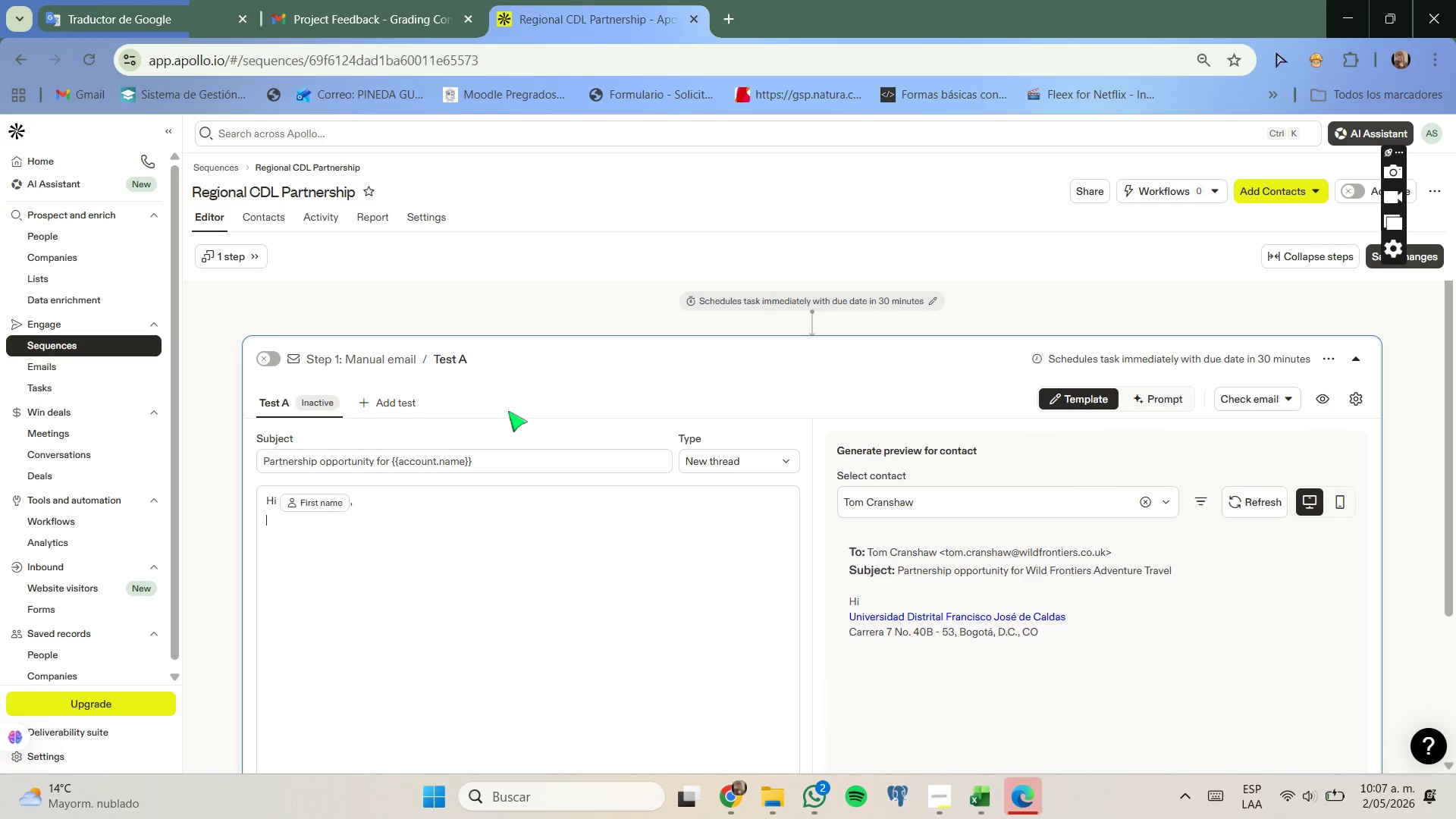 
key(Enter)
 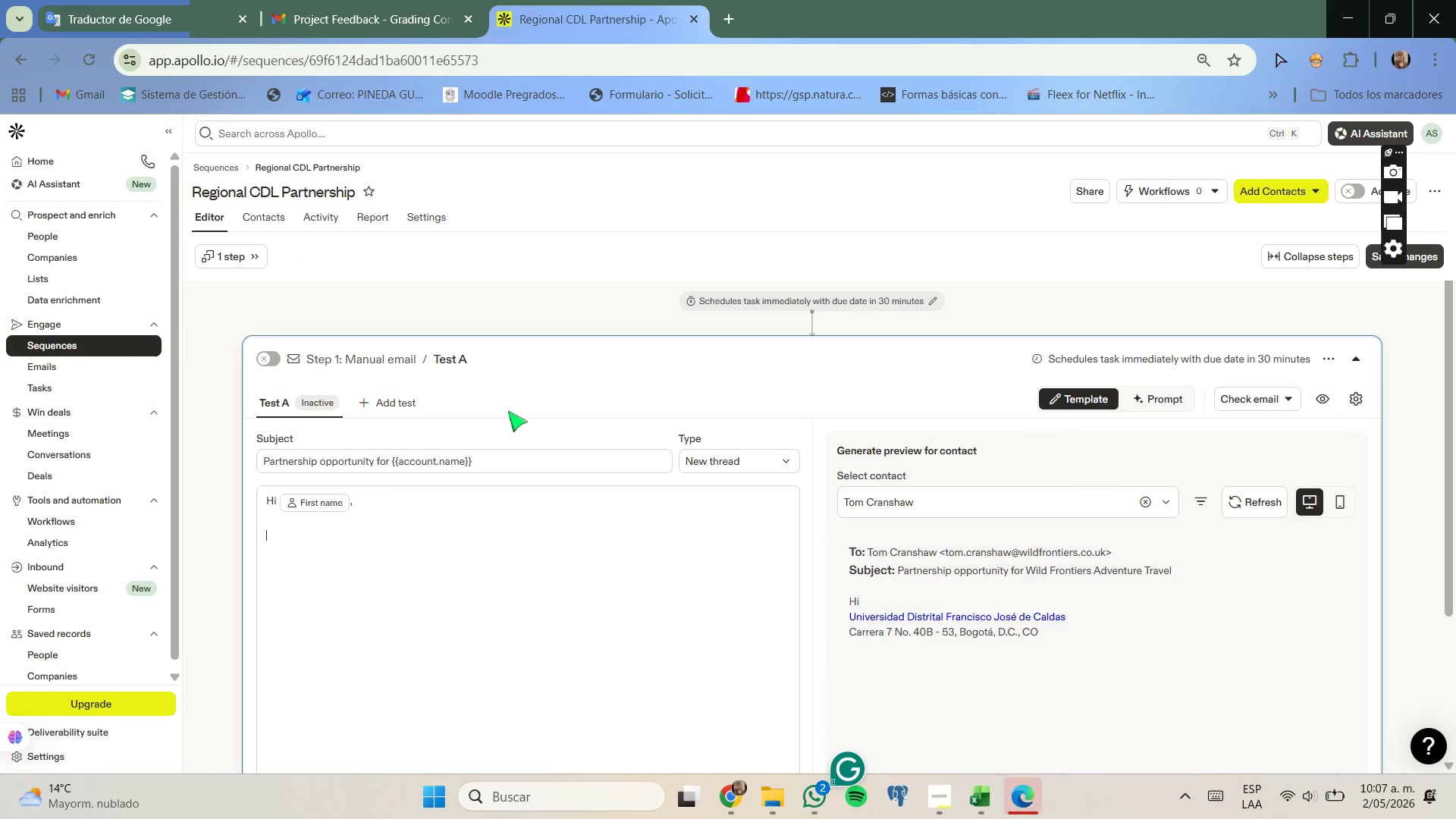 
type(I[m reaching out from CearShift CDL Academy. We train entry-level commercial drivers who graduate wi)
 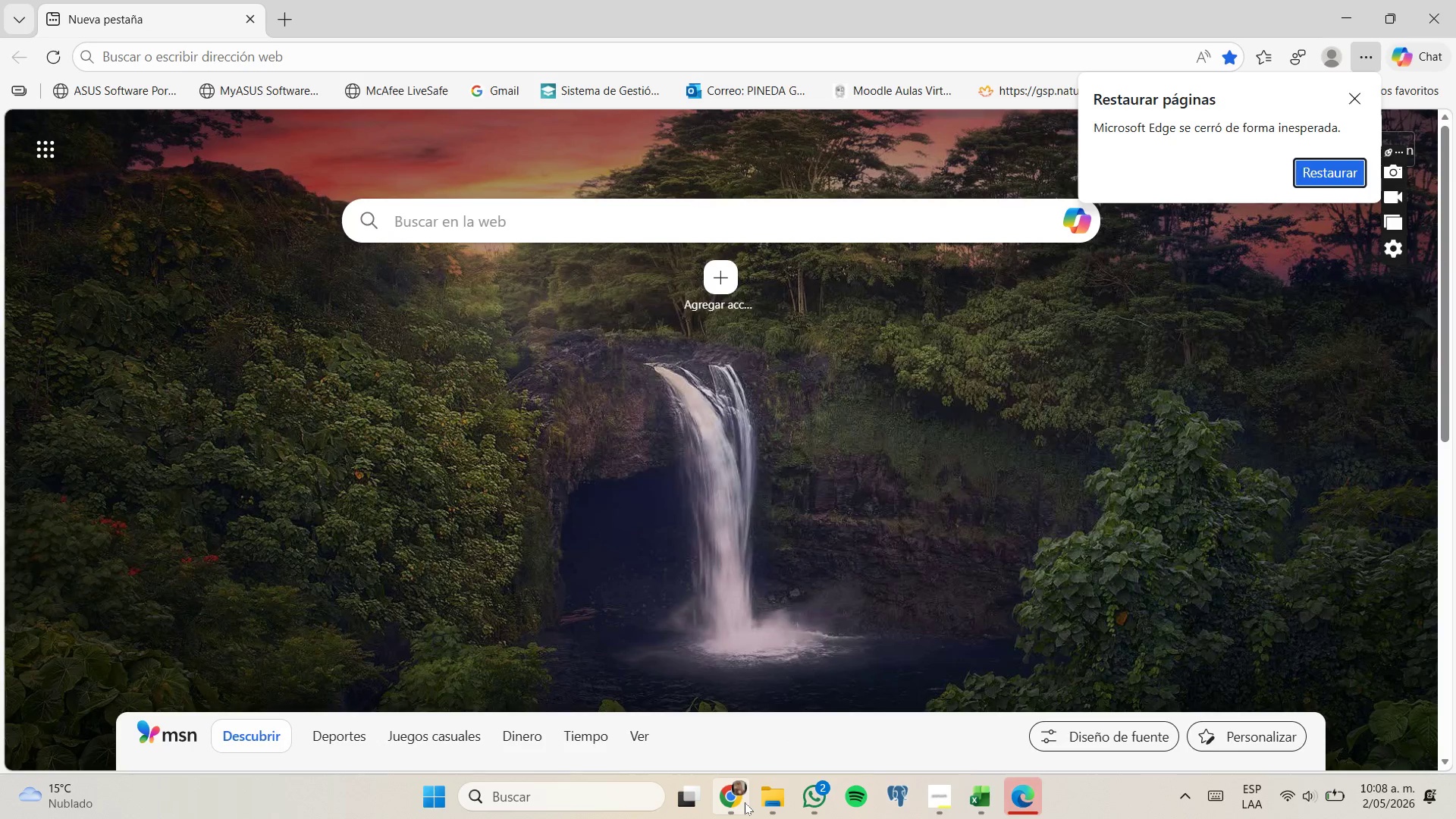 
left_click([737, 711])
 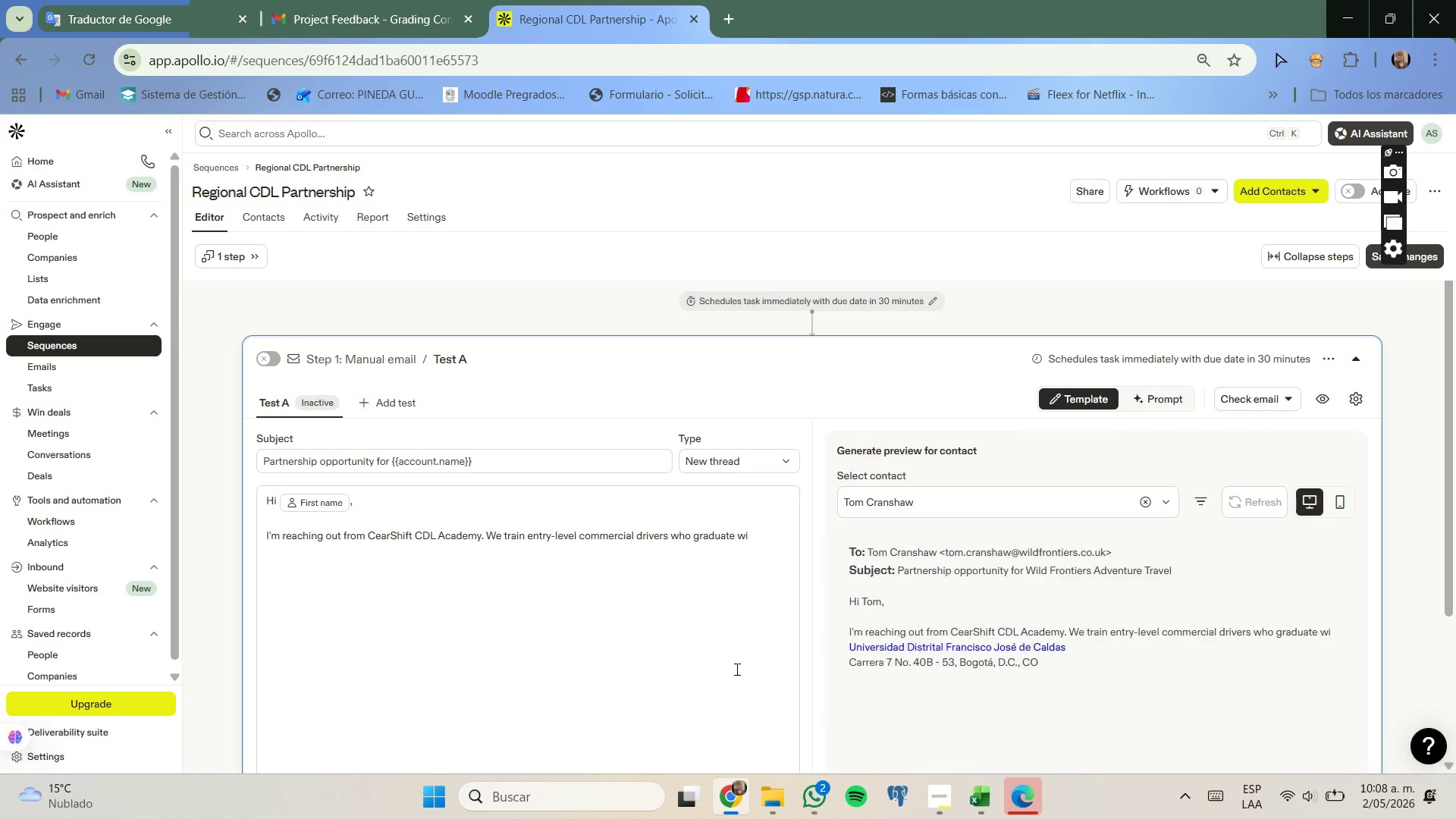 
type(th CDL cerf)
key(Backspace)
type(tifications and are ready for placement opportunities.)
 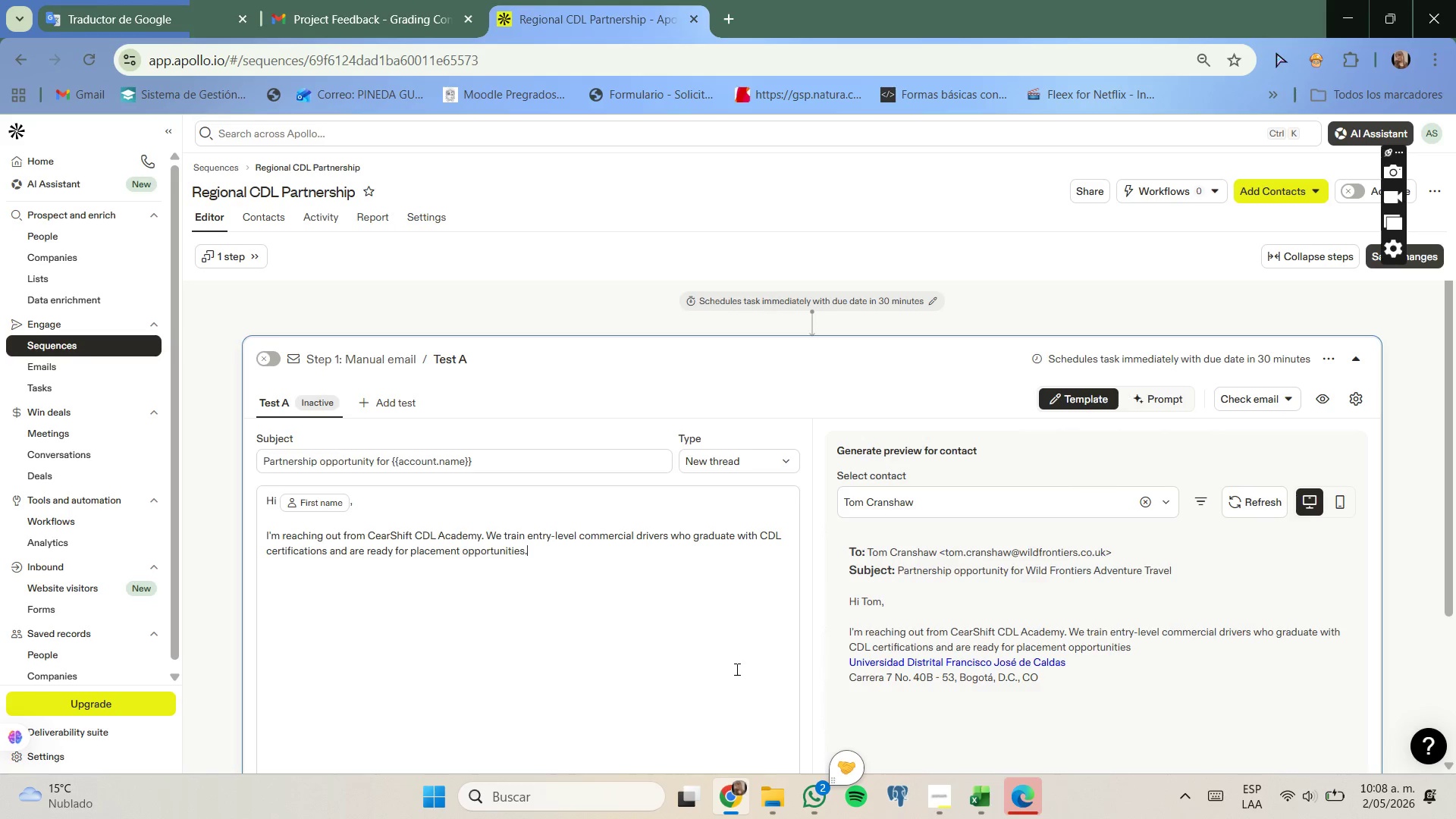 
key(Enter)
 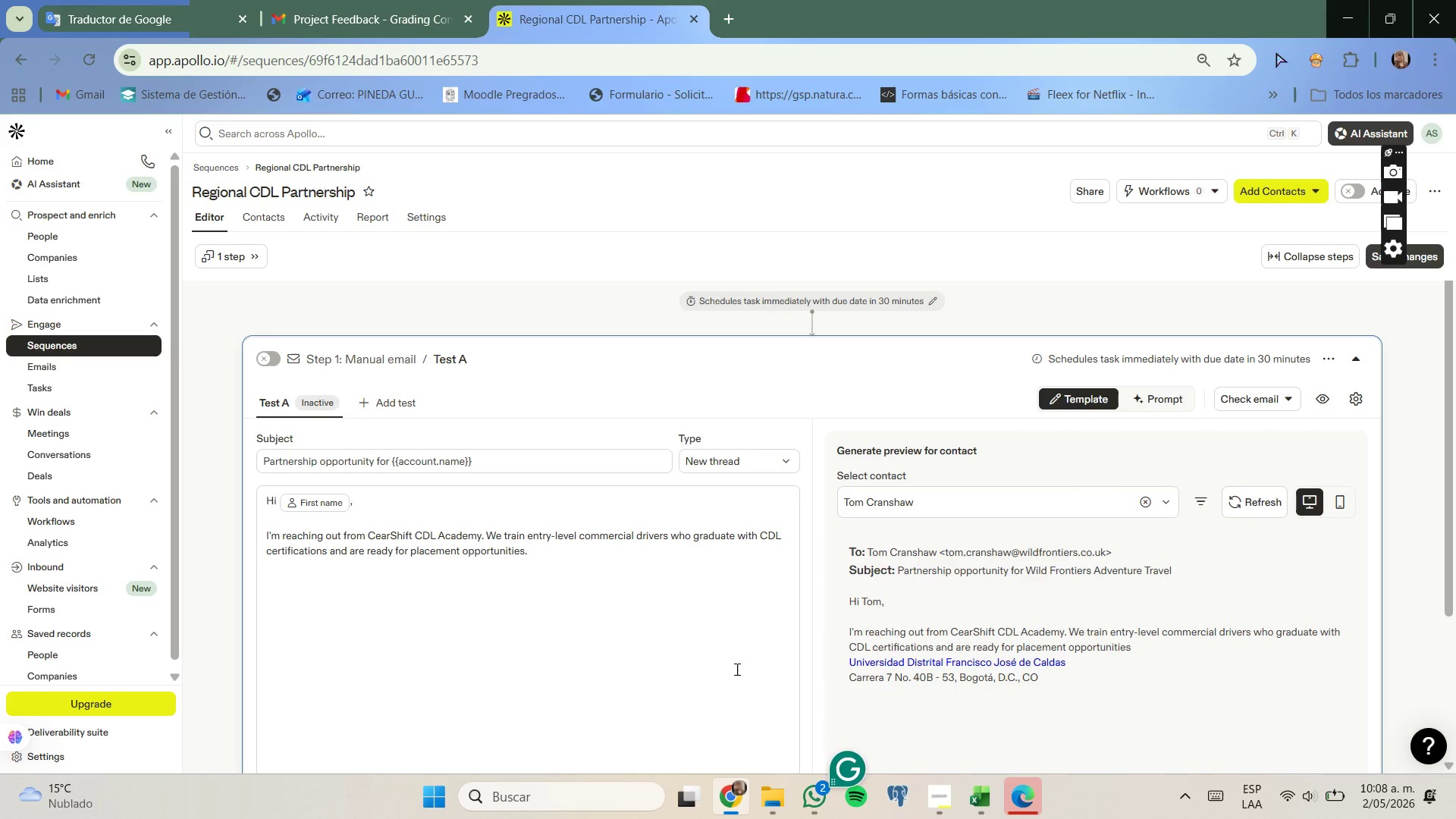 
key(Enter)
 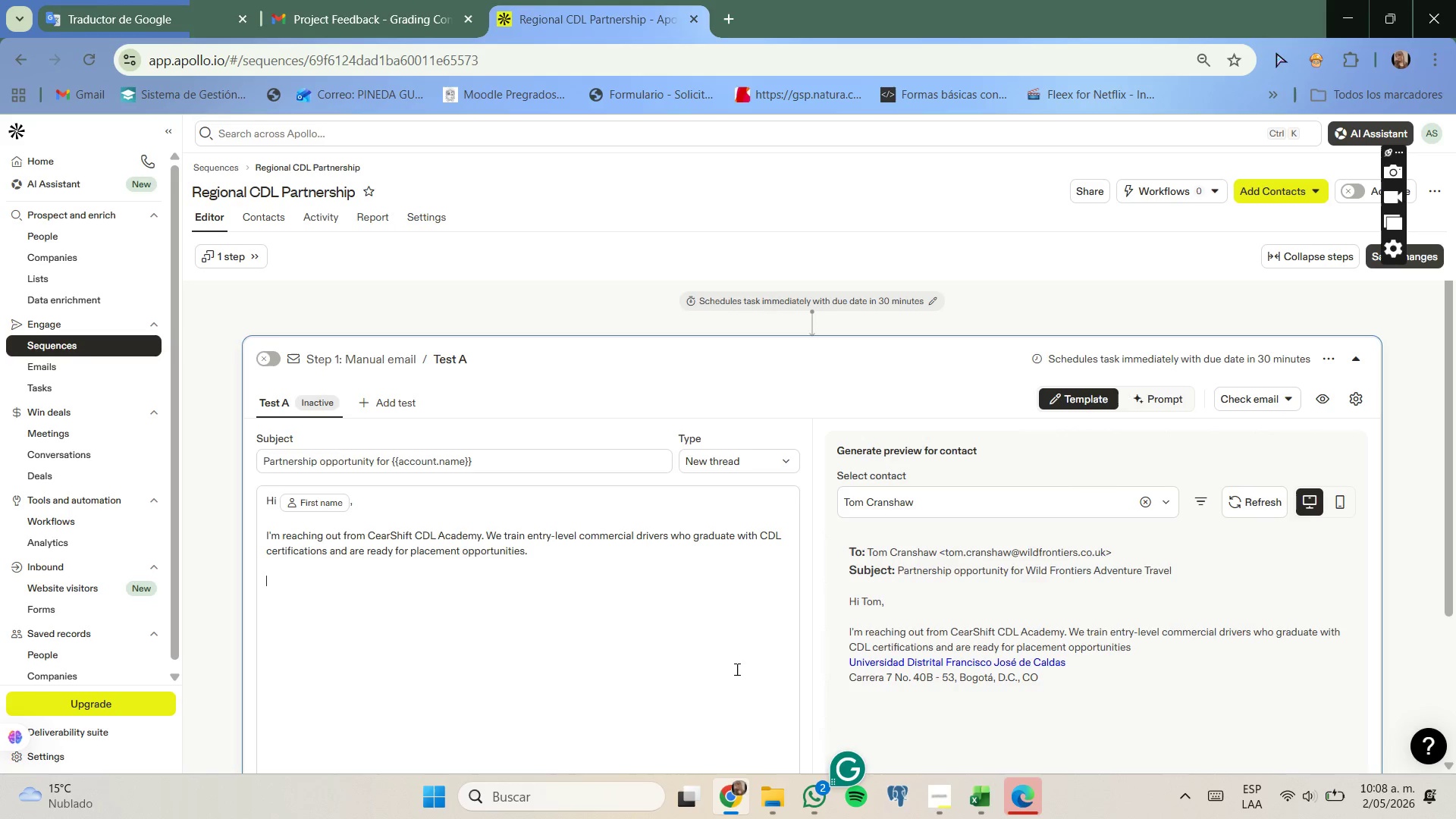 
type(Given )
 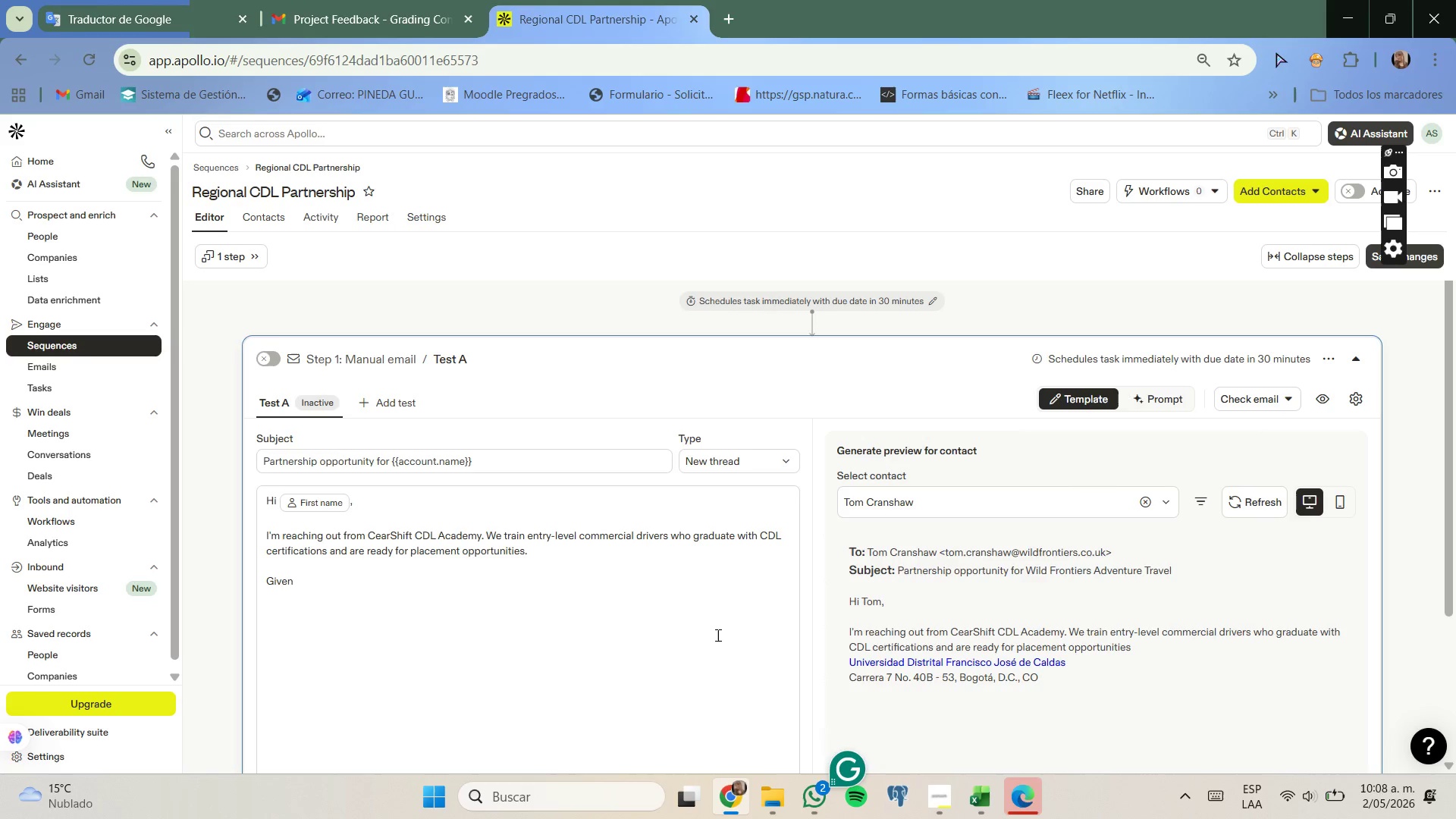 
scroll: coordinate [504, 623], scroll_direction: down, amount: 1.0
 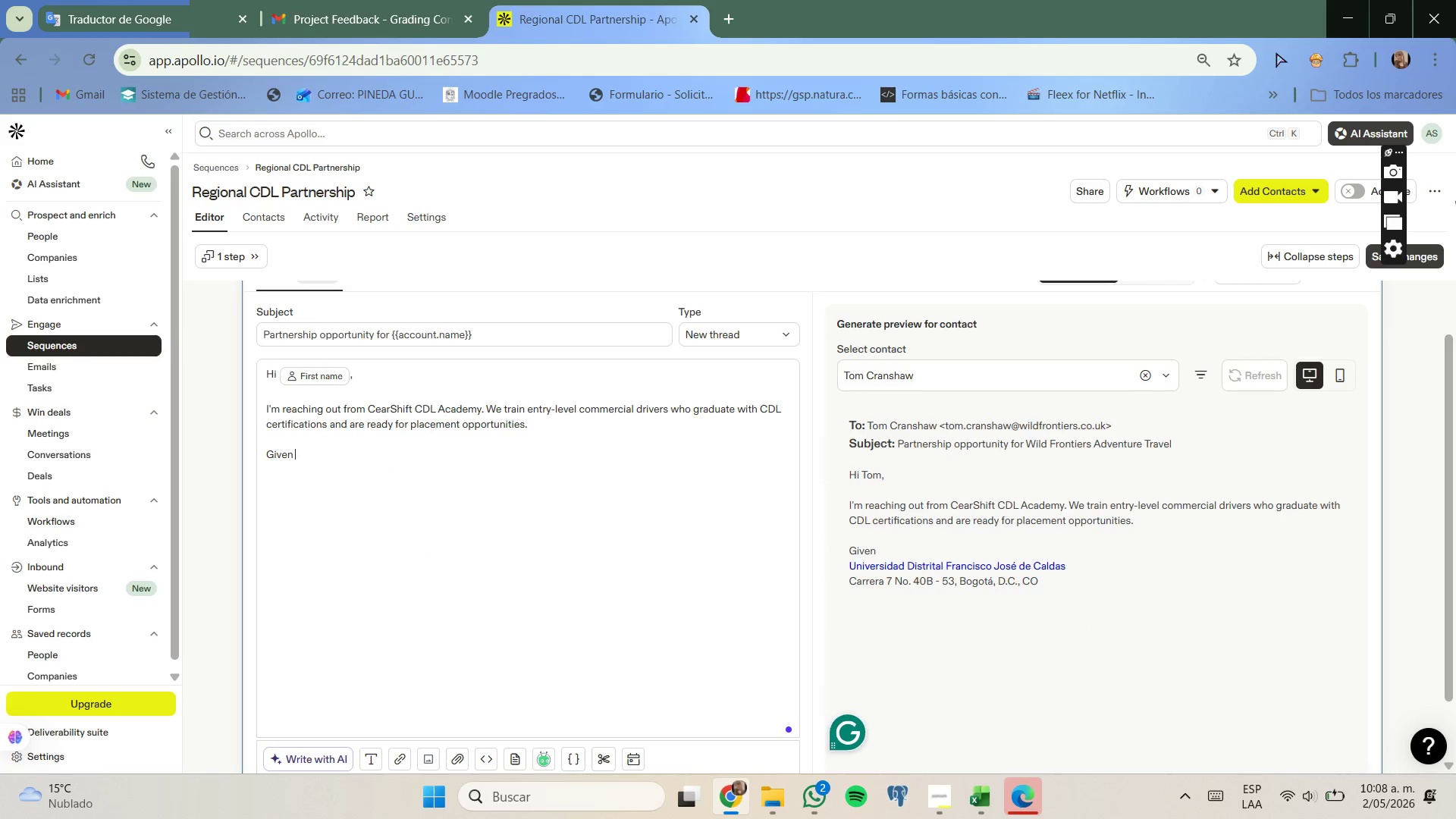 
left_click([1438, 72])
 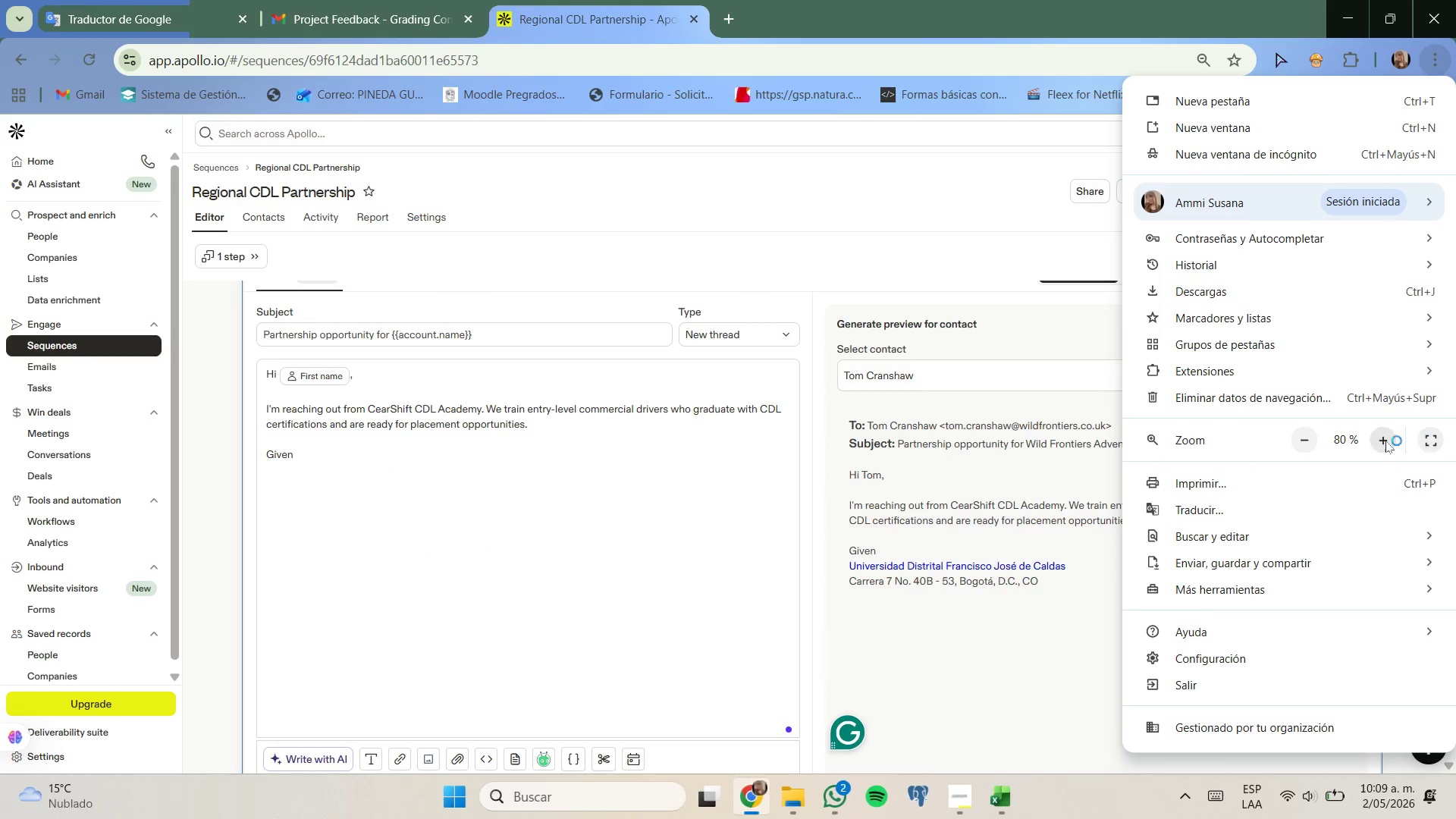 
left_click([1381, 441])
 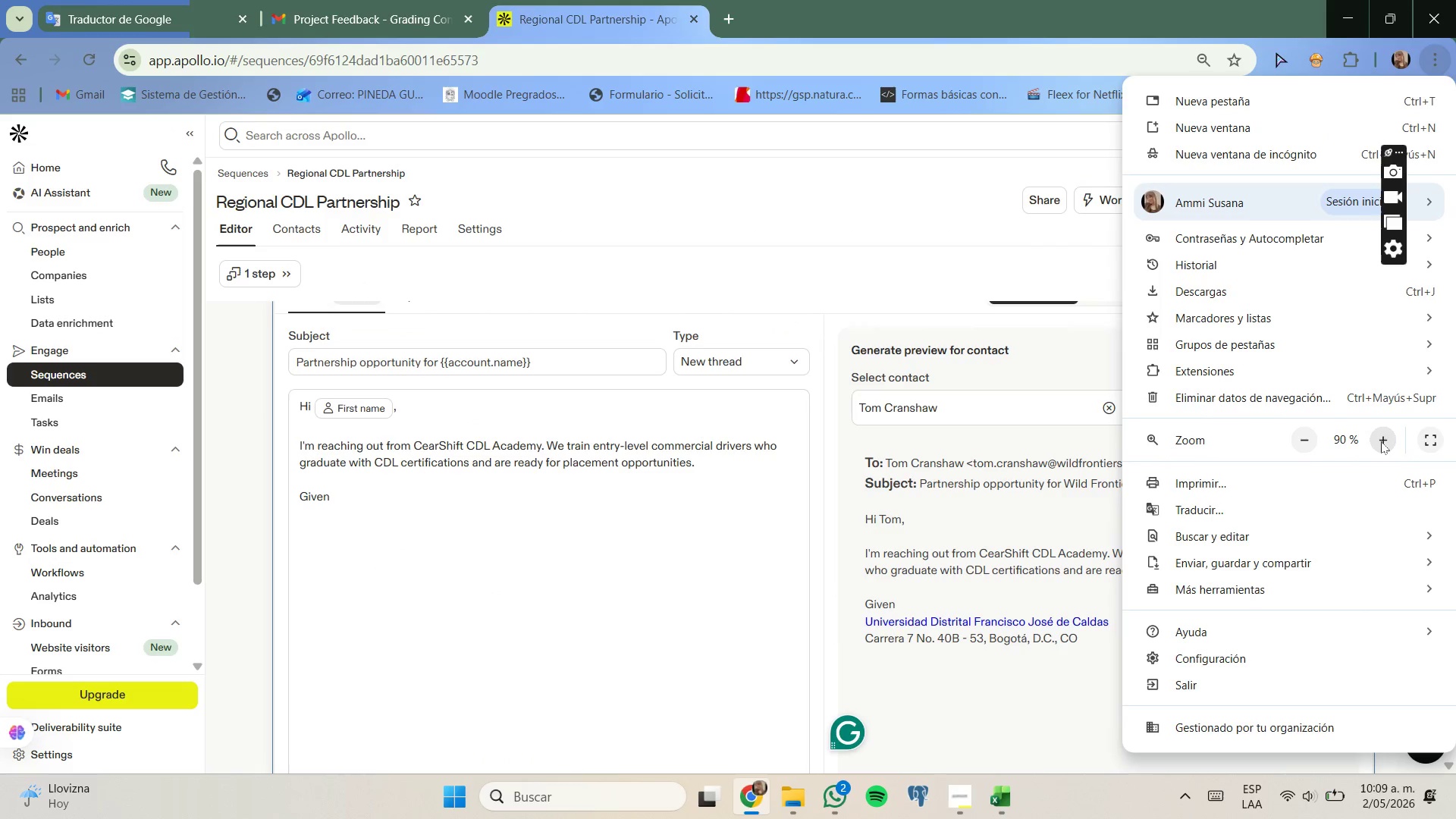 
left_click([1381, 441])
 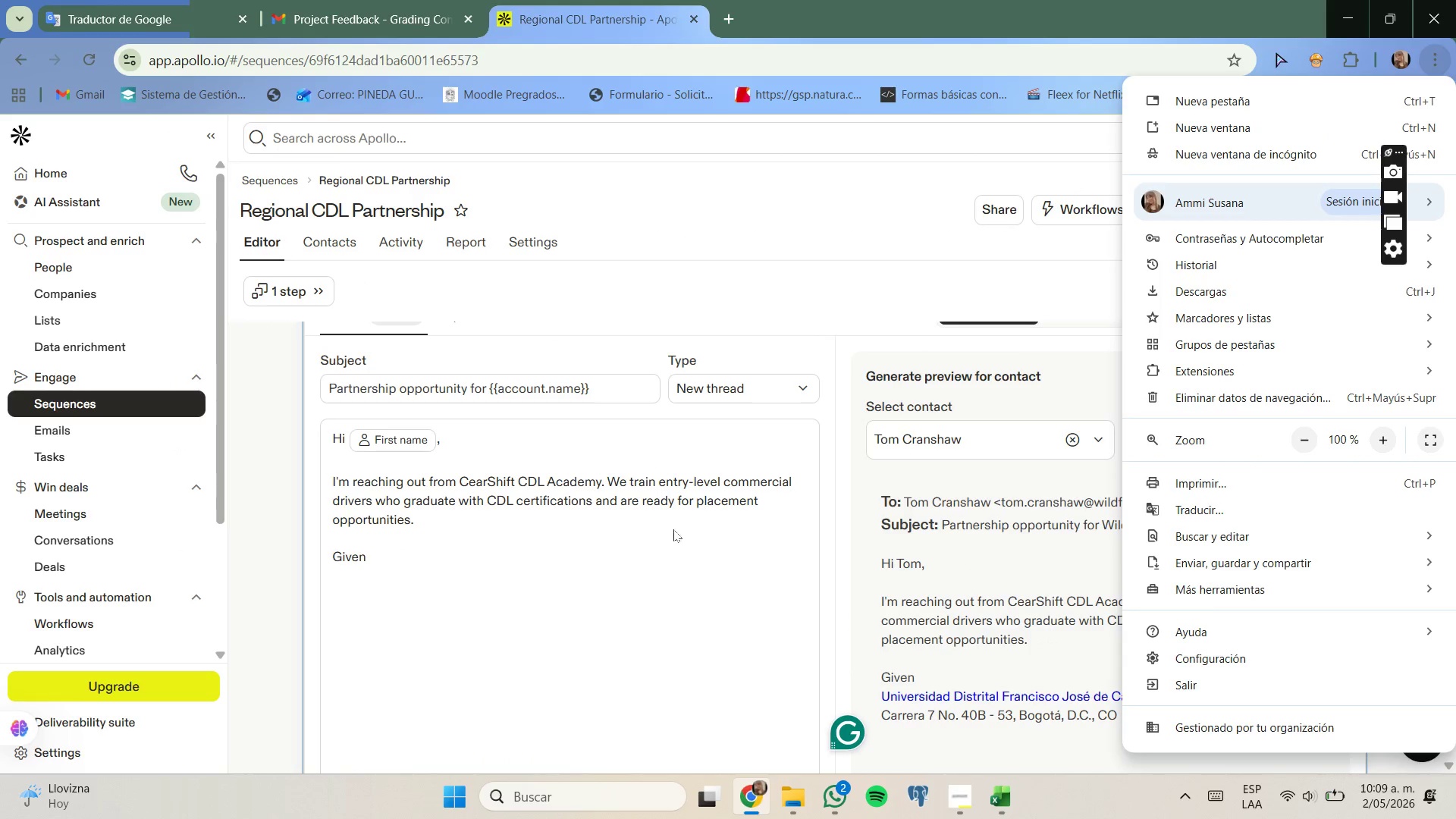 
left_click([661, 550])
 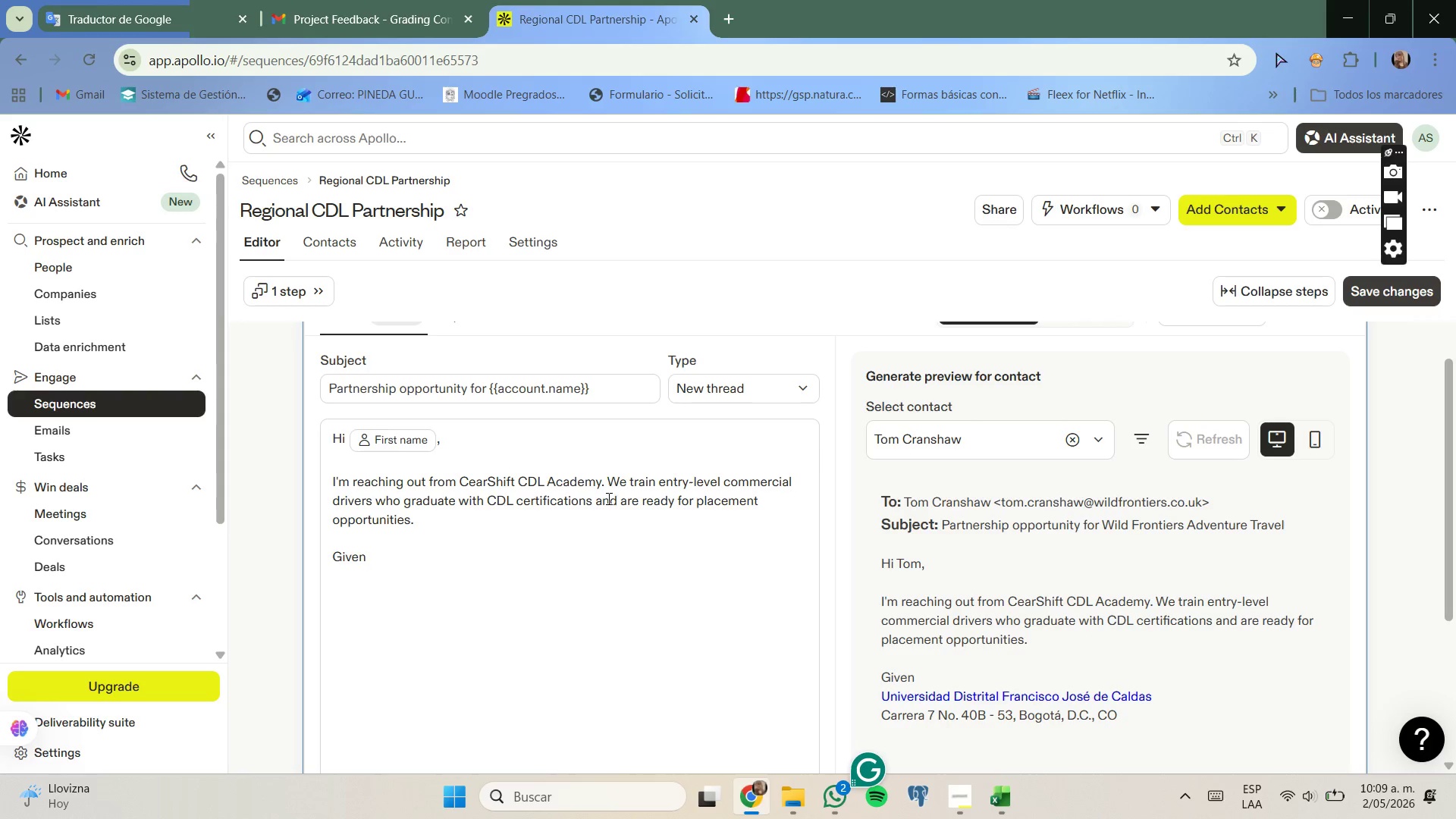 
wait(10.12)
 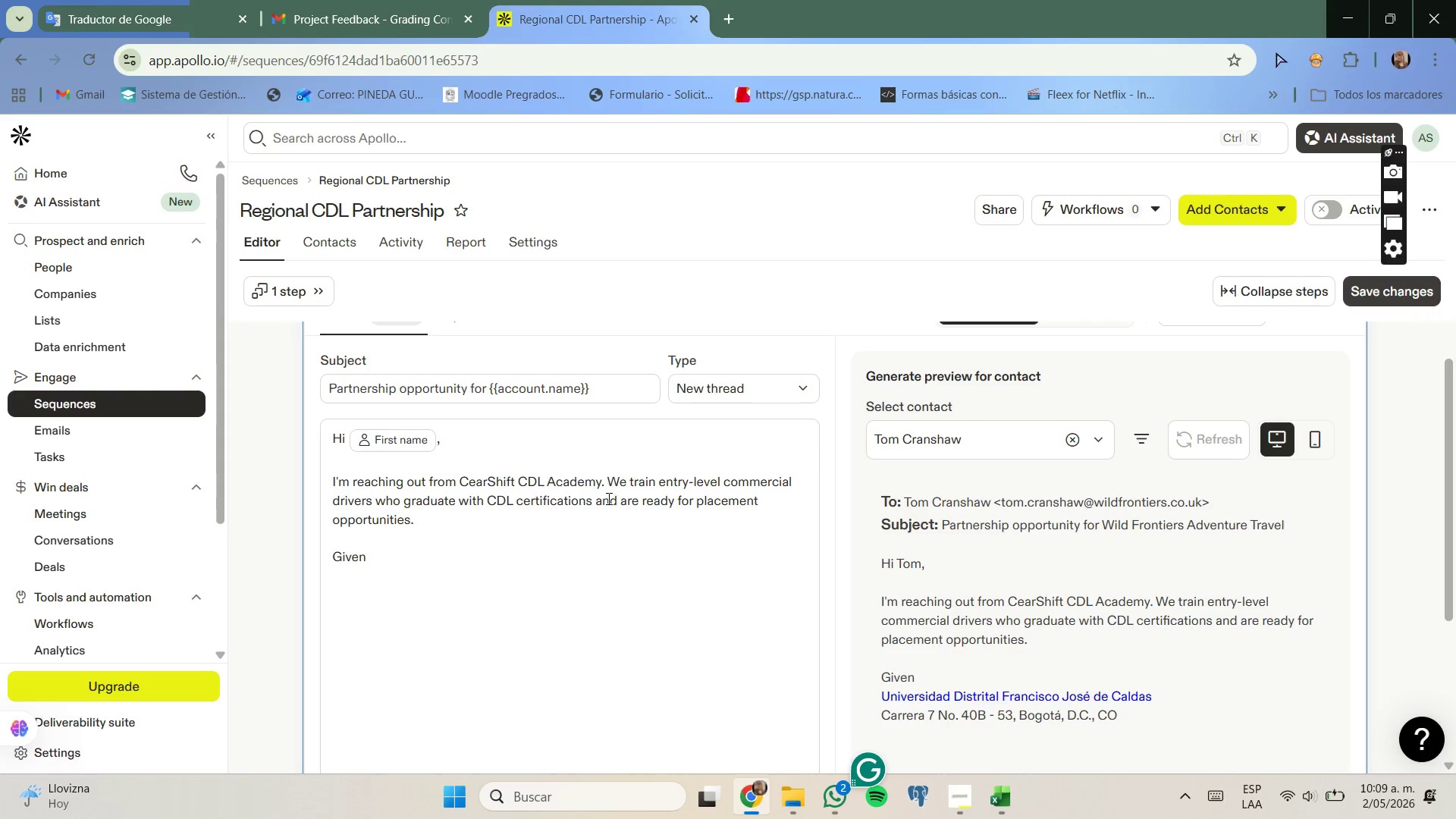 
left_click([746, 724])
 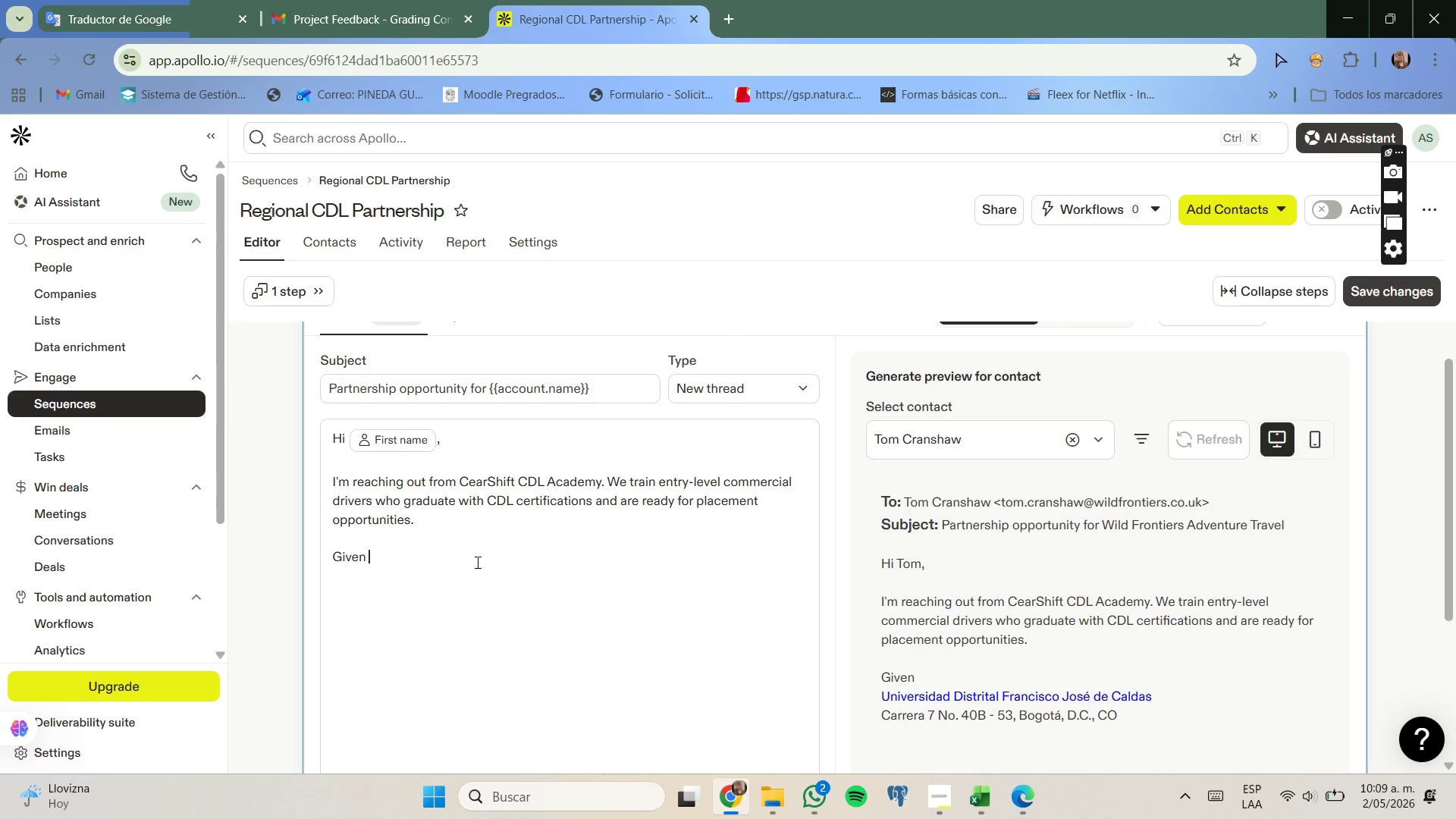 
type(''comp)
key(Backspace)
key(Backspace)
key(Backspace)
key(Backspace)
 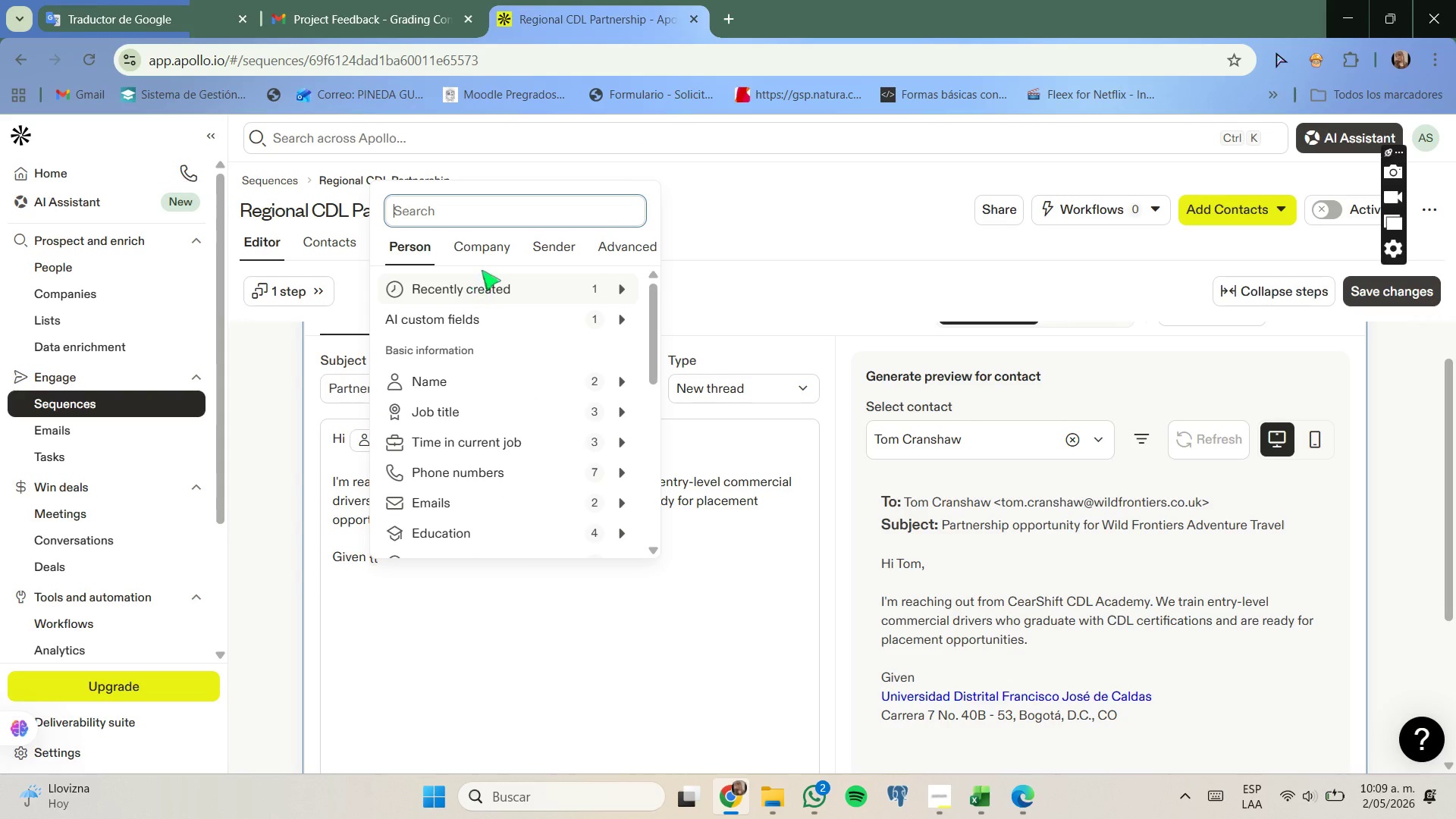 
left_click([485, 250])
 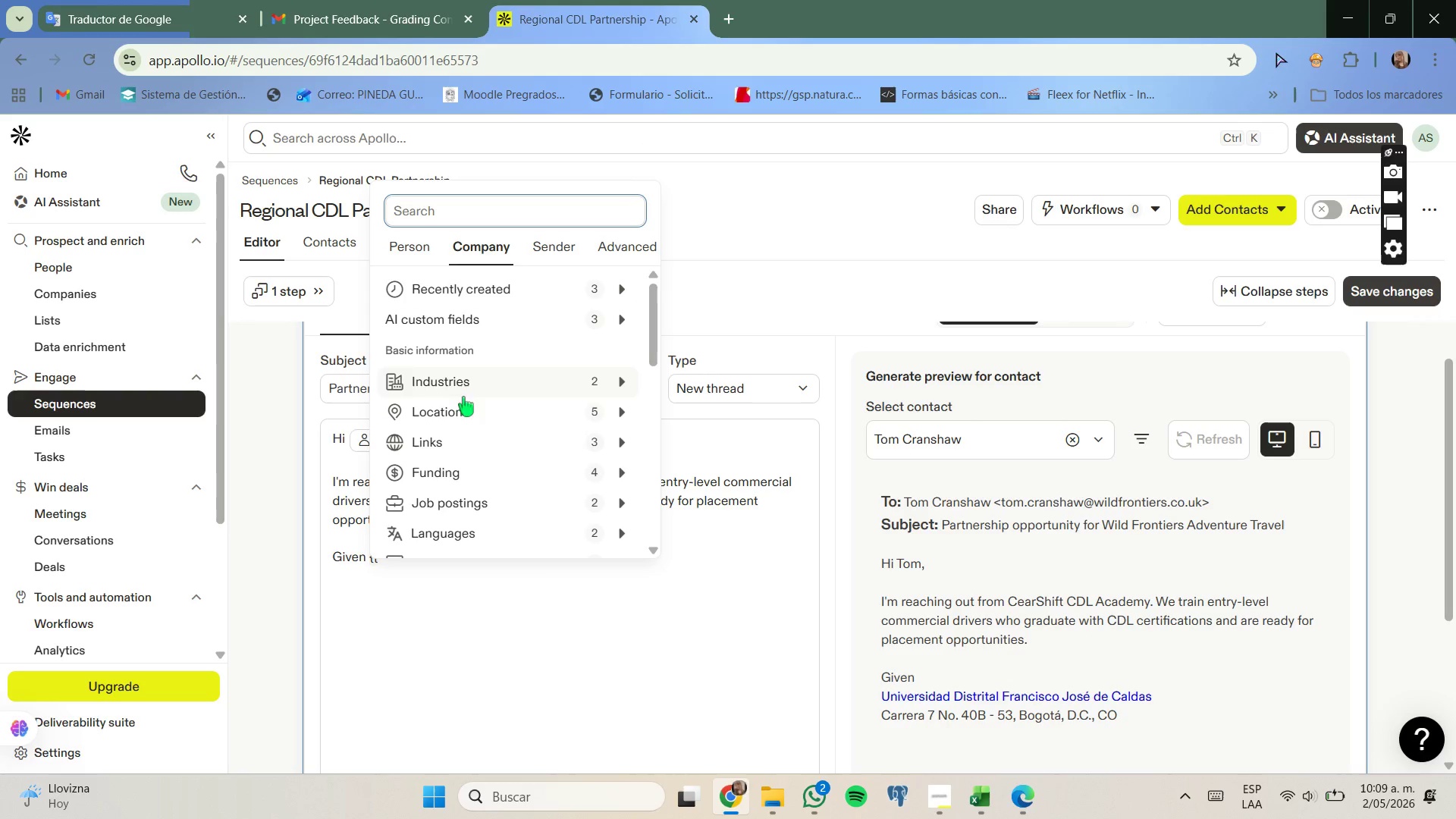 
scroll: coordinate [468, 417], scroll_direction: down, amount: 2.0
 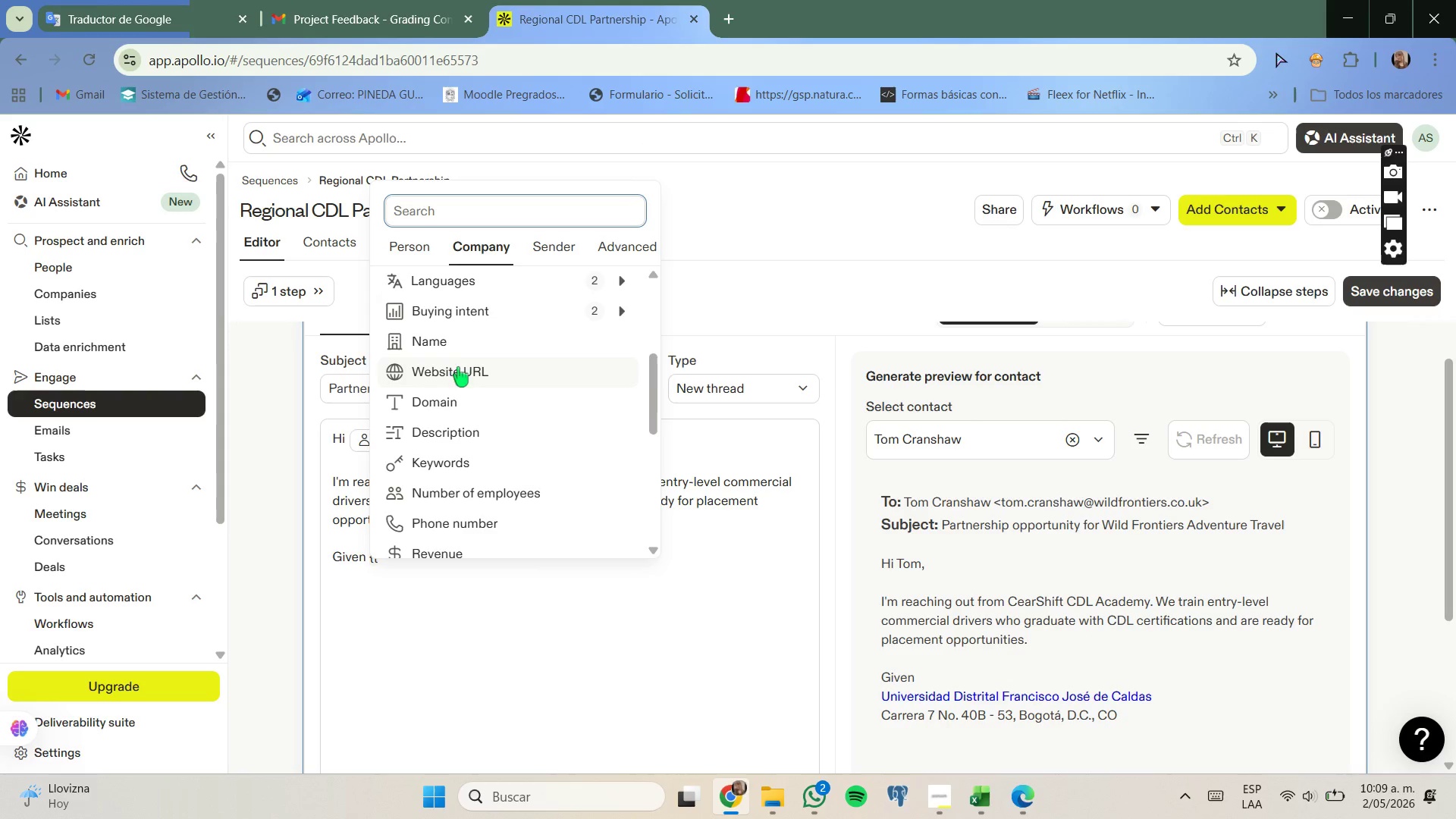 
left_click([457, 351])
 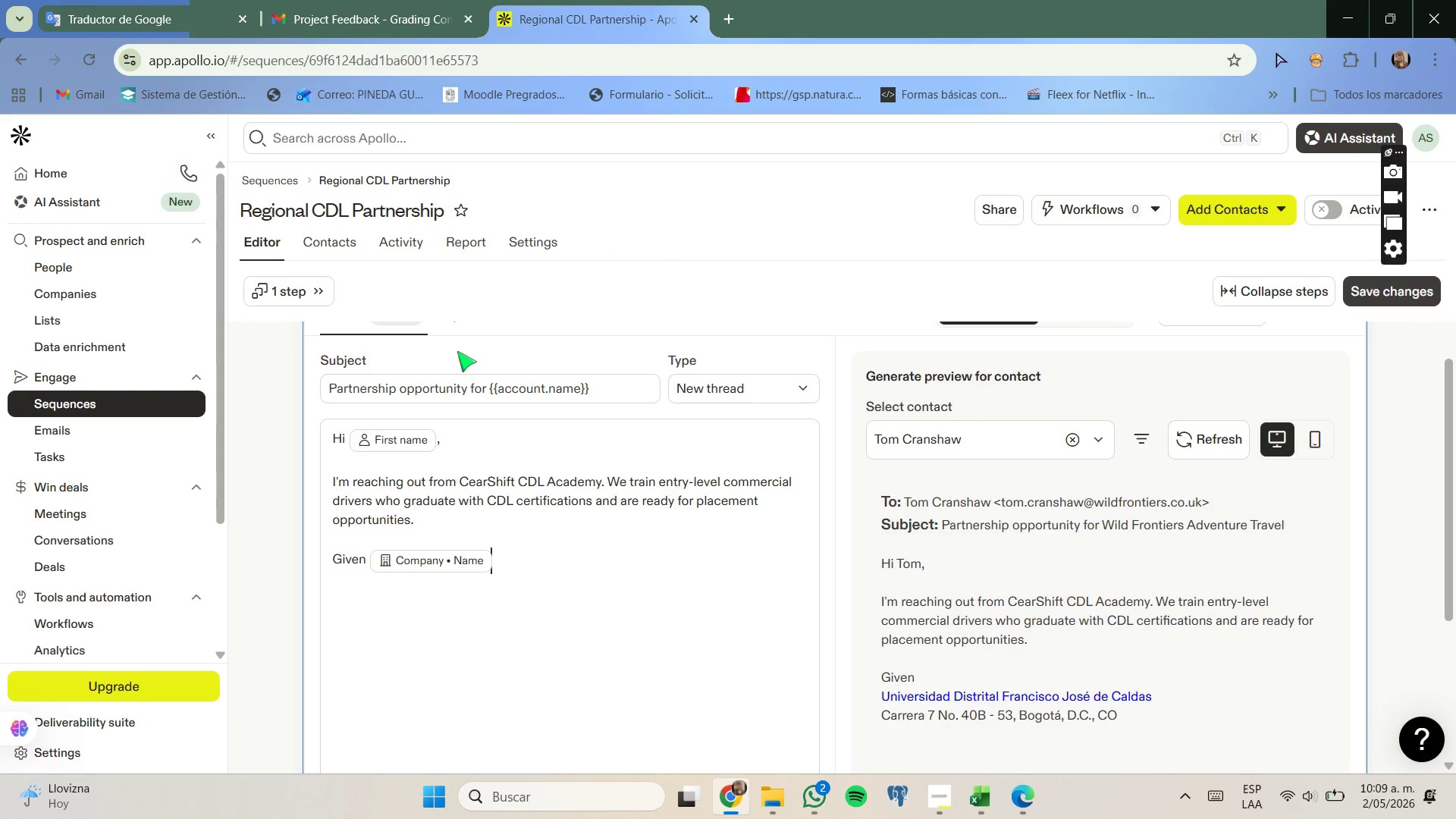 
type( presenc in g)
key(Backspace)
key(Backspace)
type(regional logistics, I thought it may be valuable to explore a partnership where we can provide a steady pipeline of qualified driver candidates )
 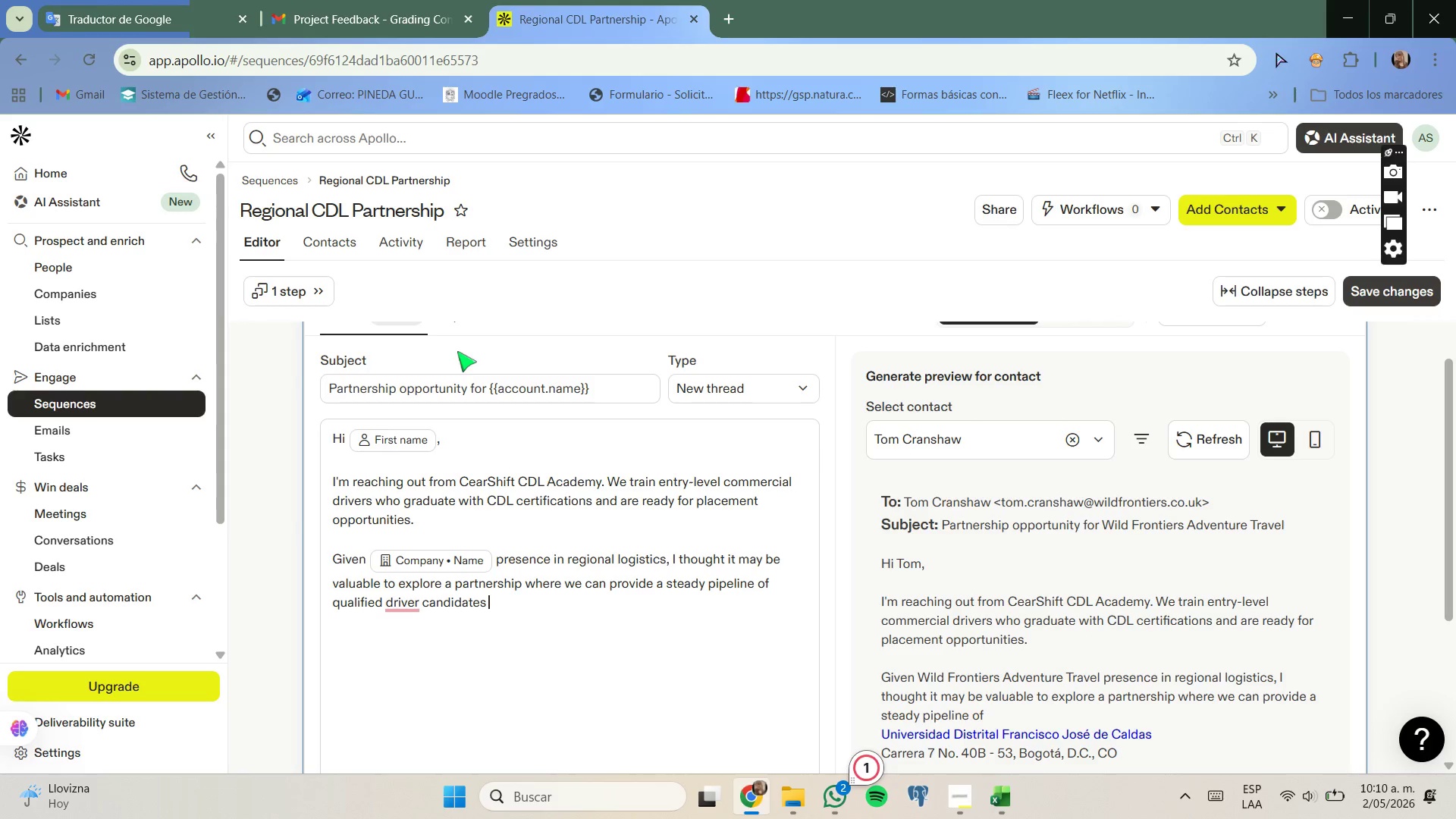 
wait(7.5)
 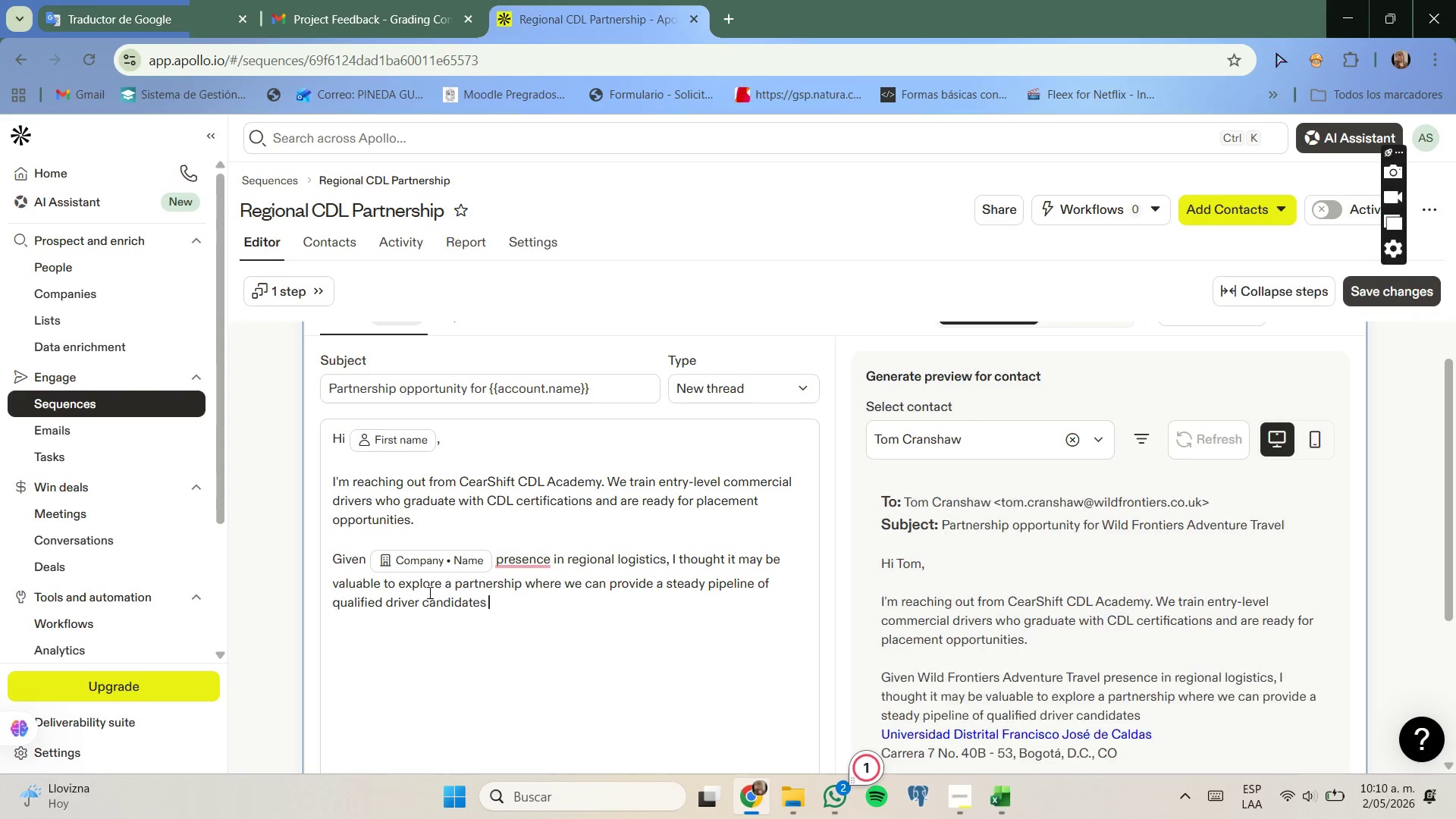 
left_click([497, 562])
 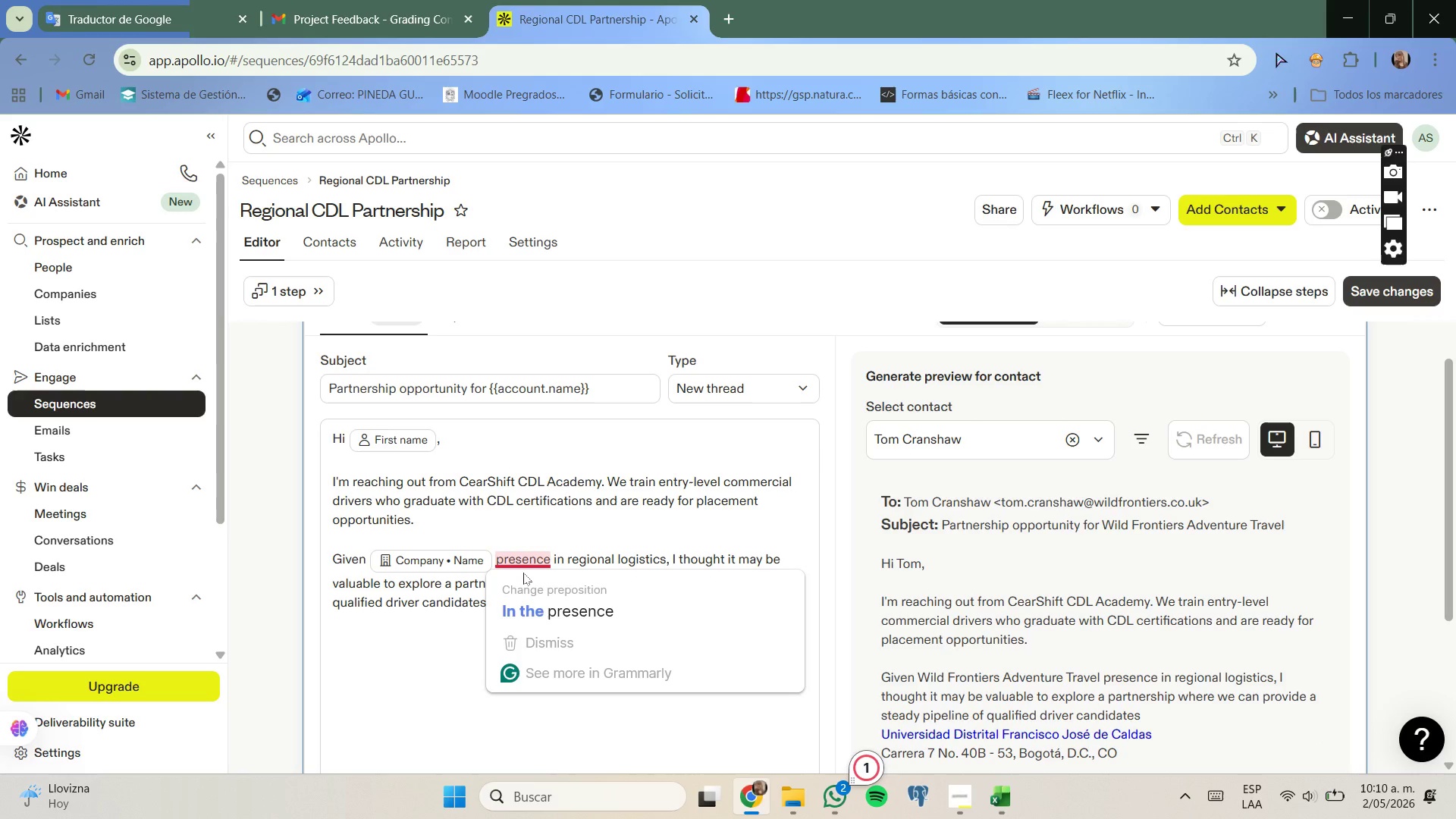 
type(in the )
 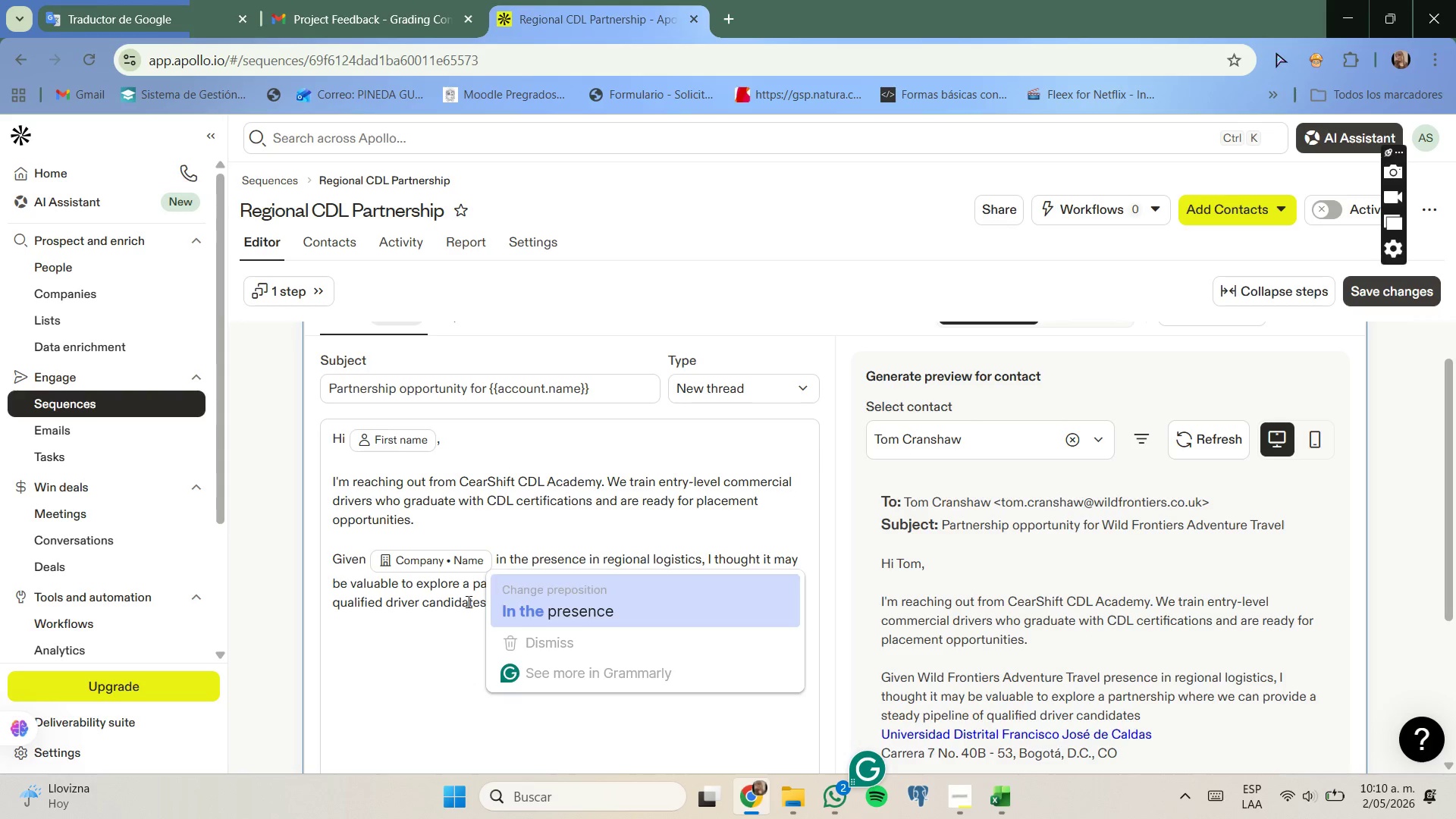 
left_click([430, 625])
 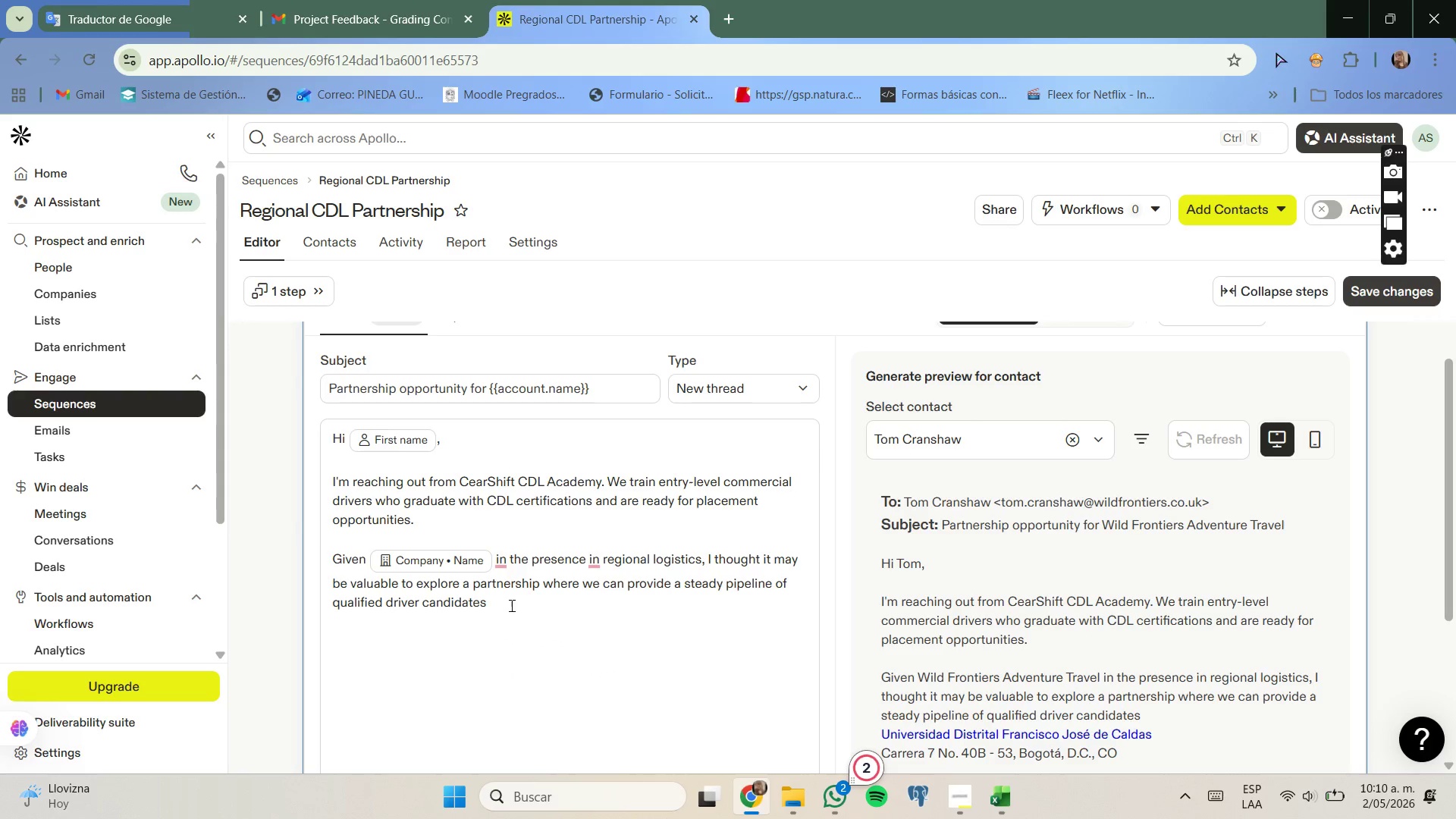 
left_click([510, 605])
 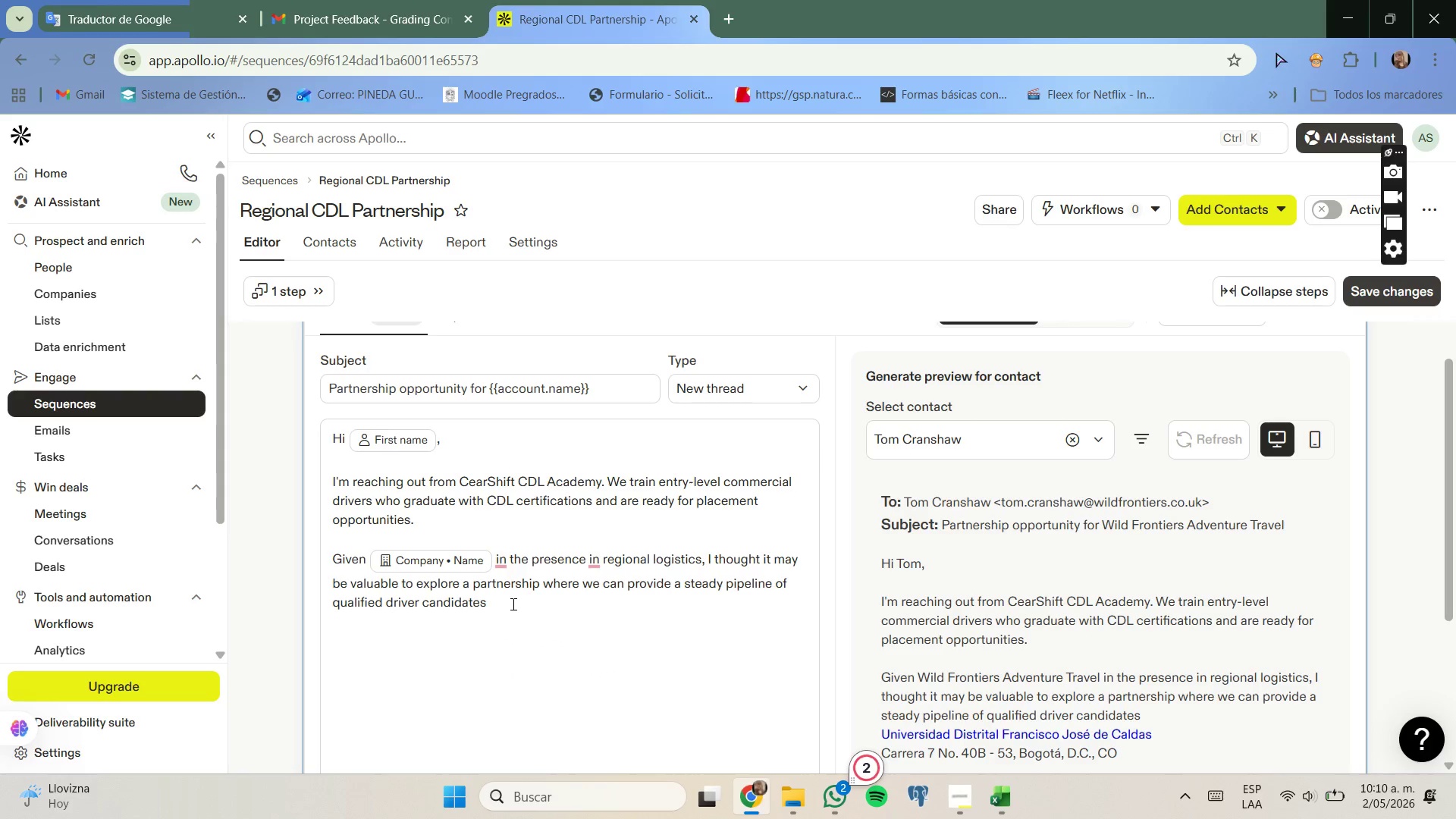 
mouse_move([595, 586])
 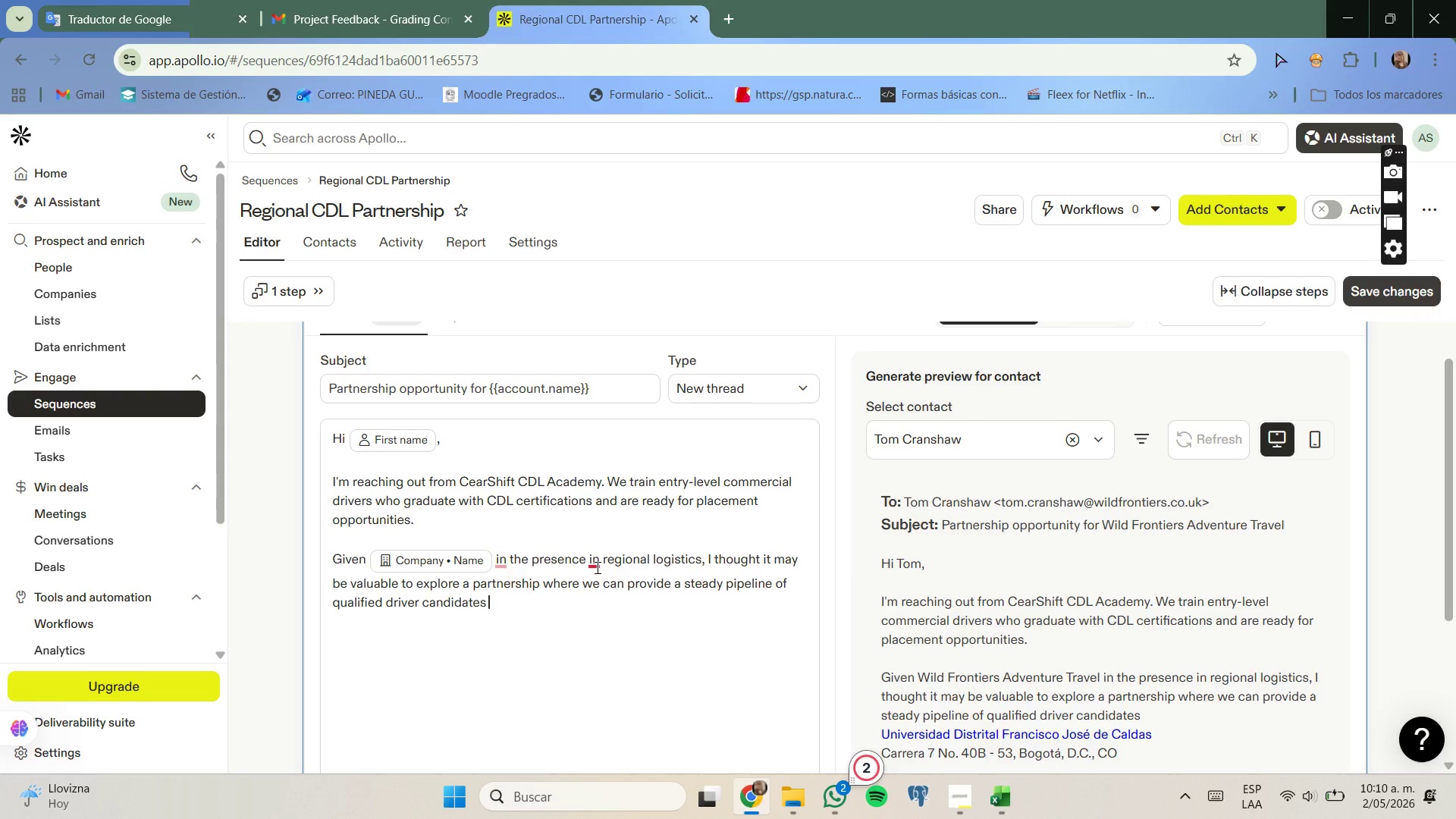 
left_click([599, 565])
 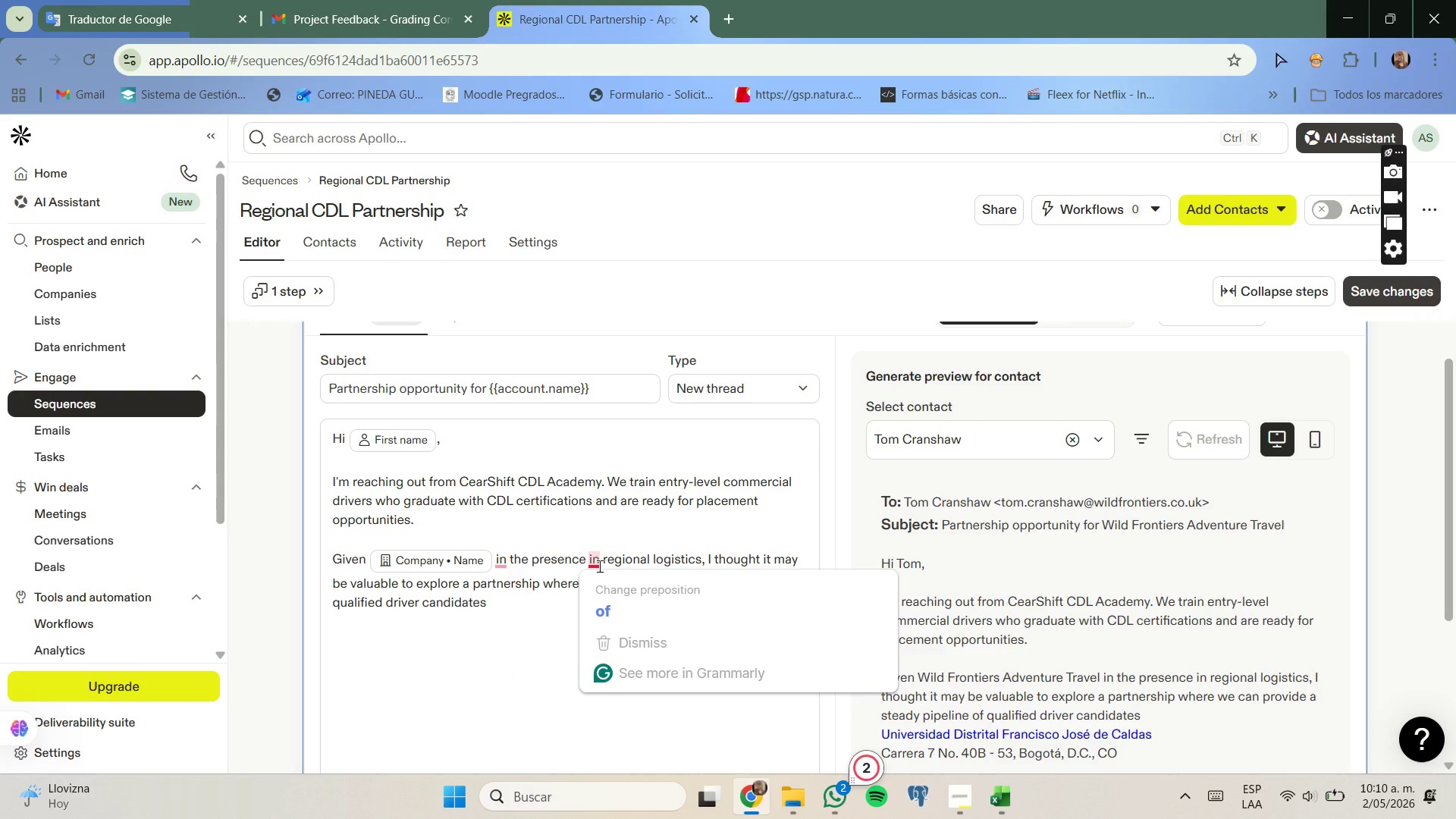 
key(Backspace)
key(Backspace)
type(of)
 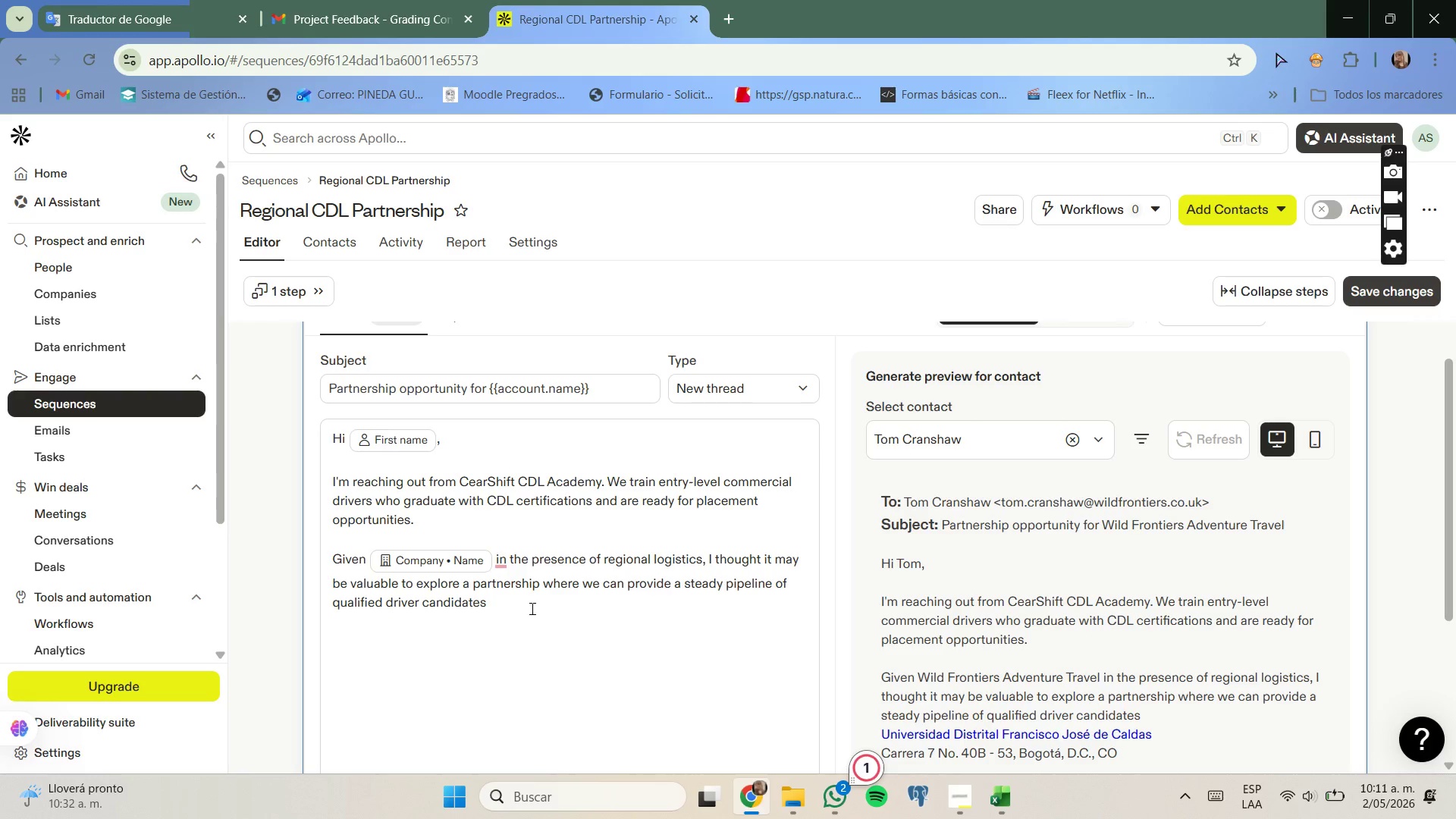 
type(for your hiring need.)
 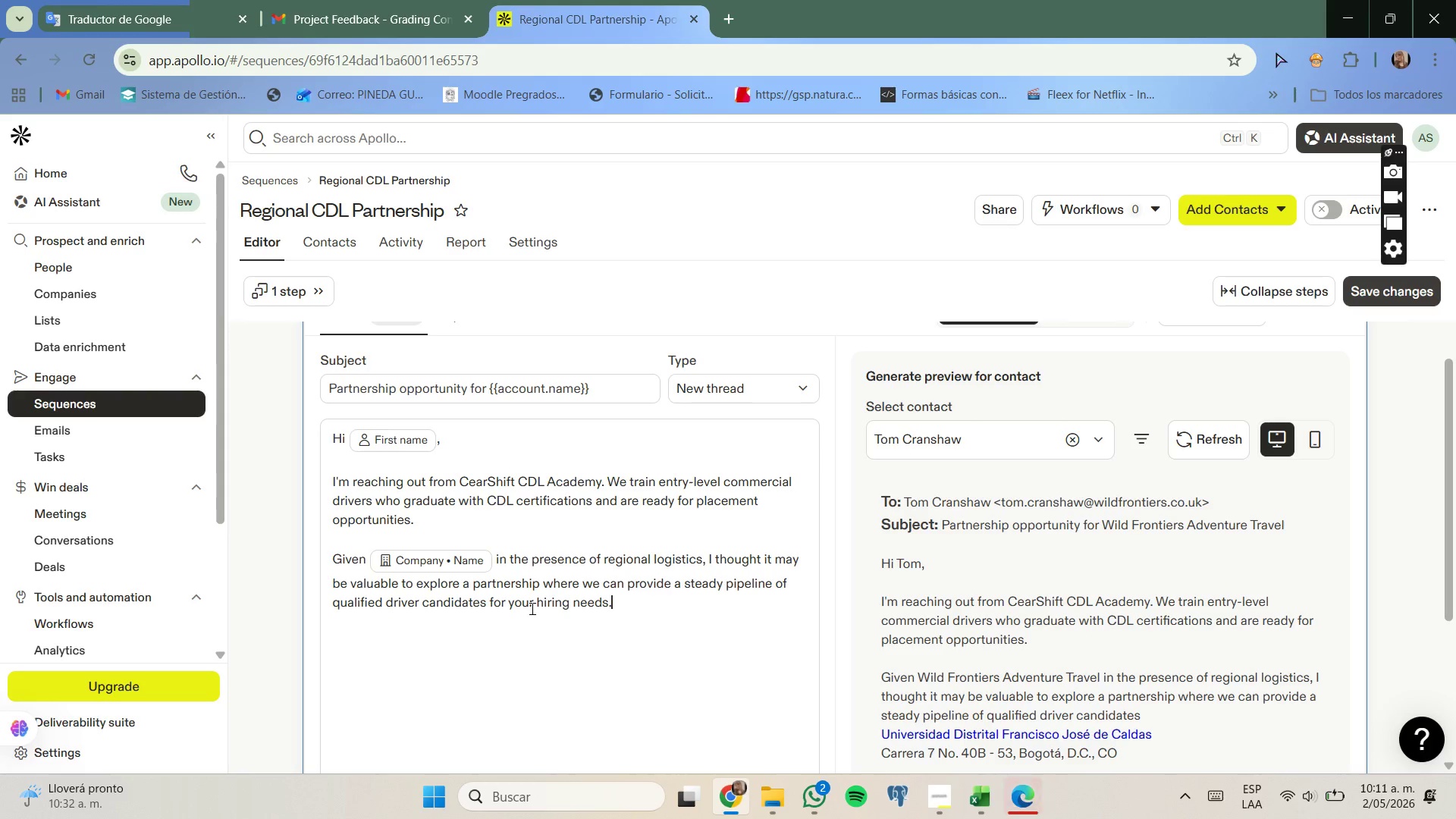 
key(Enter)
 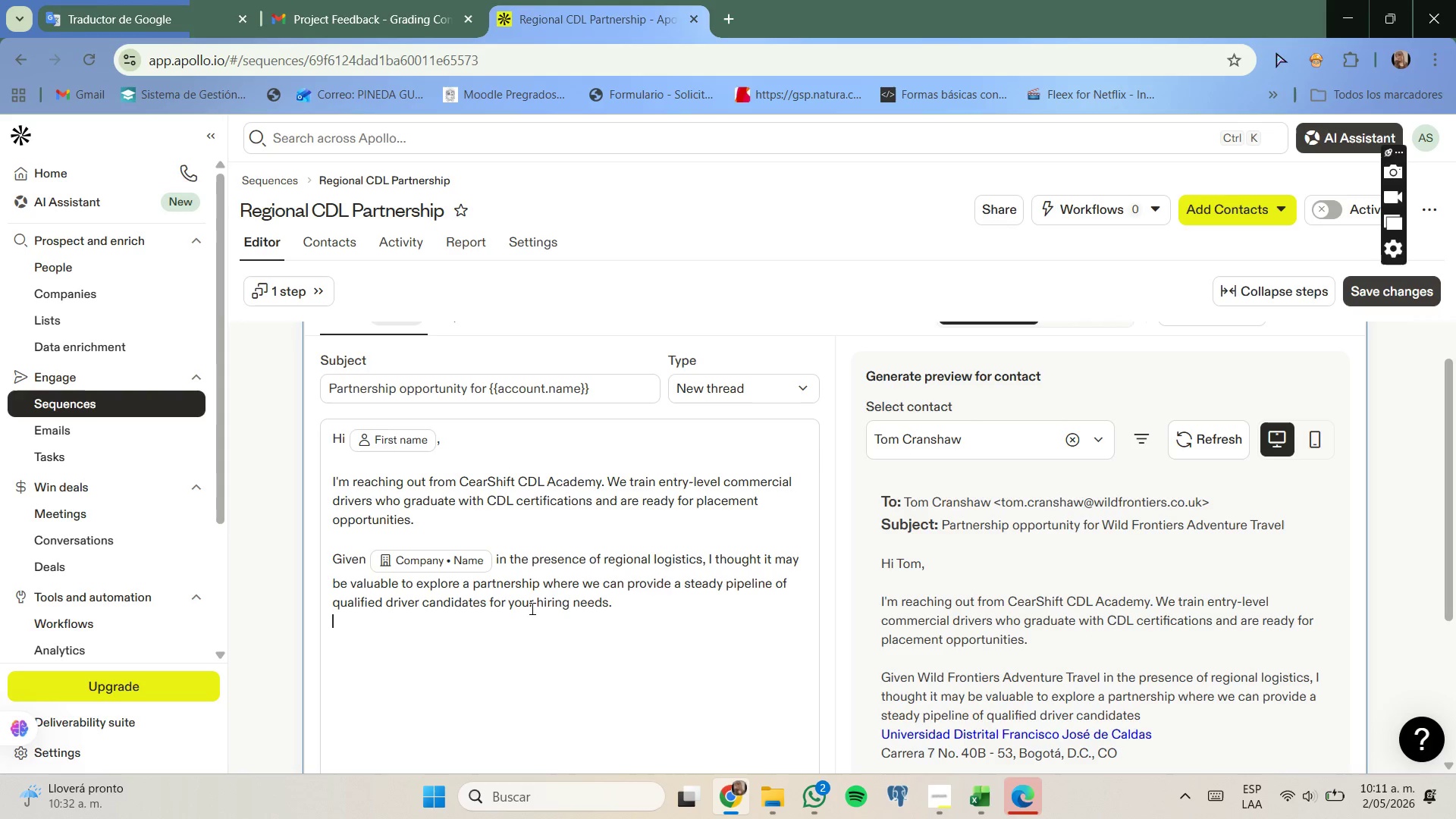 
key(Enter)
 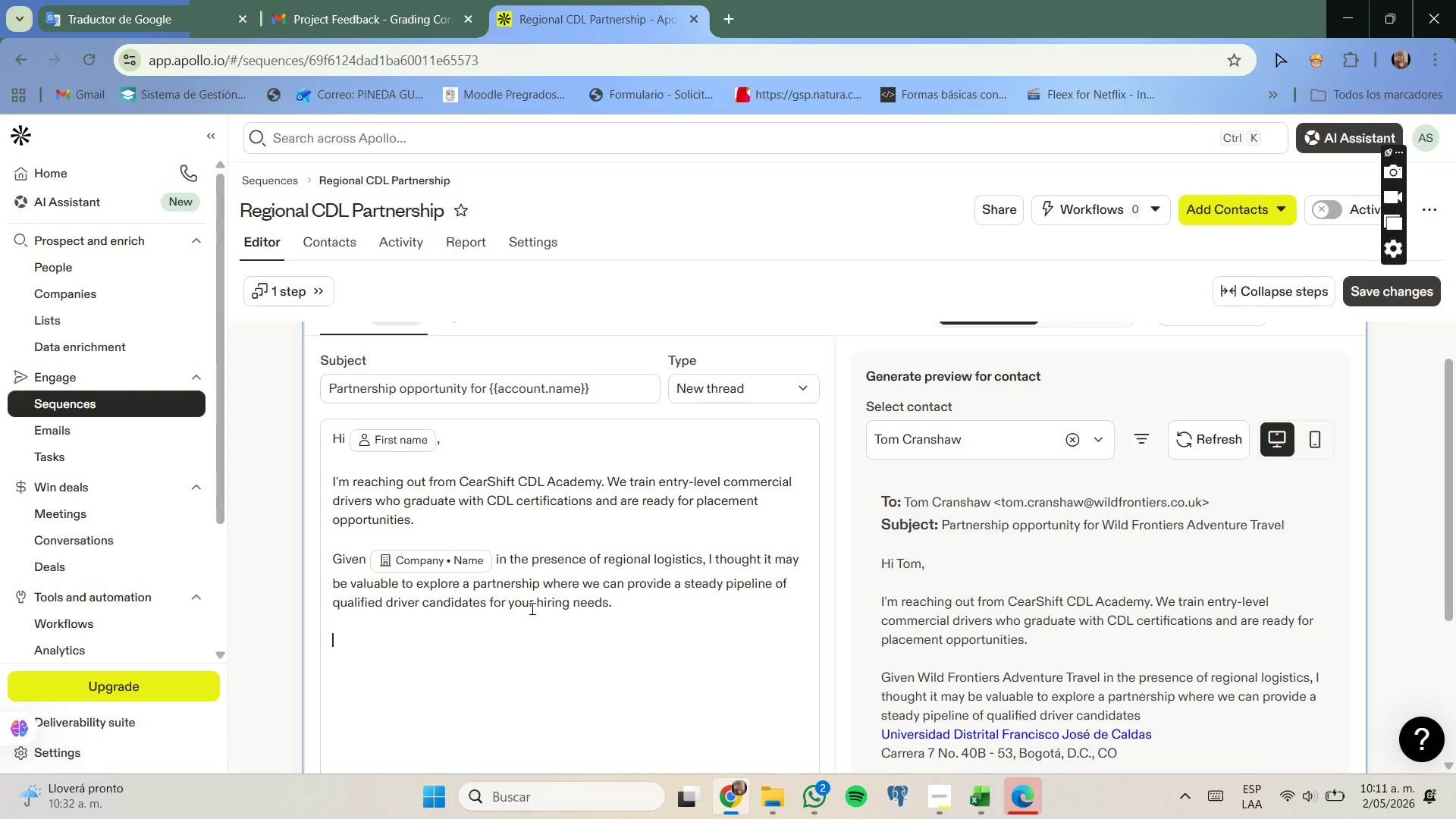 
type(Would you be open to a crief )
key(Backspace)
key(Backspace)
key(Backspace)
key(Backspace)
key(Backspace)
key(Backspace)
type(br)
key(Backspace)
type(rief call next week to discuss{)
 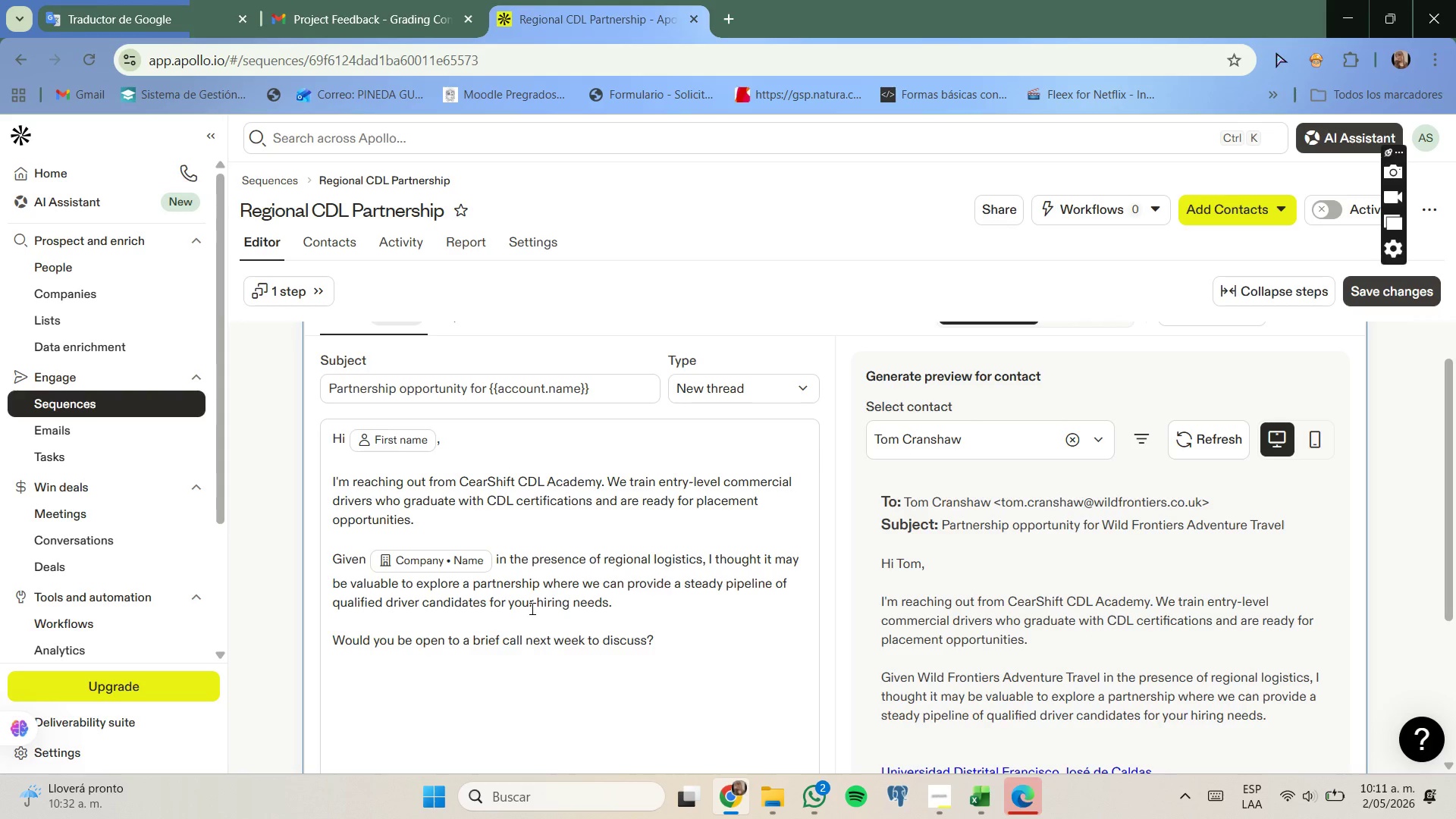 
key(Enter)
 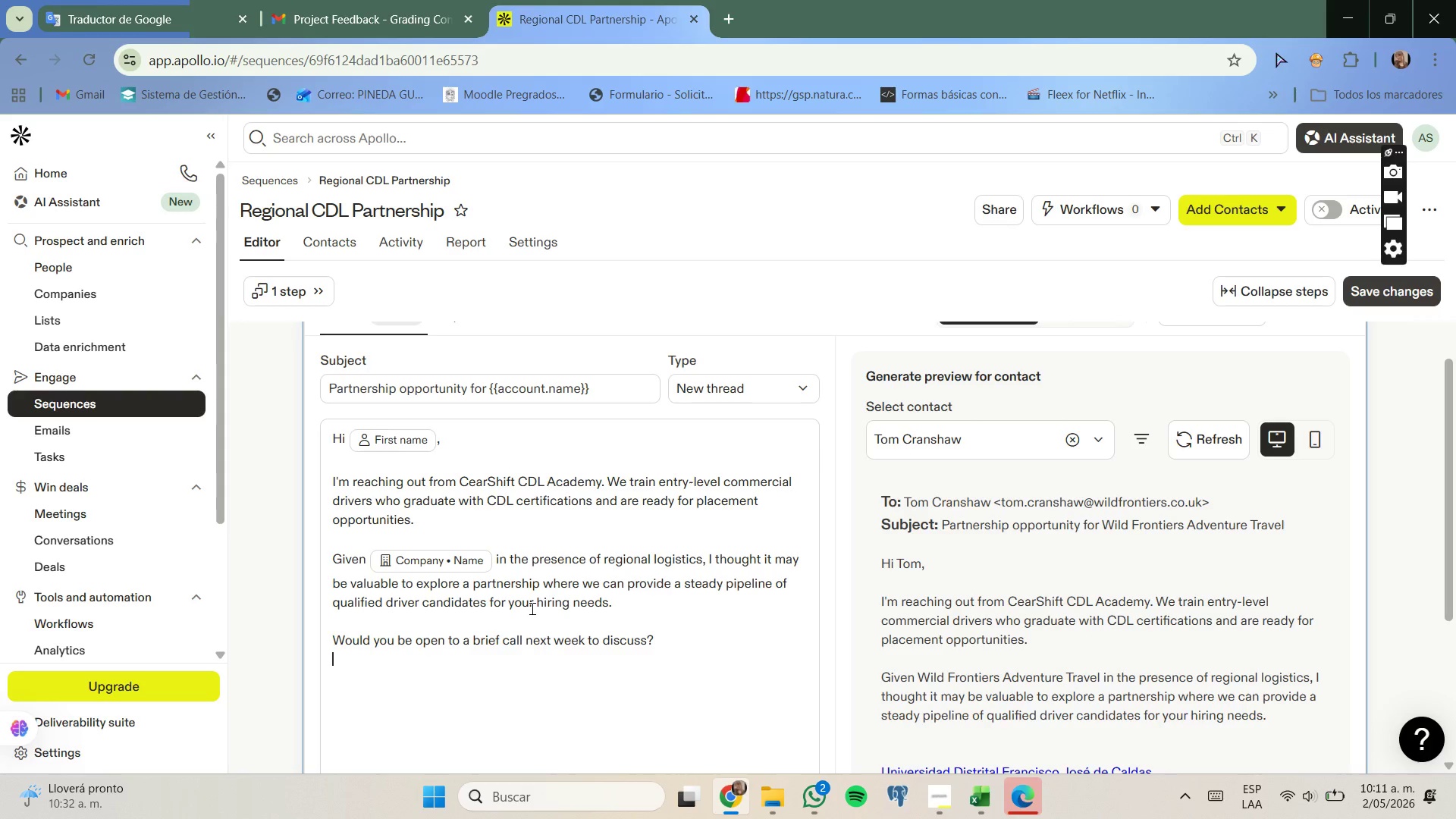 
key(Enter)
 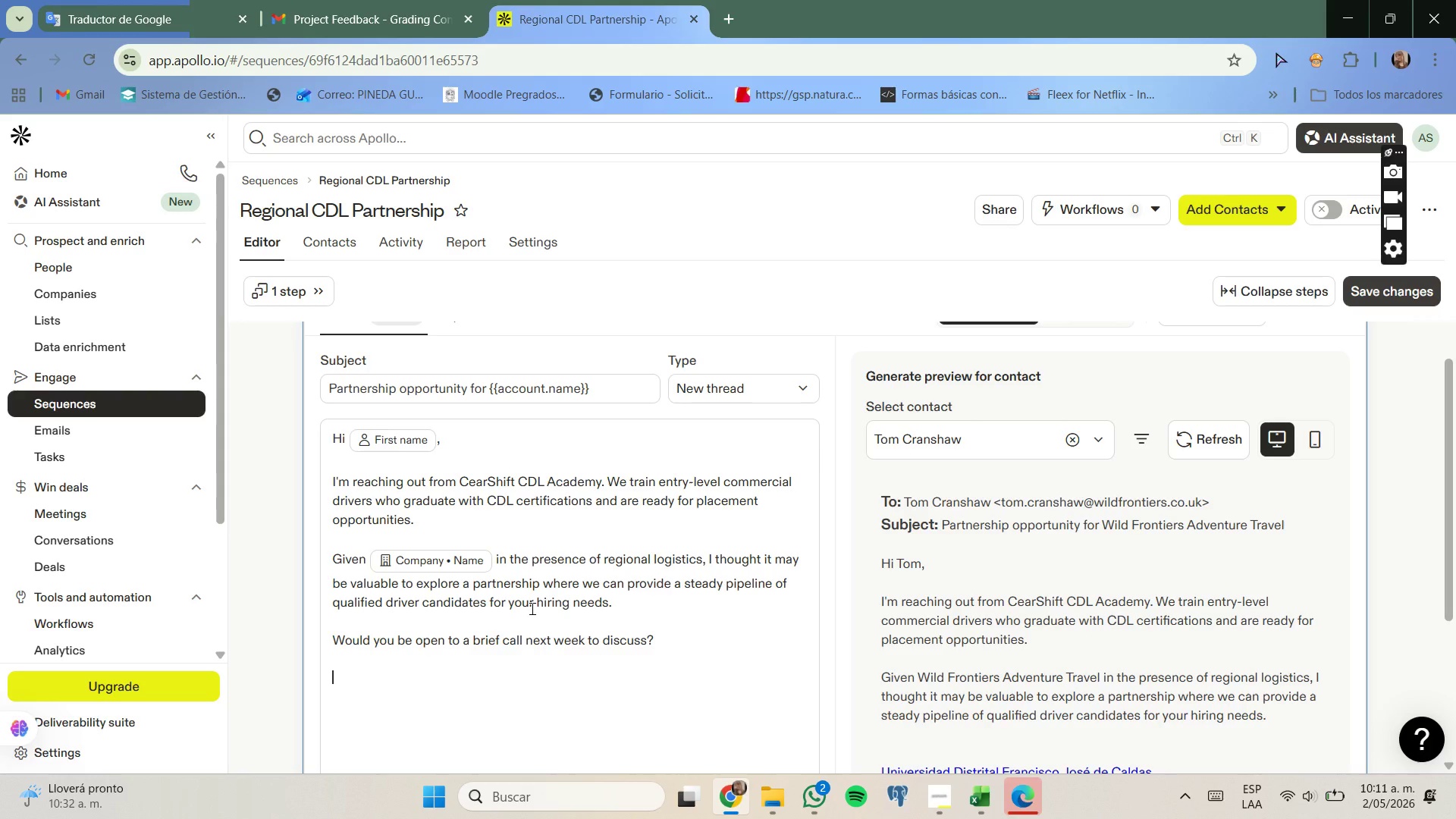 
type(Best regards, )
 